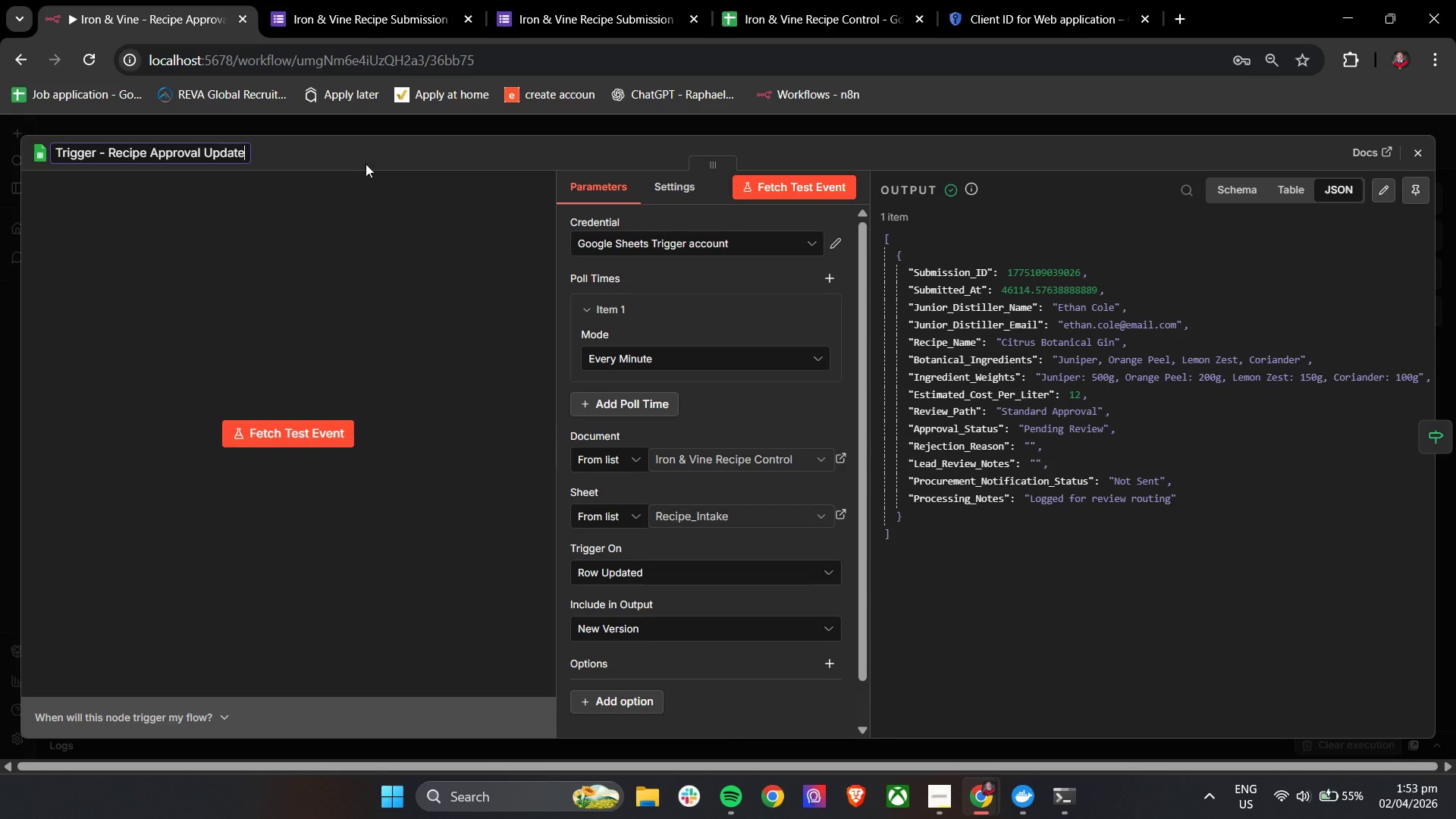 
left_click([380, 159])
 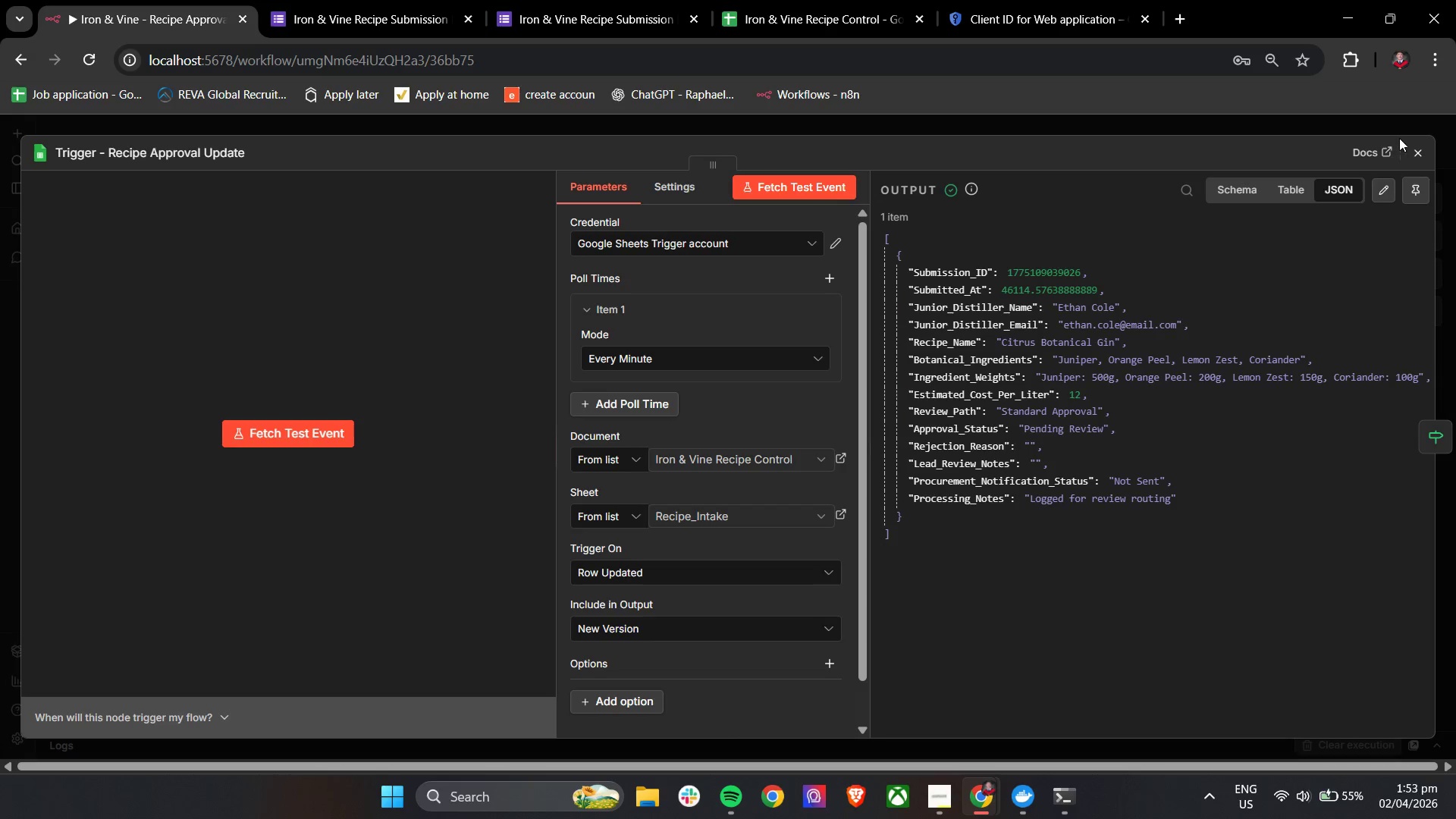 
left_click([1416, 146])
 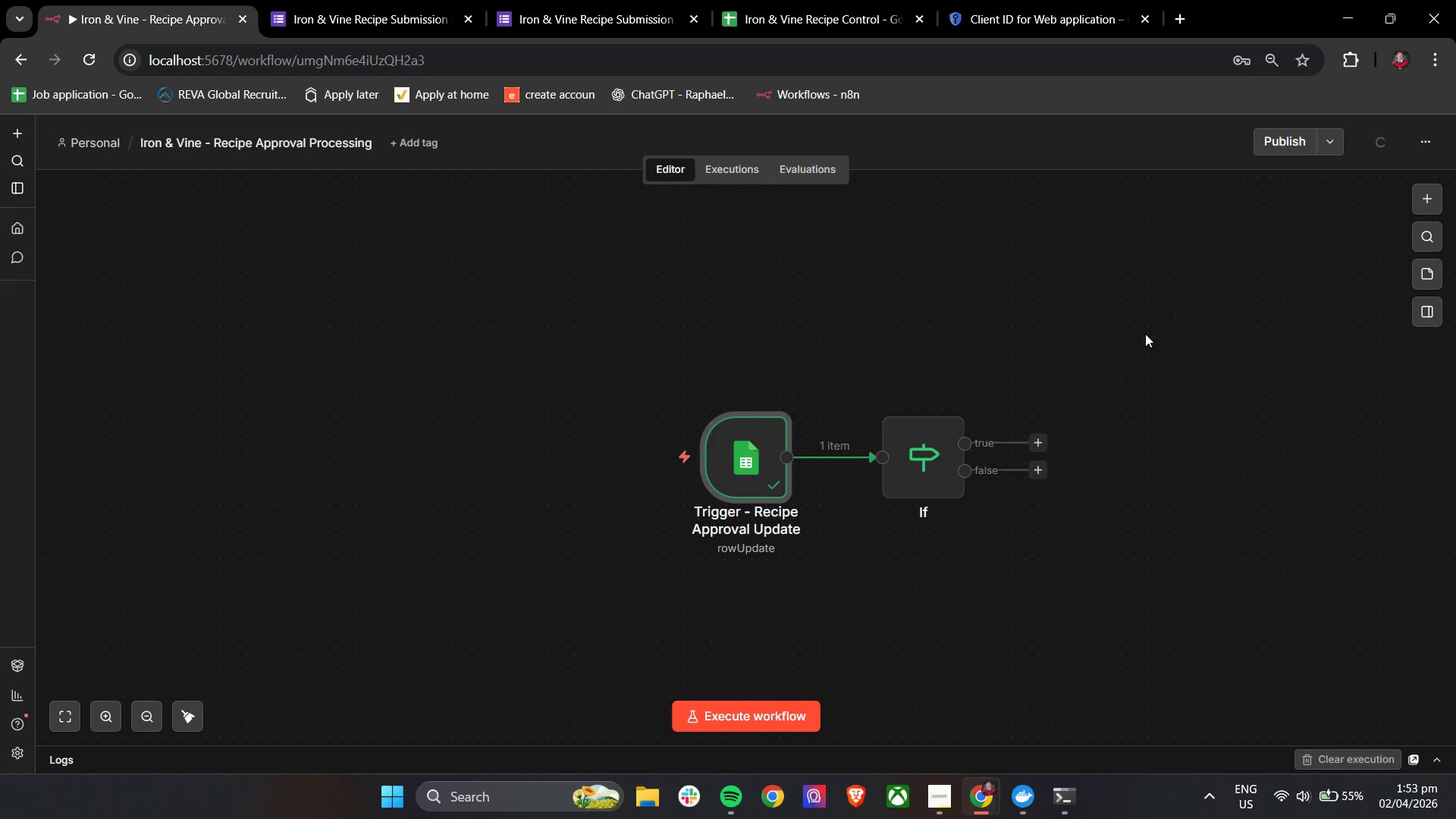 
hold_key(key=ControlLeft, duration=0.5)
left_click_drag(start_coordinate=[1099, 370], to_coordinate=[1035, 356])
 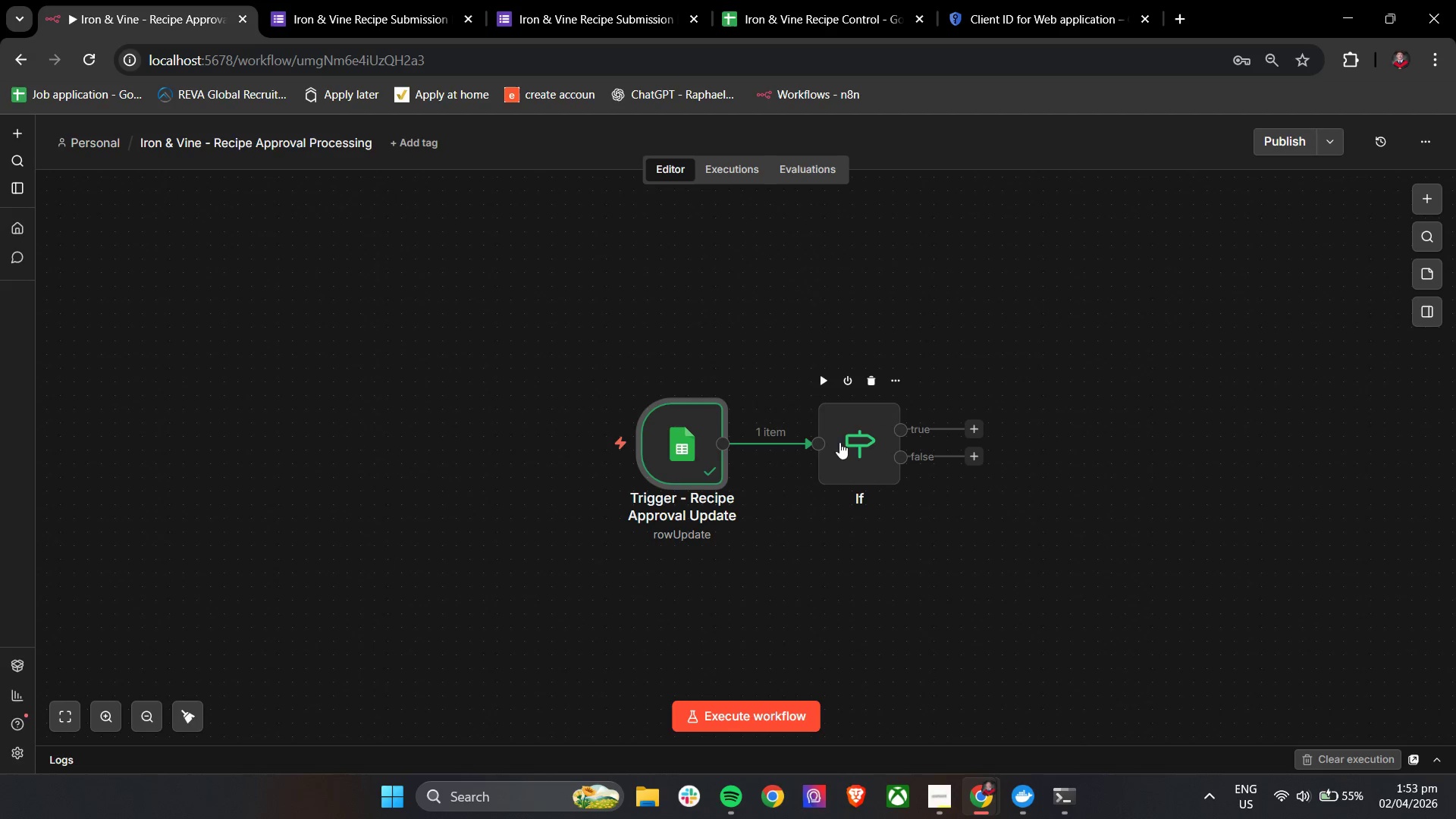 
double_click([858, 436])
 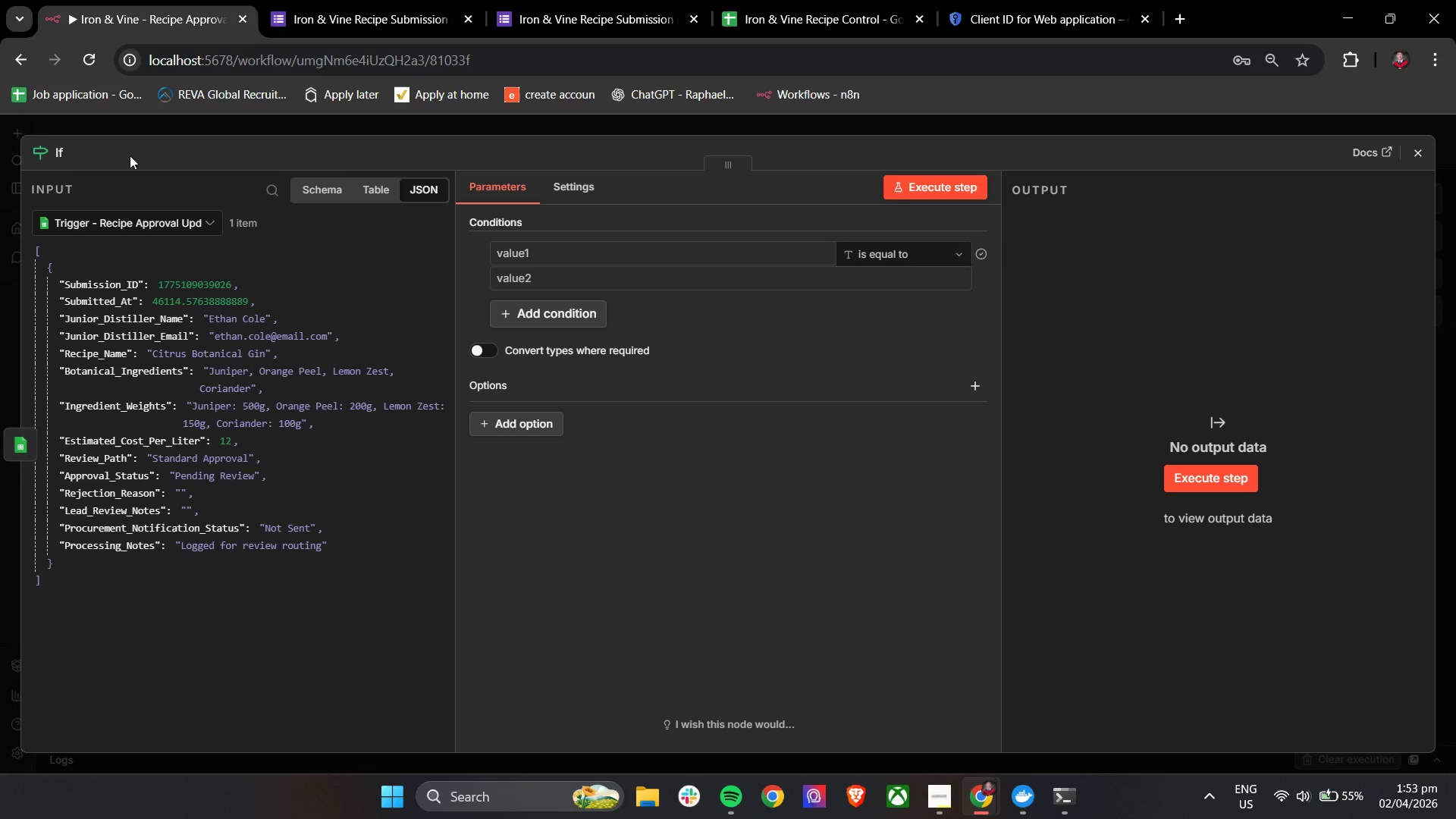 
left_click([61, 154])
 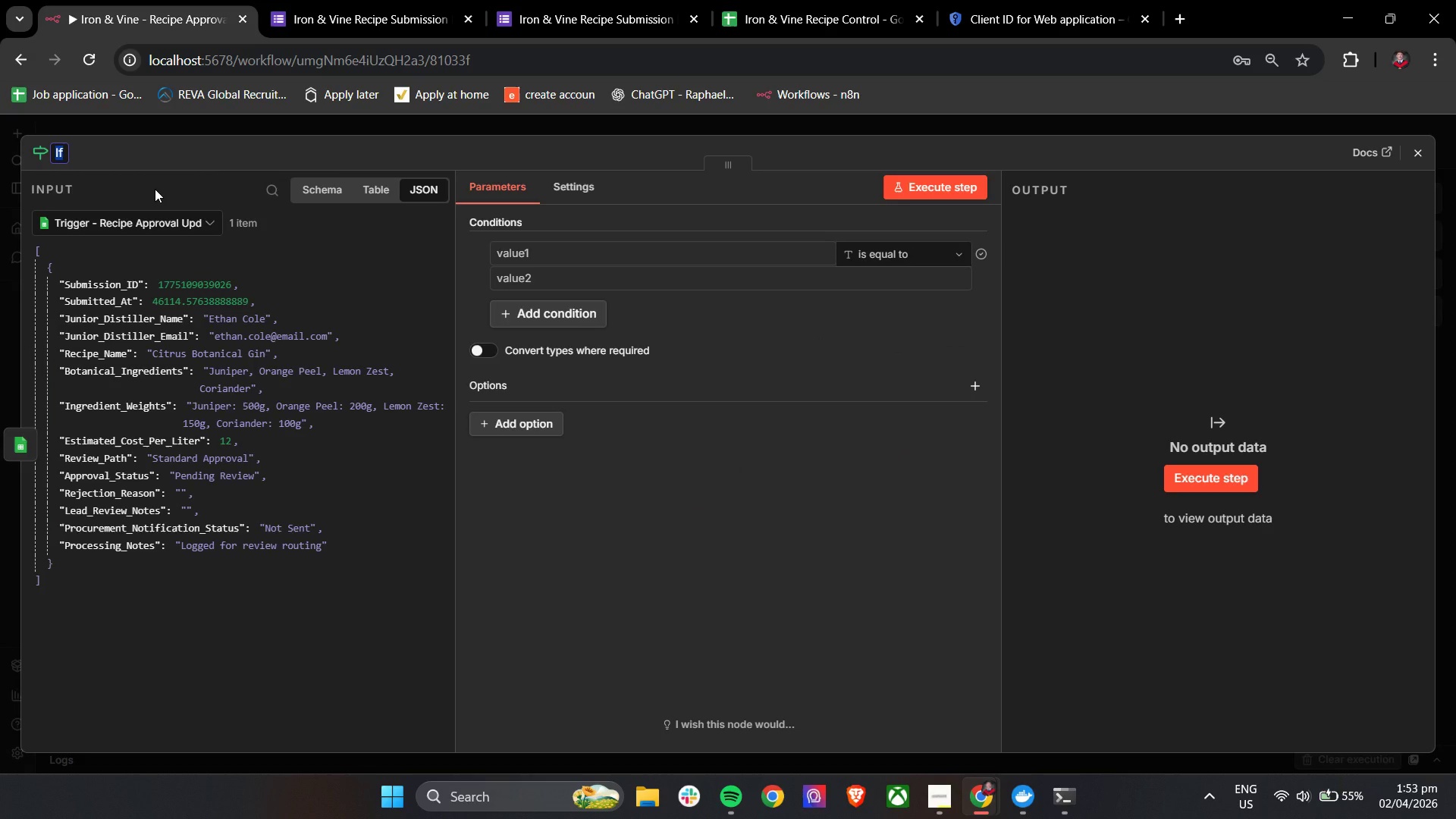 
type(Route- )
key(Backspace)
type([Home] - [Home][Home])
 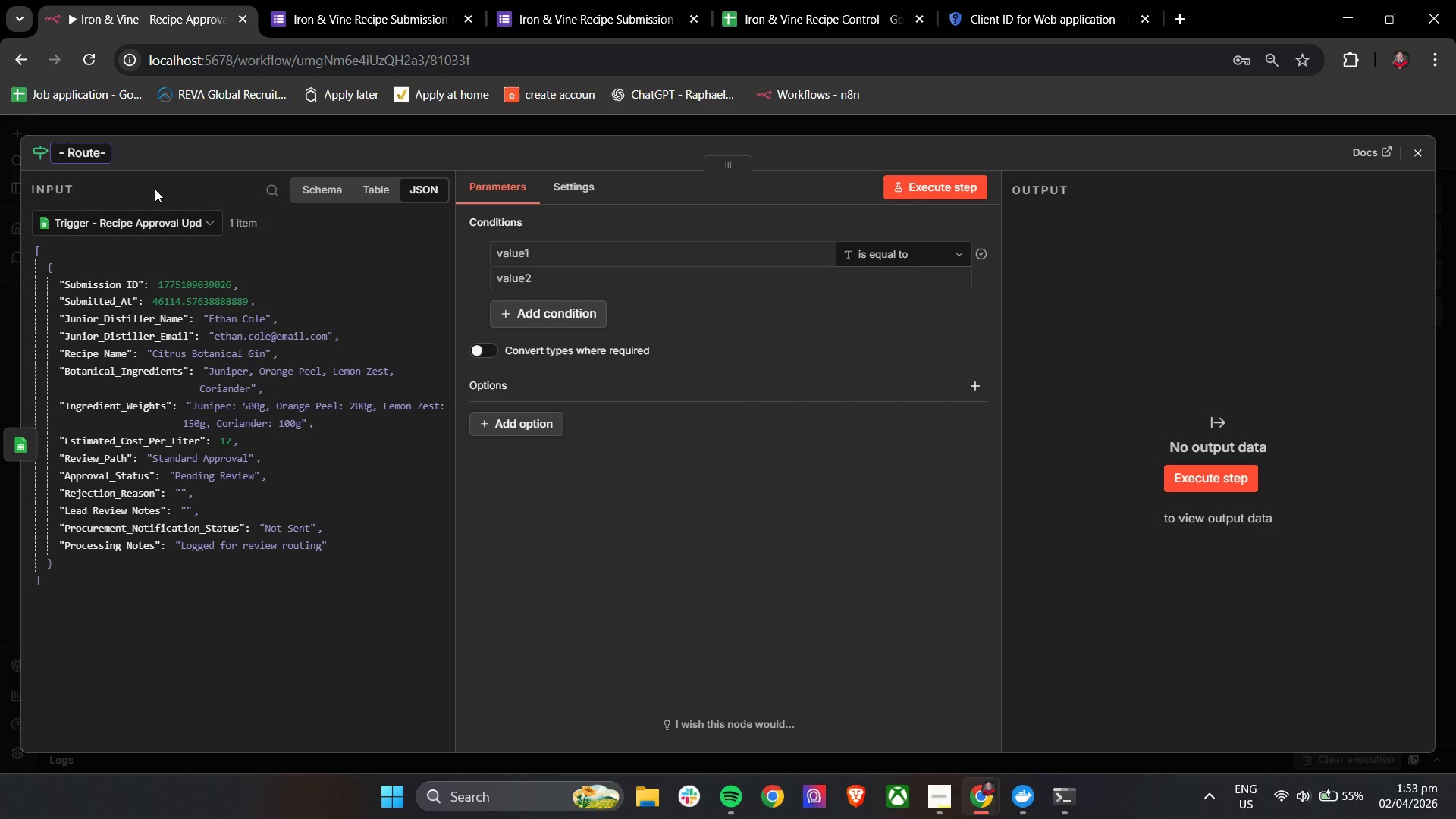 
key(ArrowRight)
 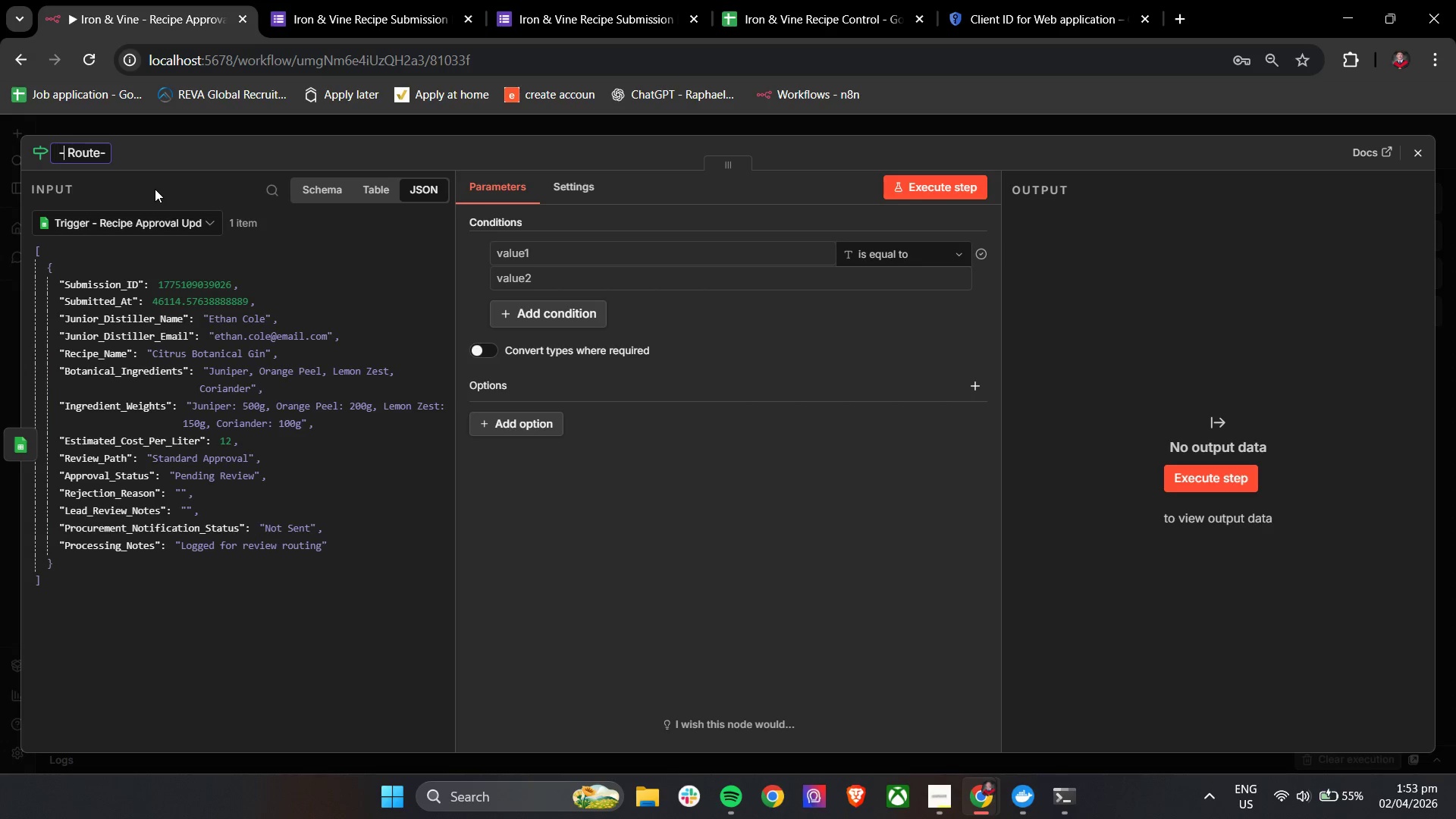 
key(ArrowRight)
 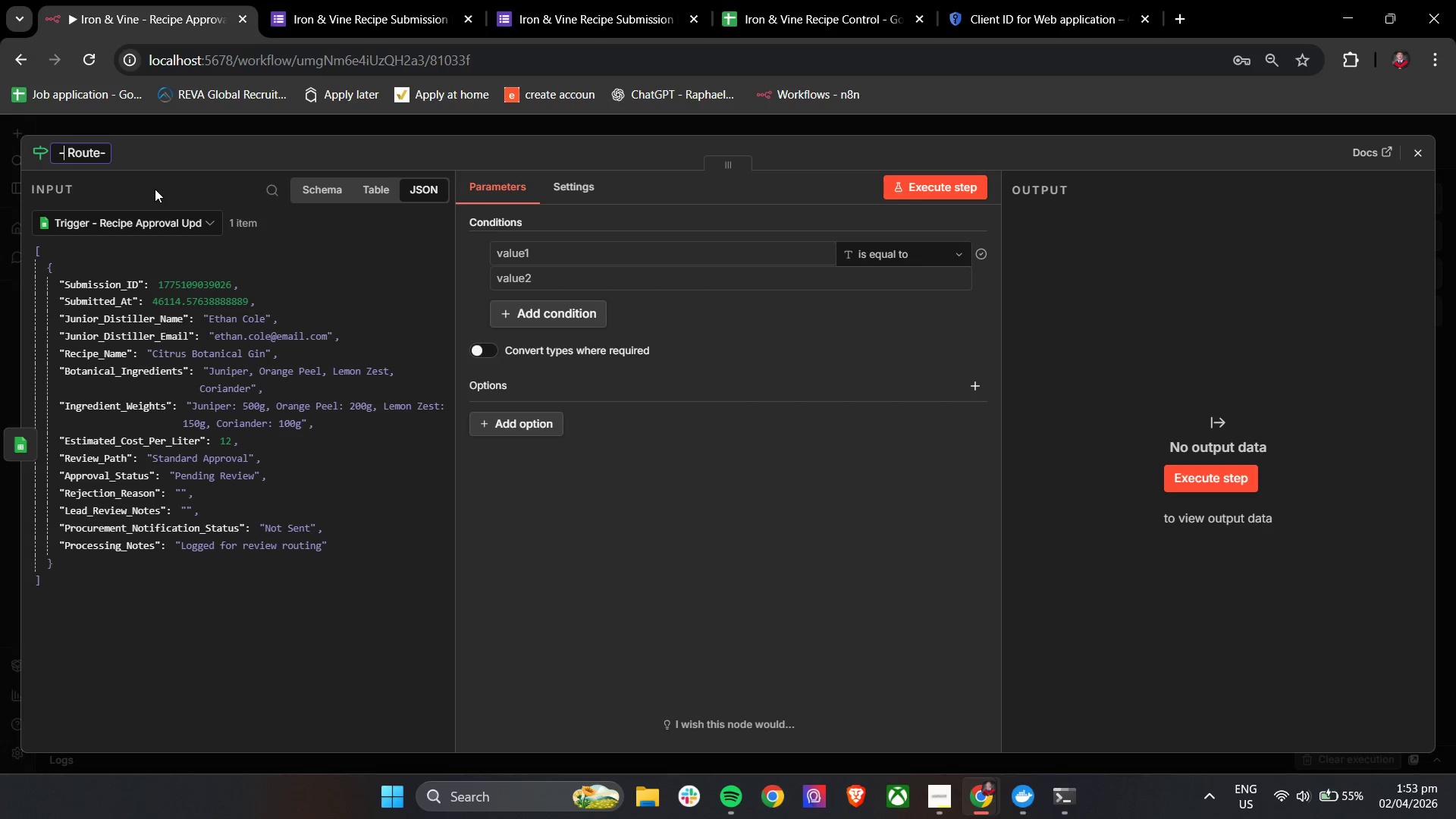 
key(ArrowRight)
 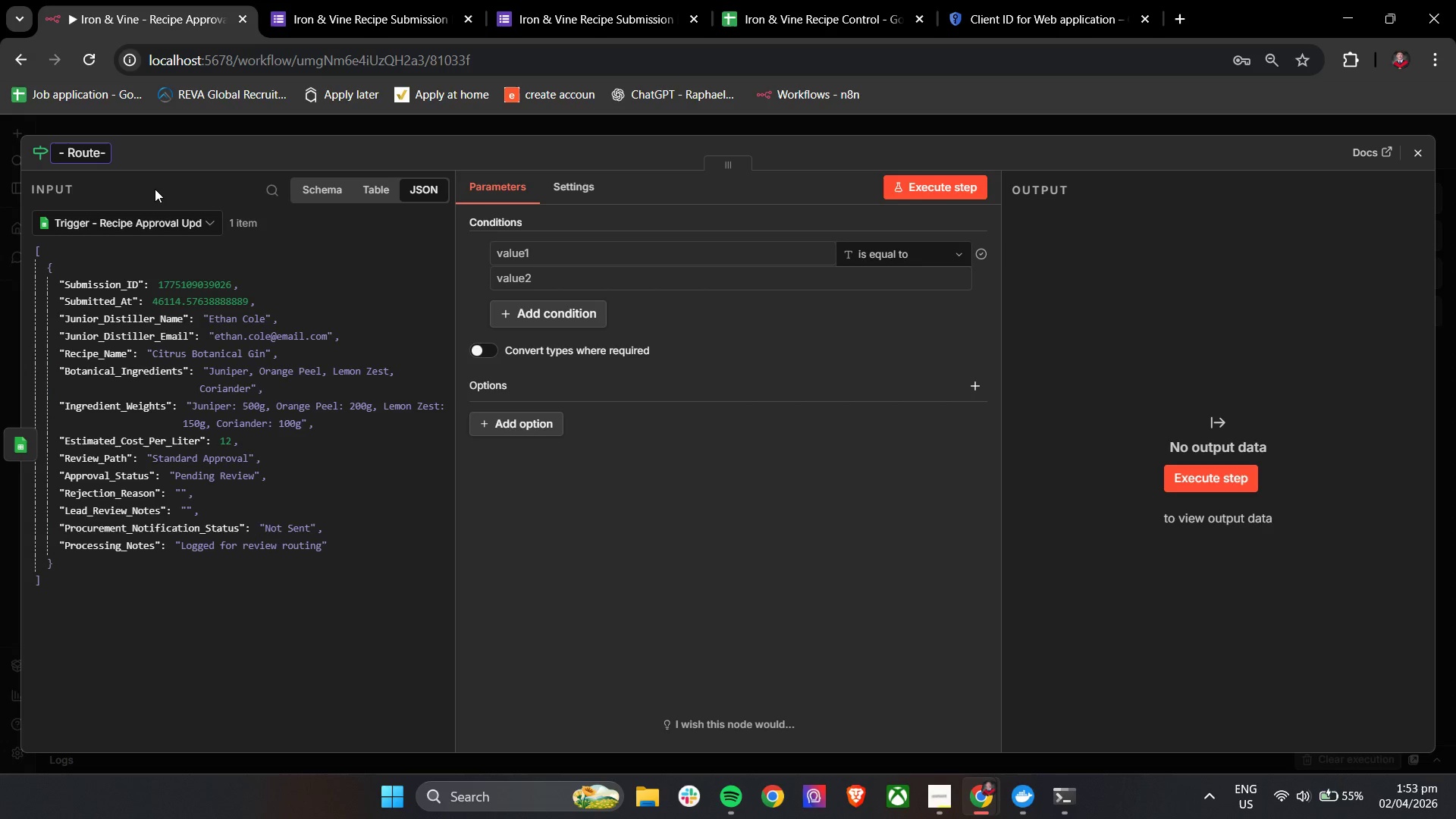 
key(Backspace)
 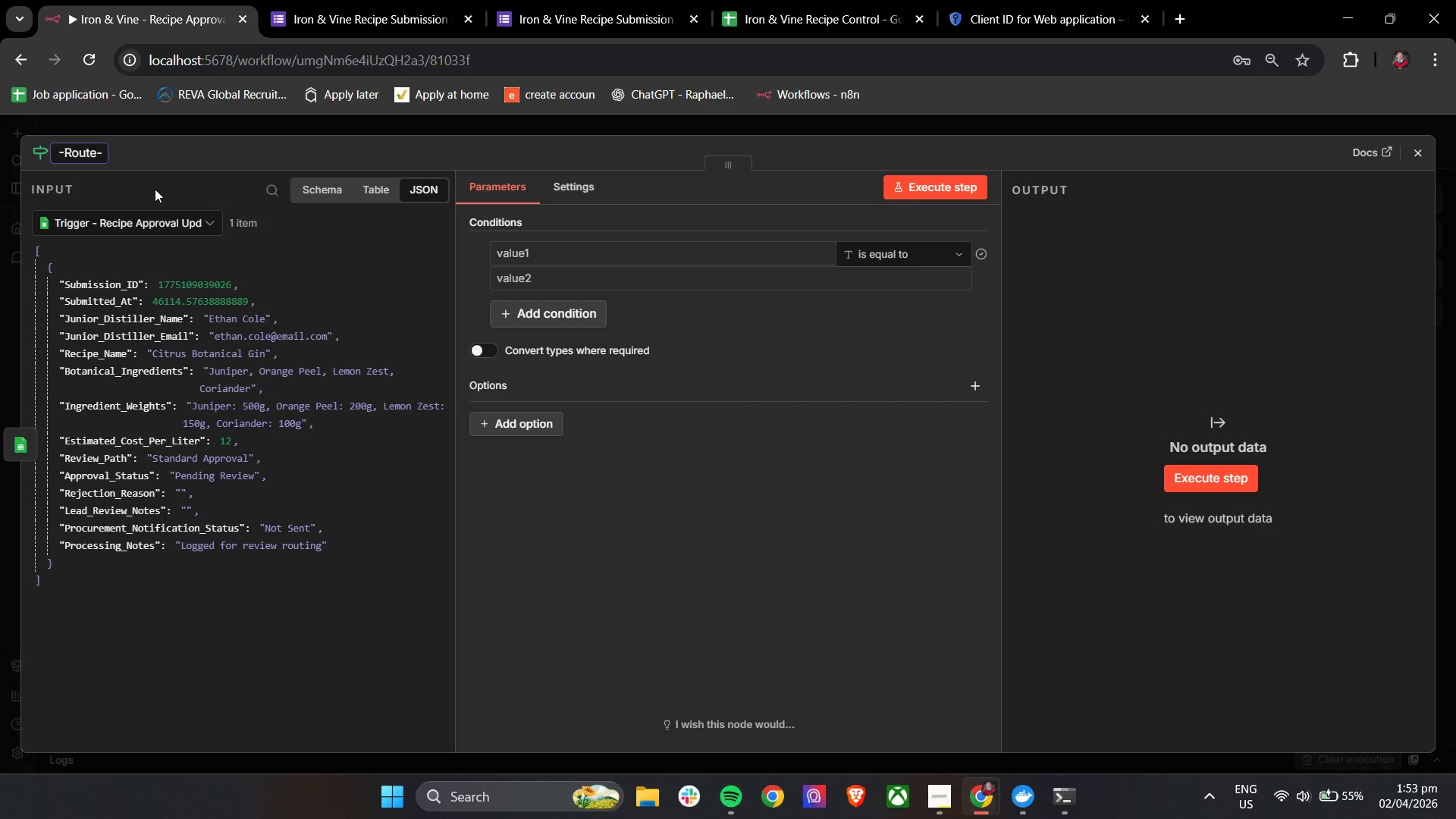 
key(Backspace)
 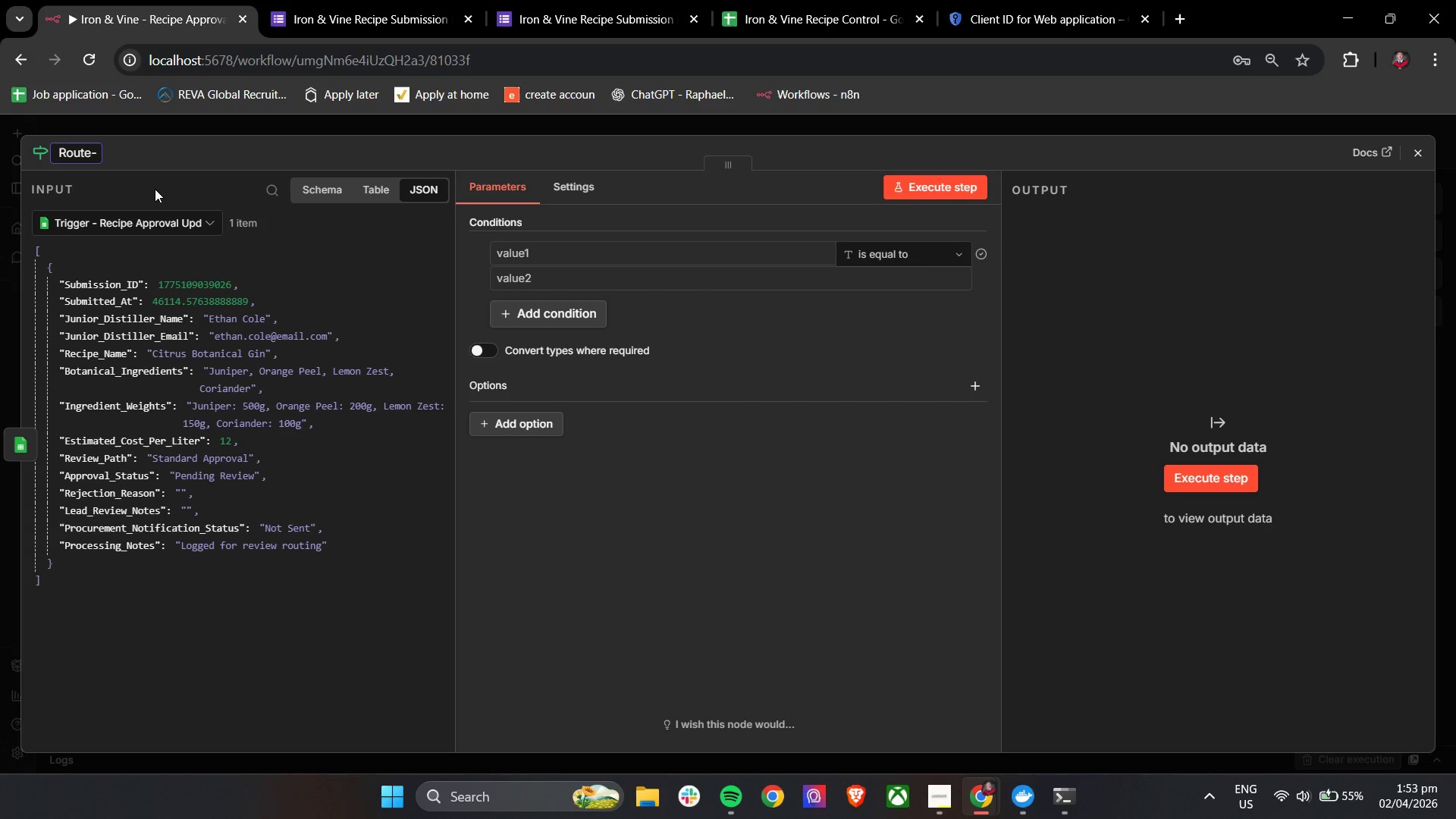 
key(Backspace)
 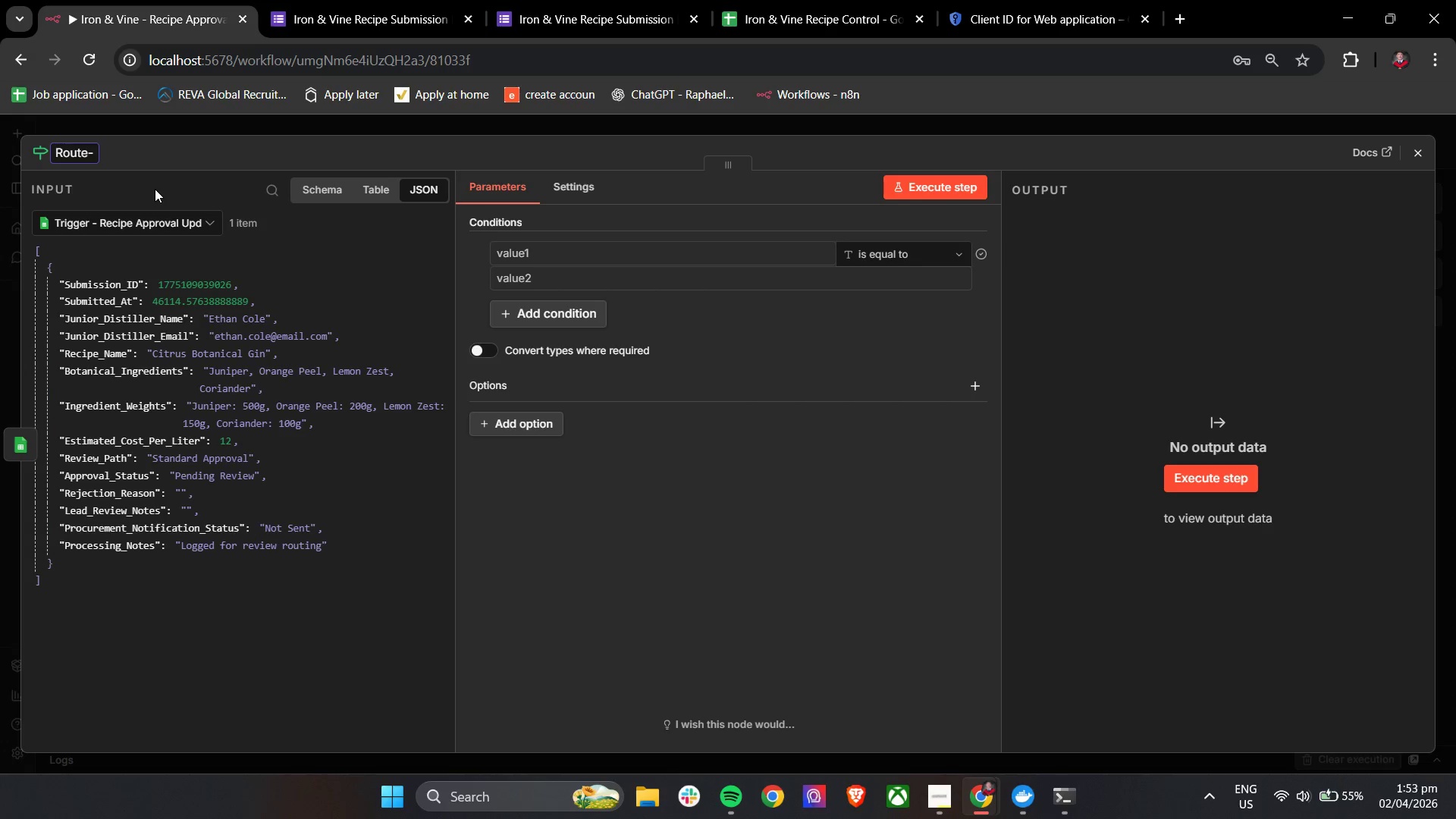 
key(Backspace)
 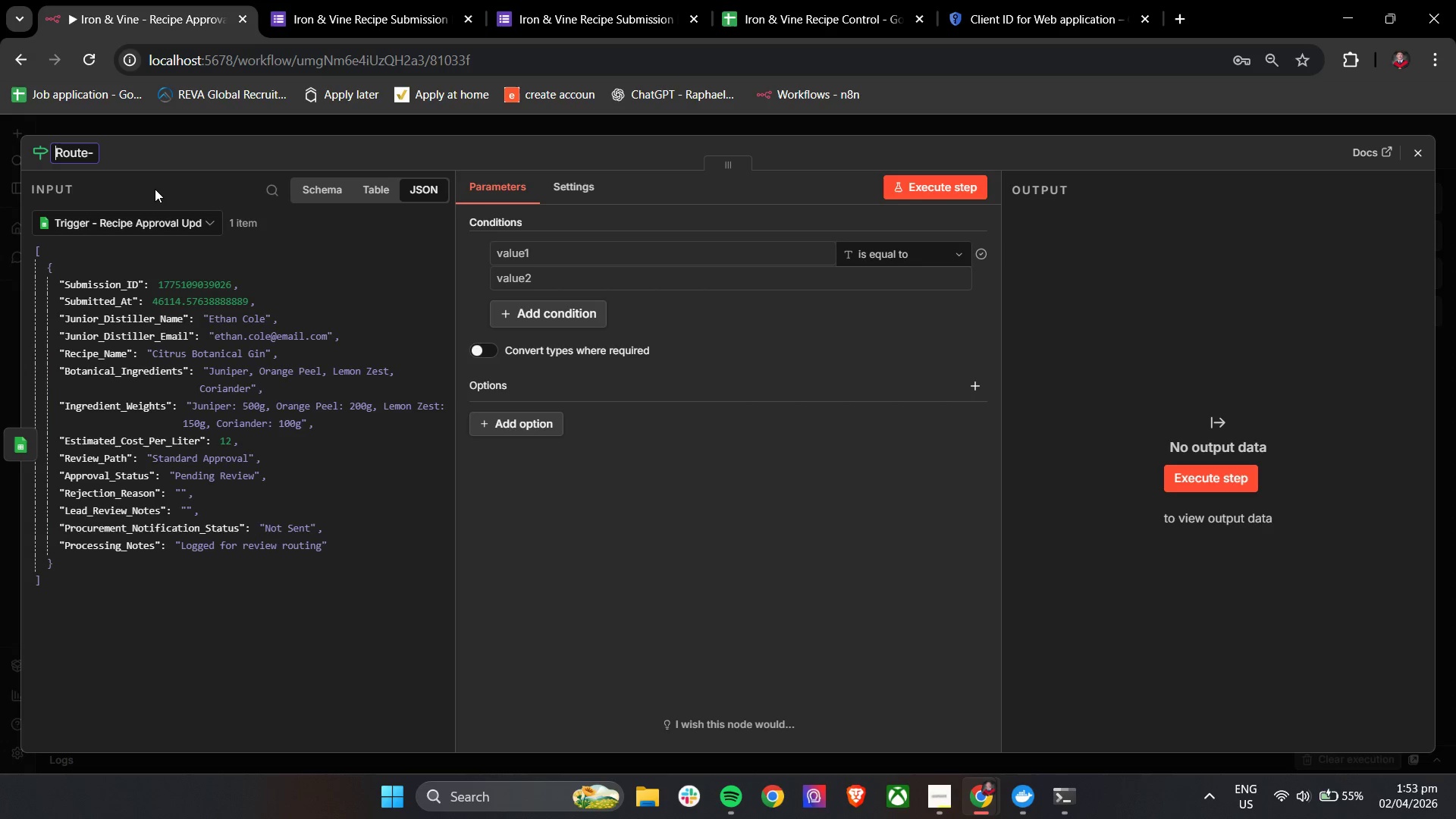 
key(ArrowLeft)
 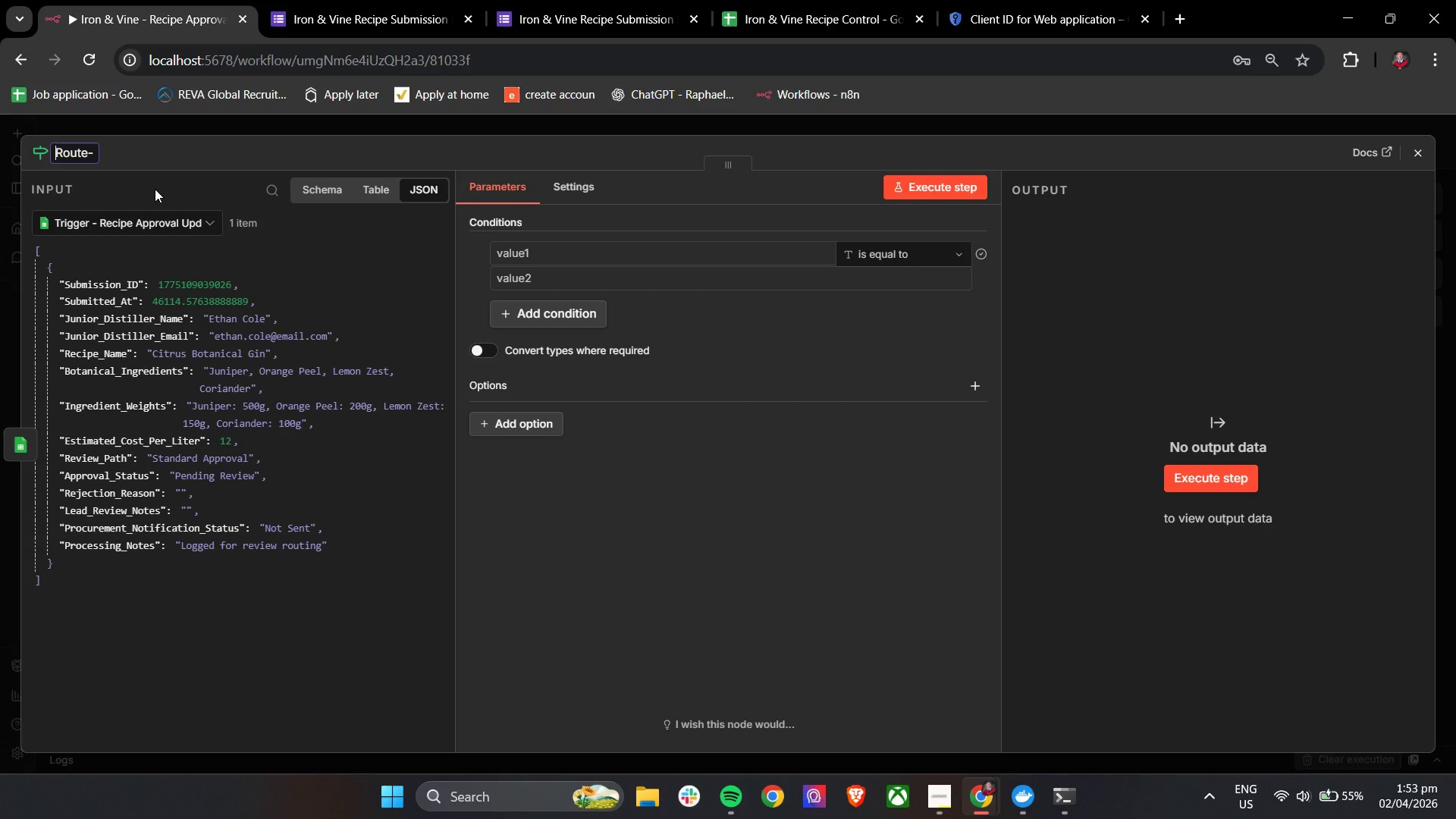 
hold_key(key=ArrowRight, duration=1.0)
 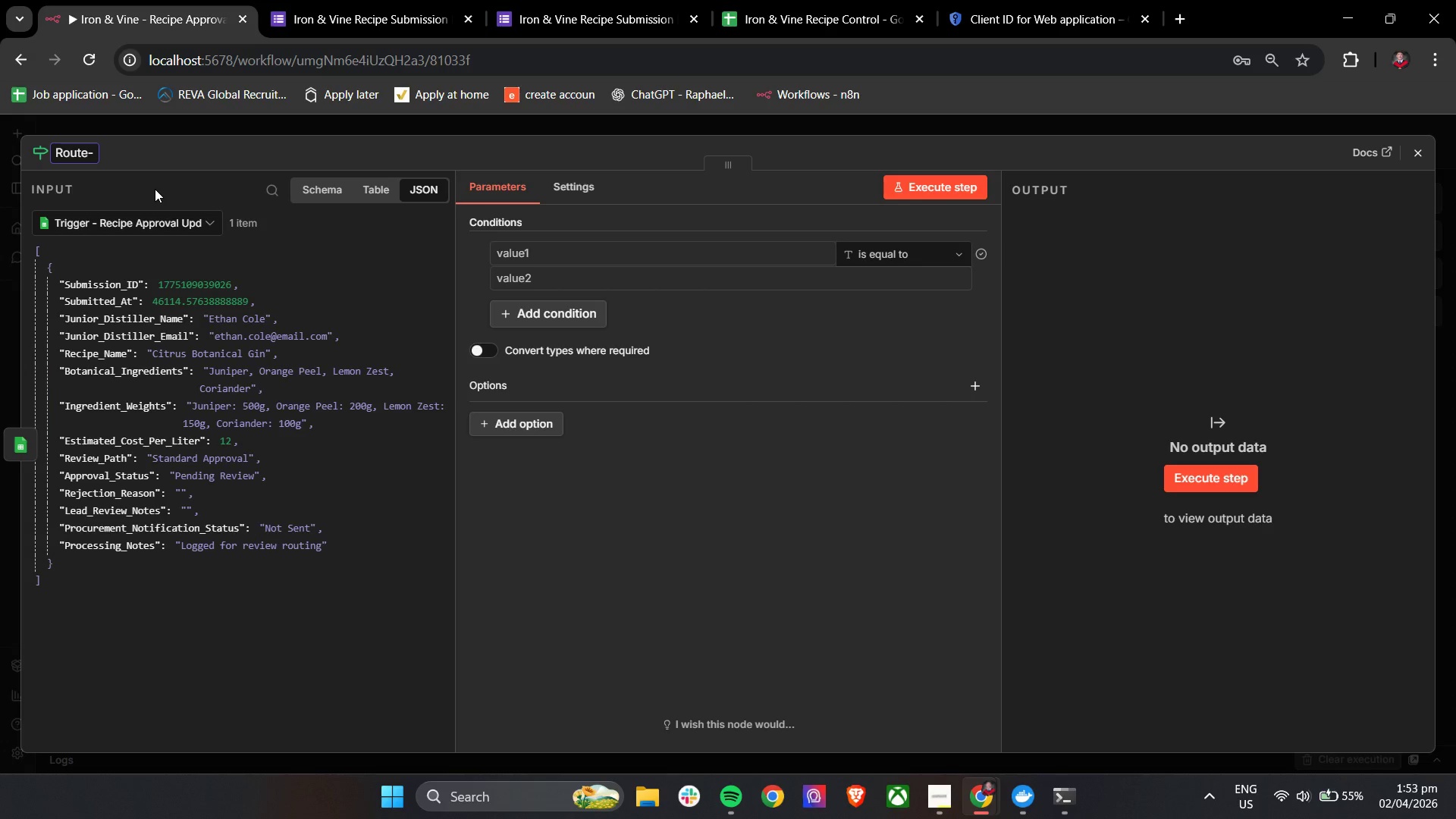 
key(ArrowLeft)
 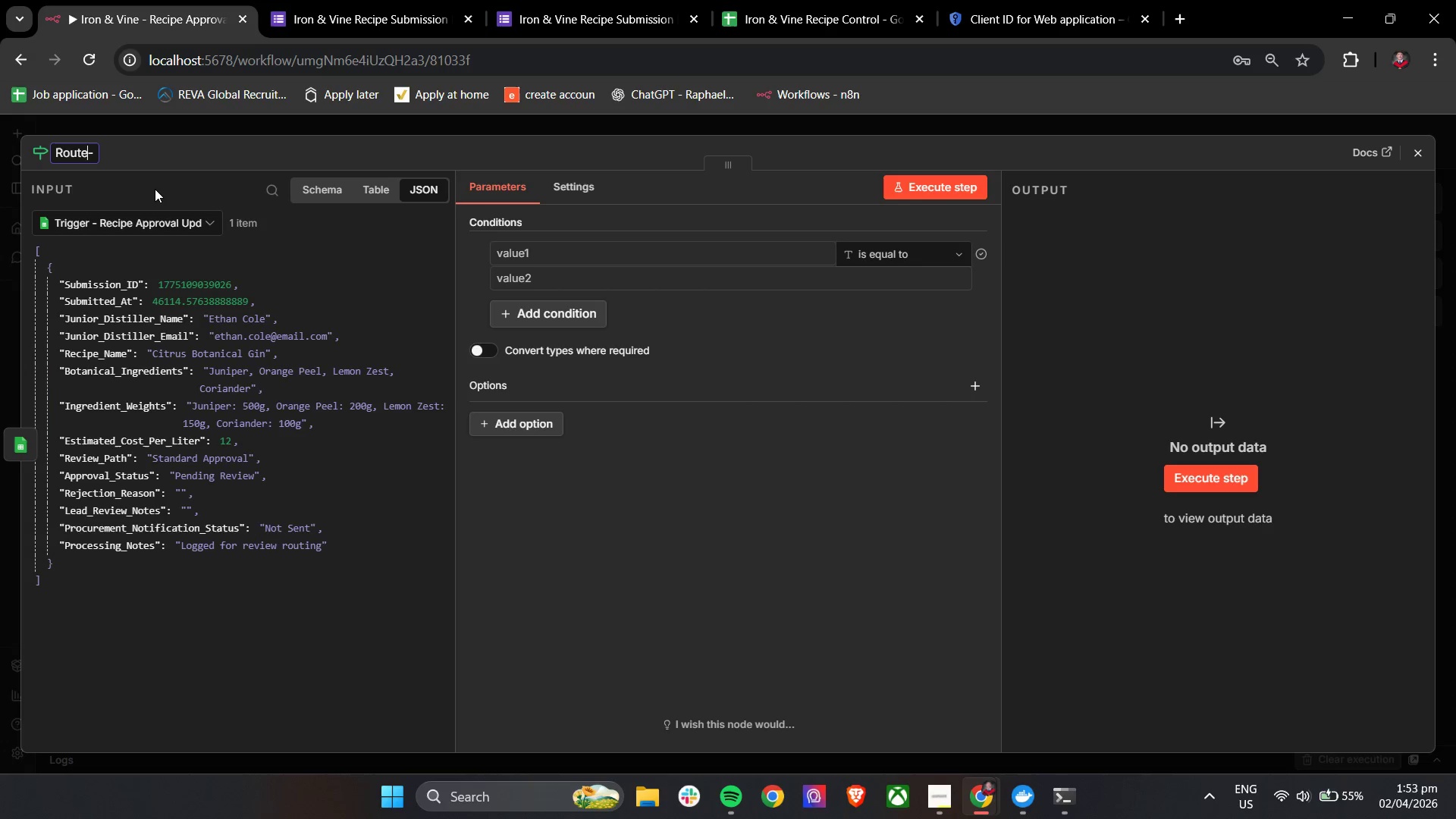 
key(ArrowRight)
 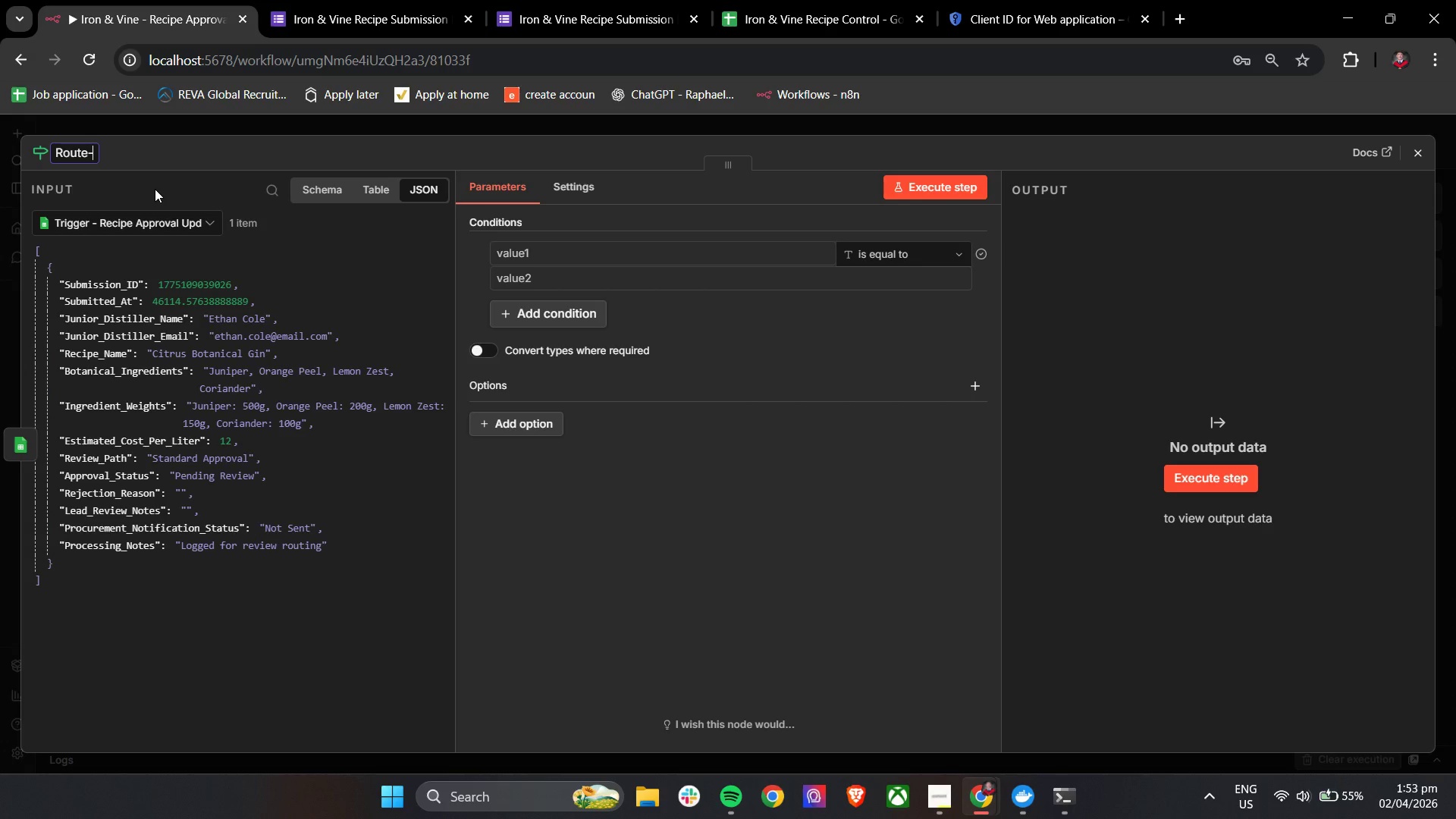 
key(Backspace)
type( _ )
key(Backspace)
key(Backspace)
type(- Approc)
key(Backspace)
type(val )
 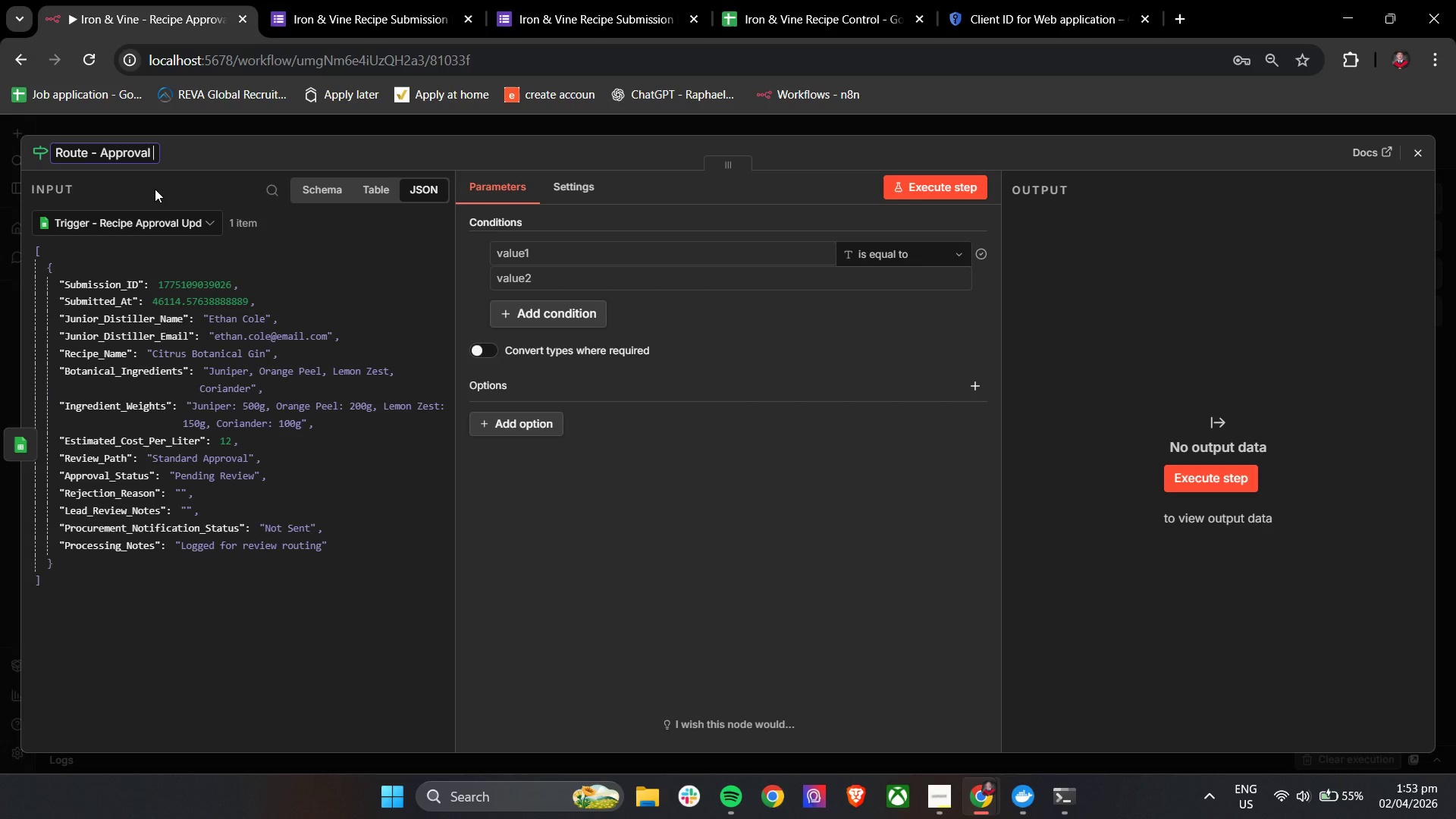 
key(Backspace)
key(Backspace)
key(Backspace)
key(Backspace)
key(Backspace)
key(Backspace)
key(Backspace)
key(Backspace)
key(Backspace)
key(Backspace)
type( Approval Decision Check)
 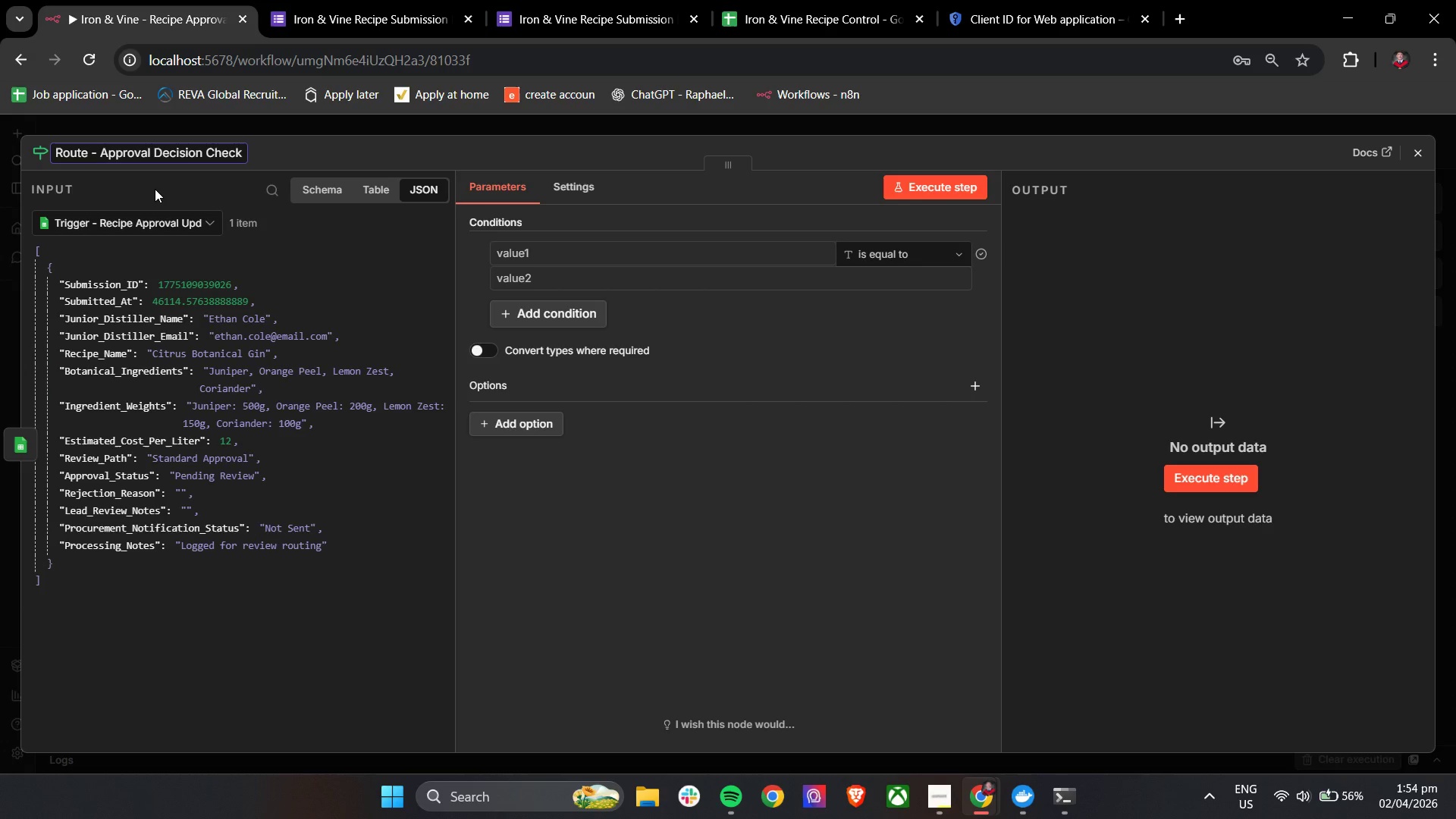 
wait(5.14)
 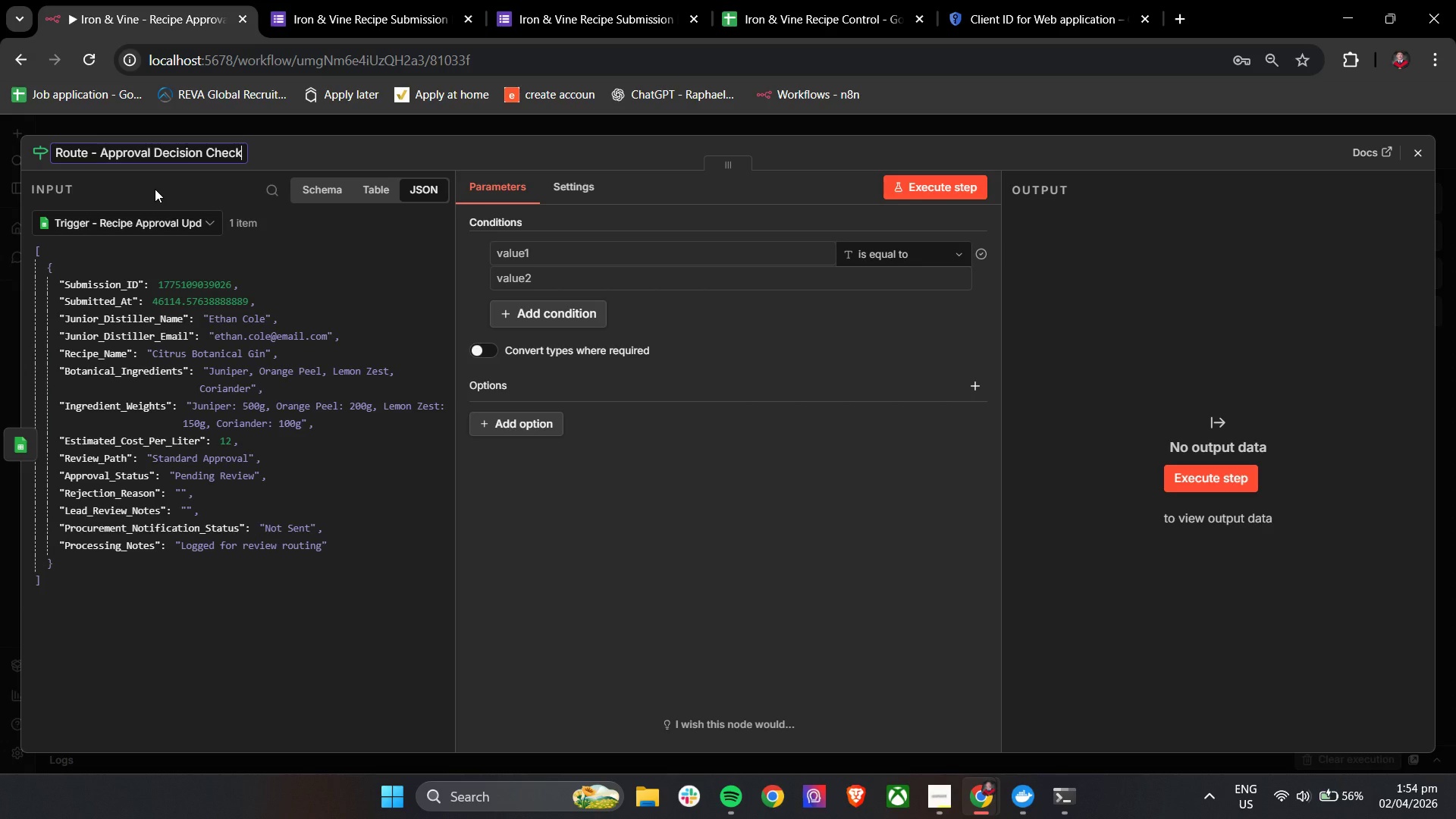 
left_click([427, 149])
 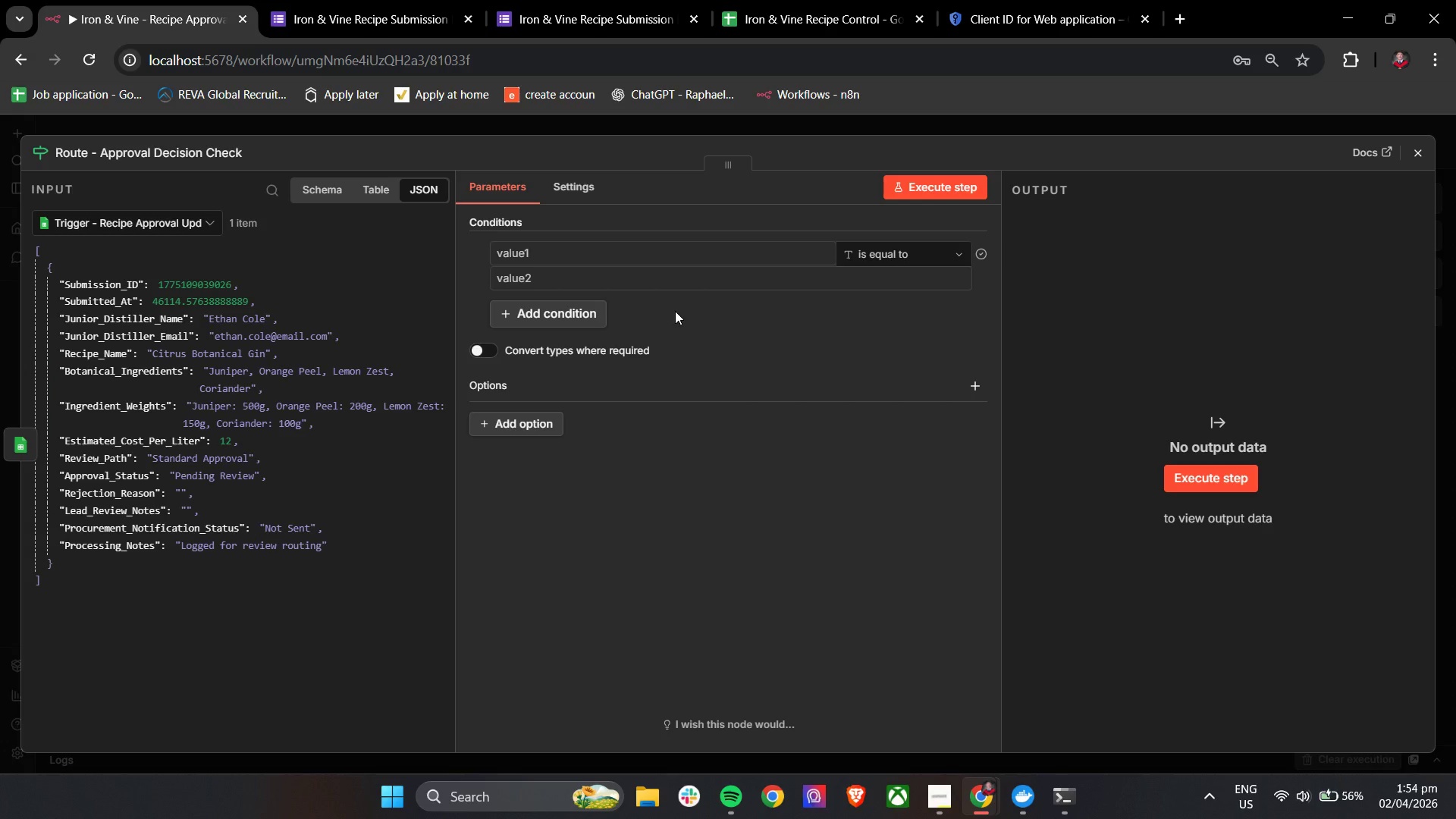 
wait(35.0)
 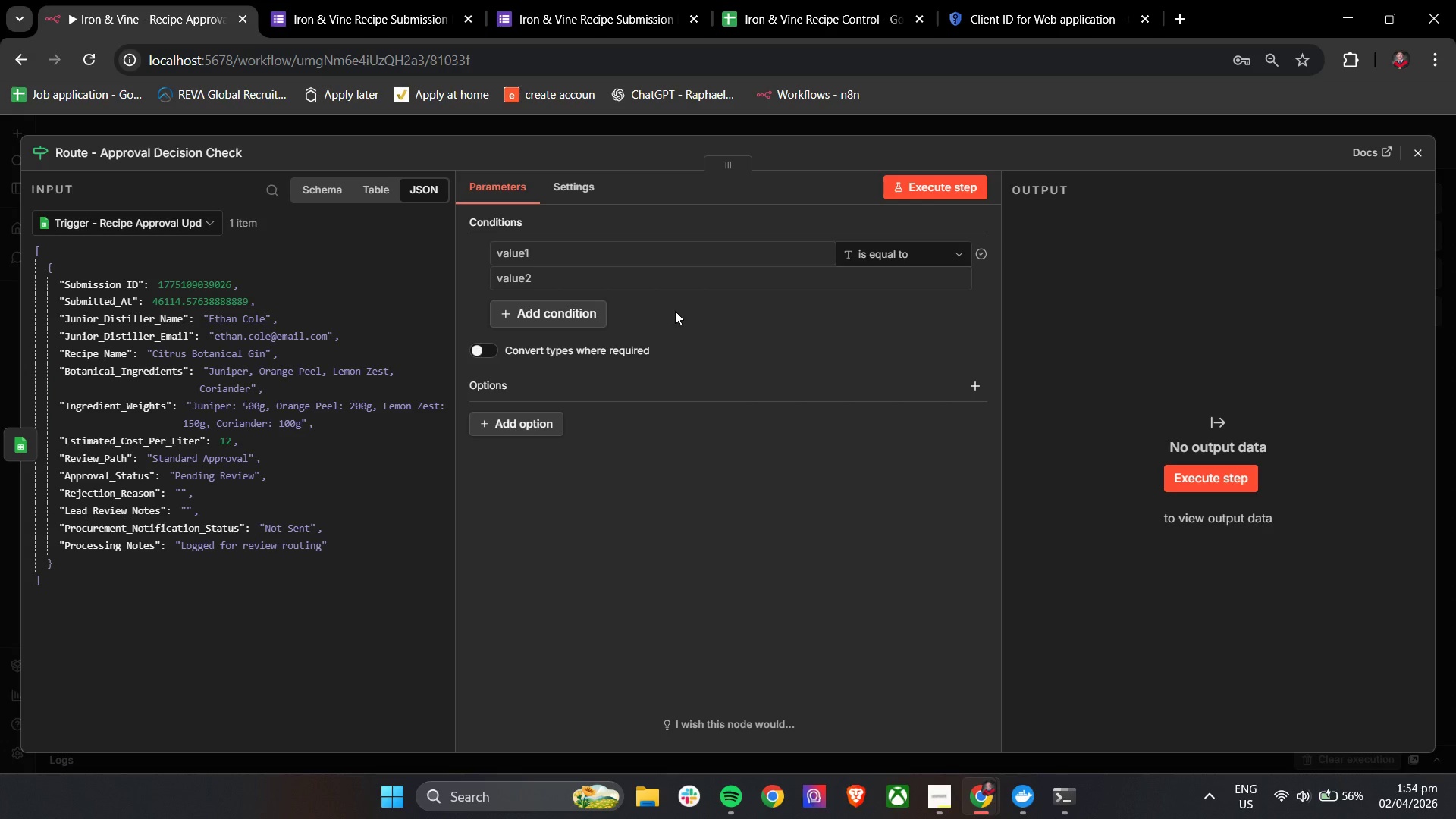 
left_click([758, 344])
 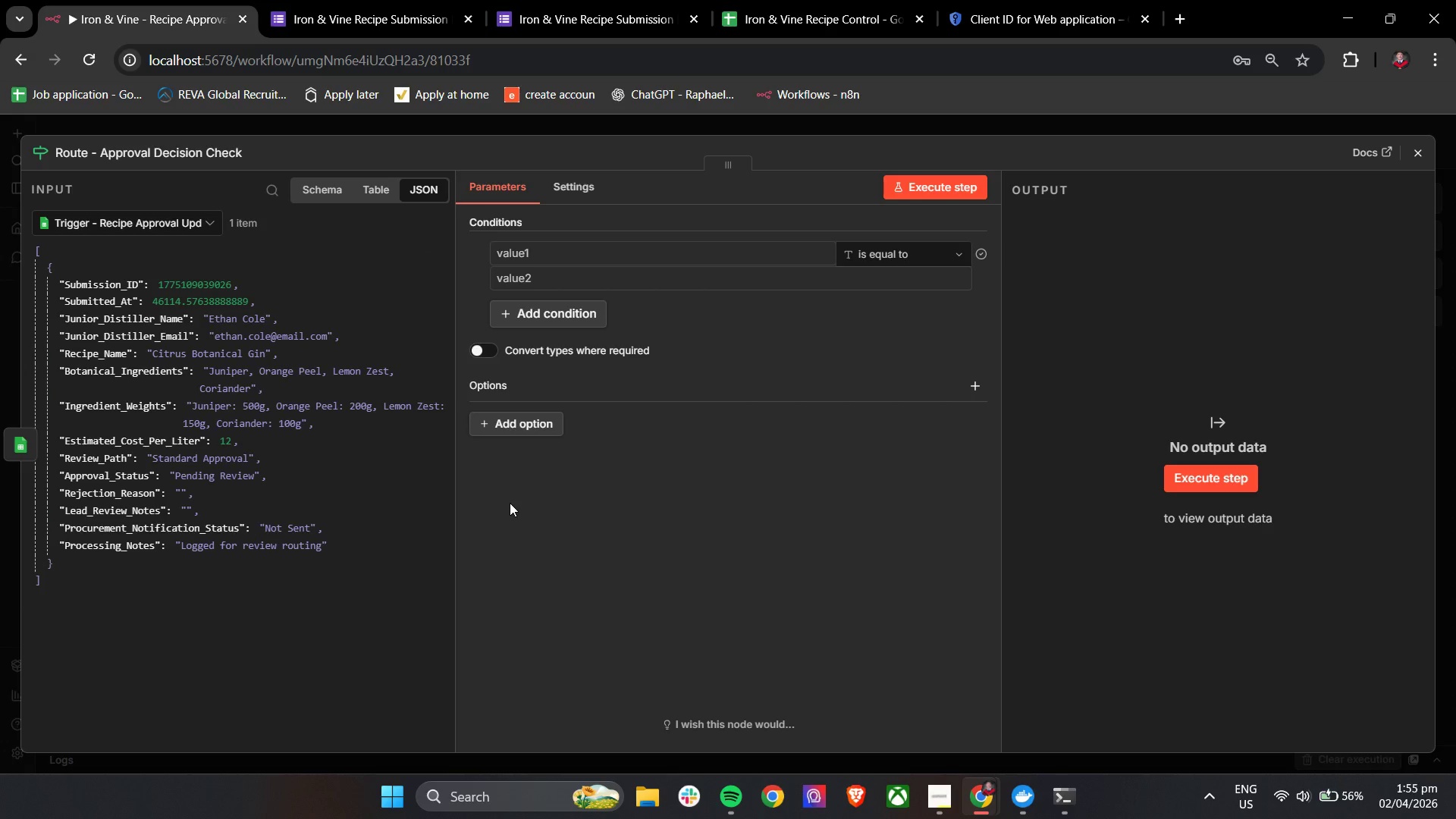 
wait(19.84)
 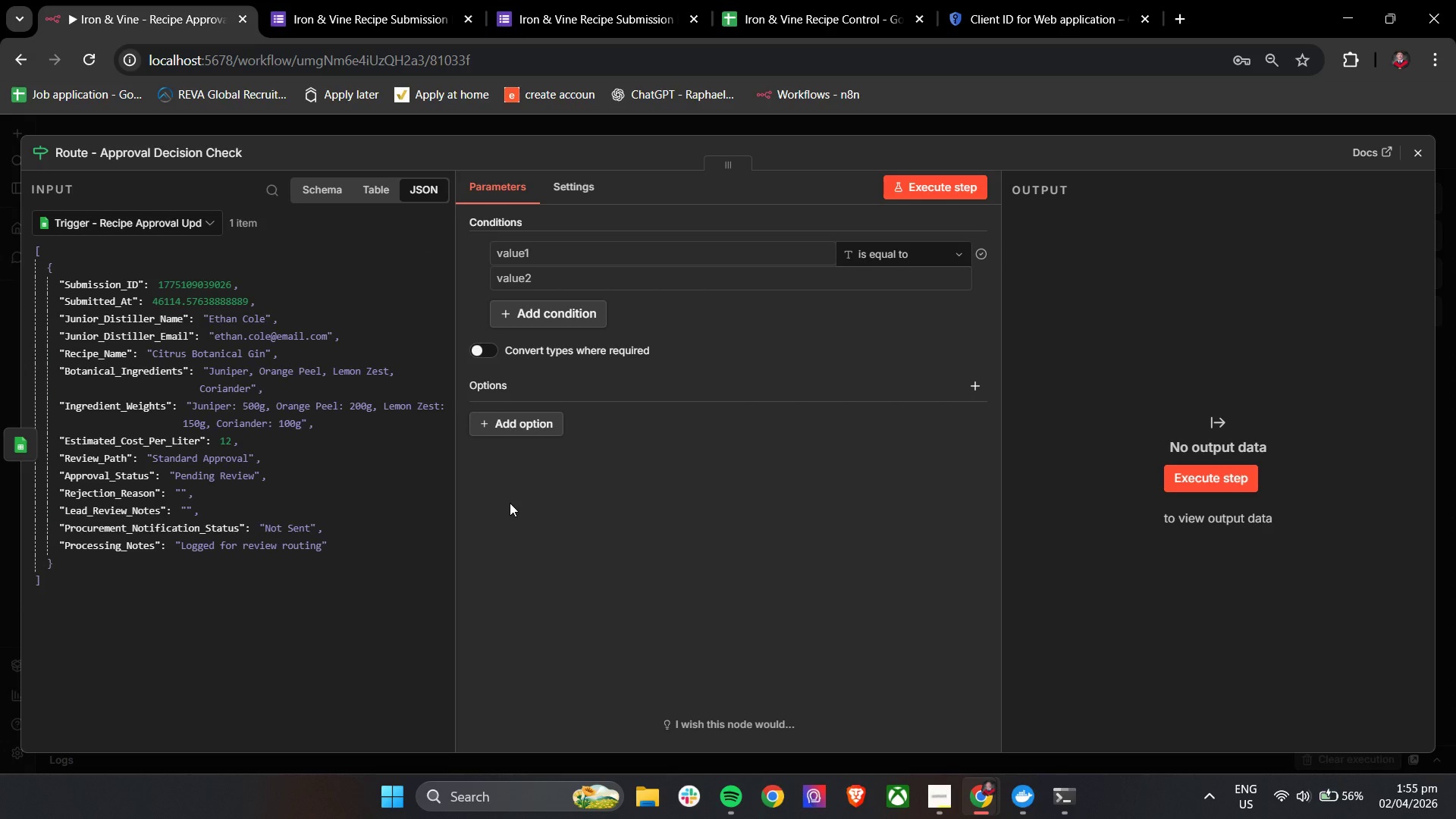 
left_click_drag(start_coordinate=[100, 480], to_coordinate=[587, 249])
 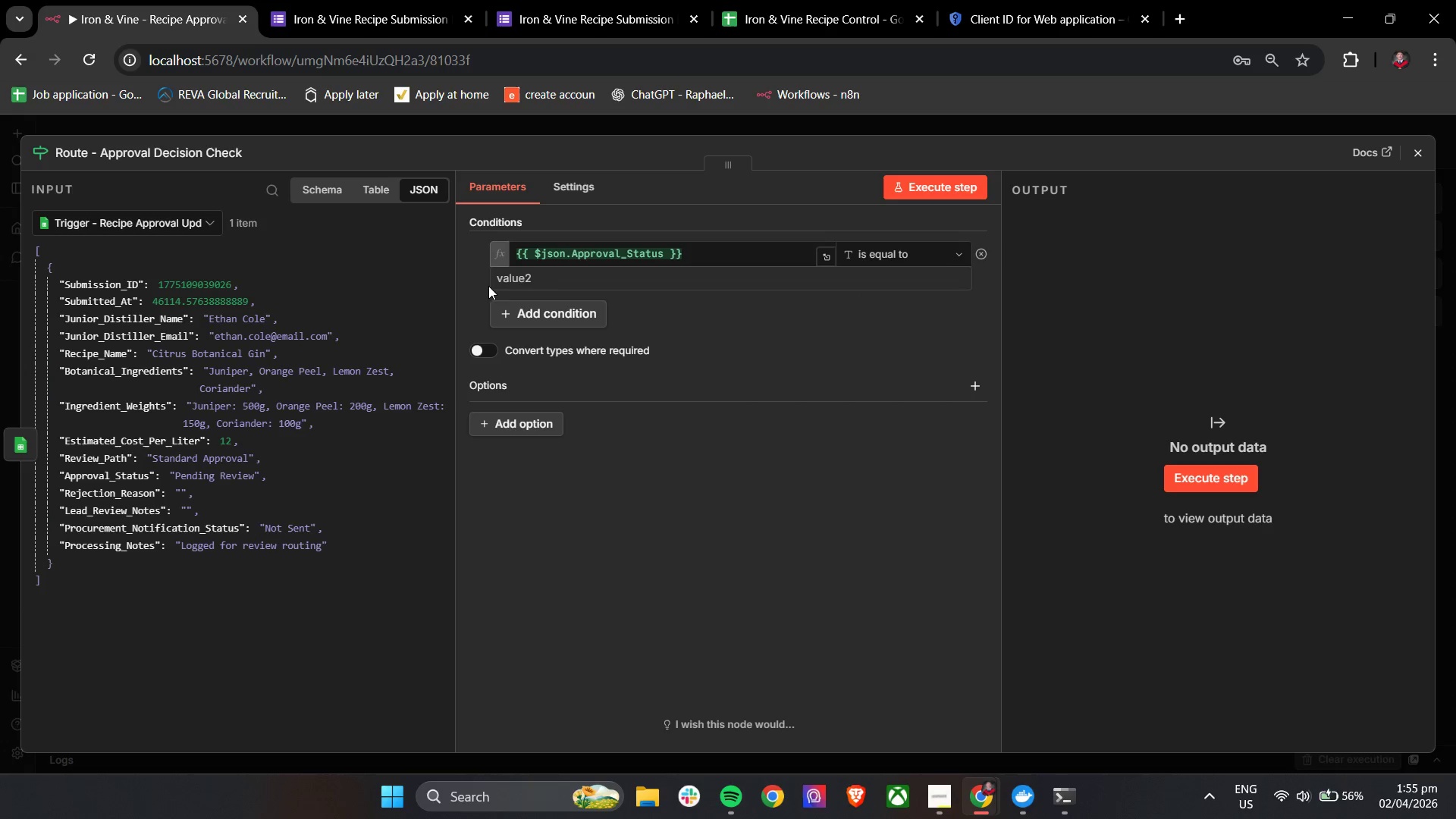 
left_click([532, 278])
 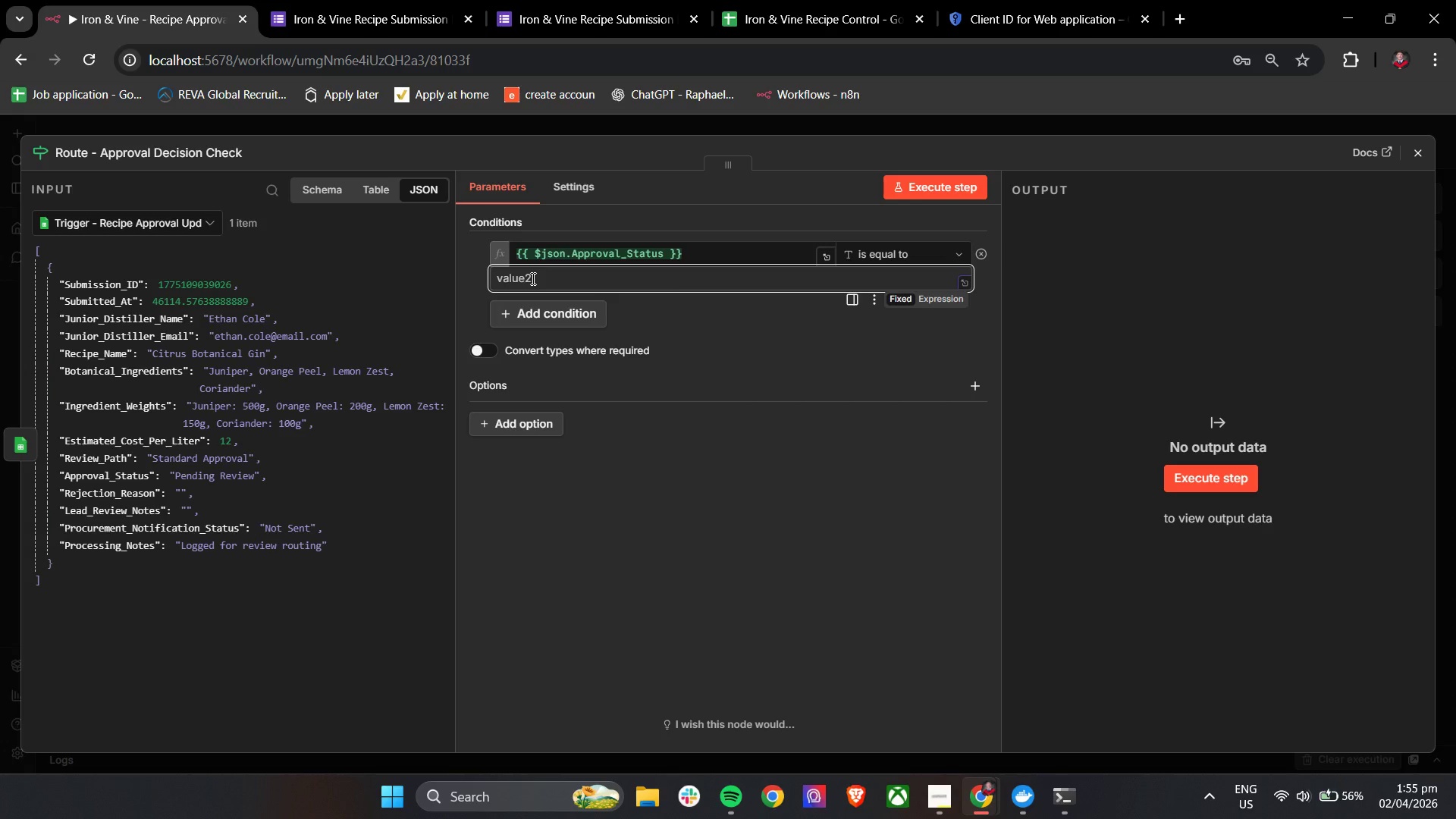 
wait(7.84)
 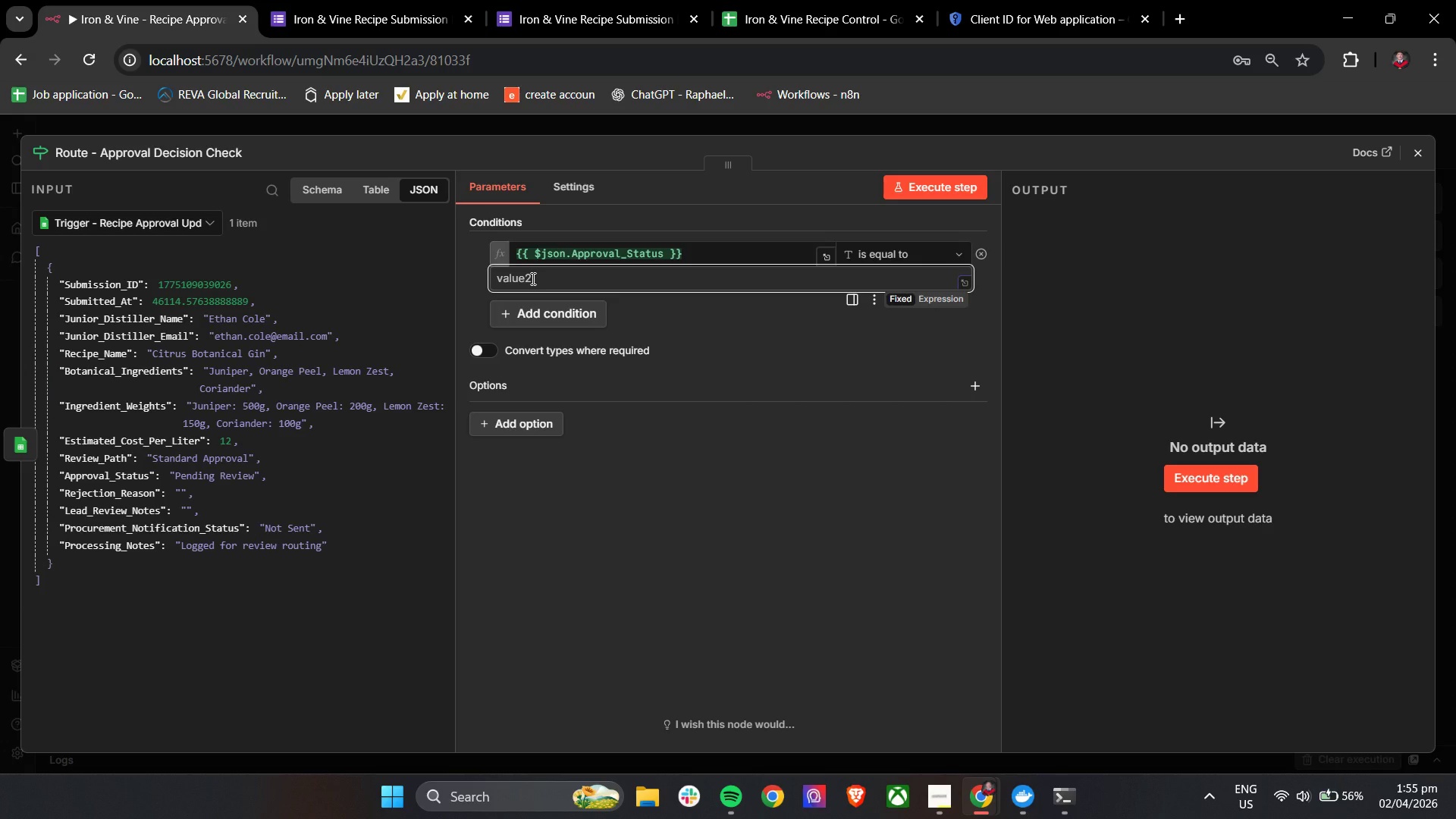 
hold_key(key=ShiftLeft, duration=0.45)
 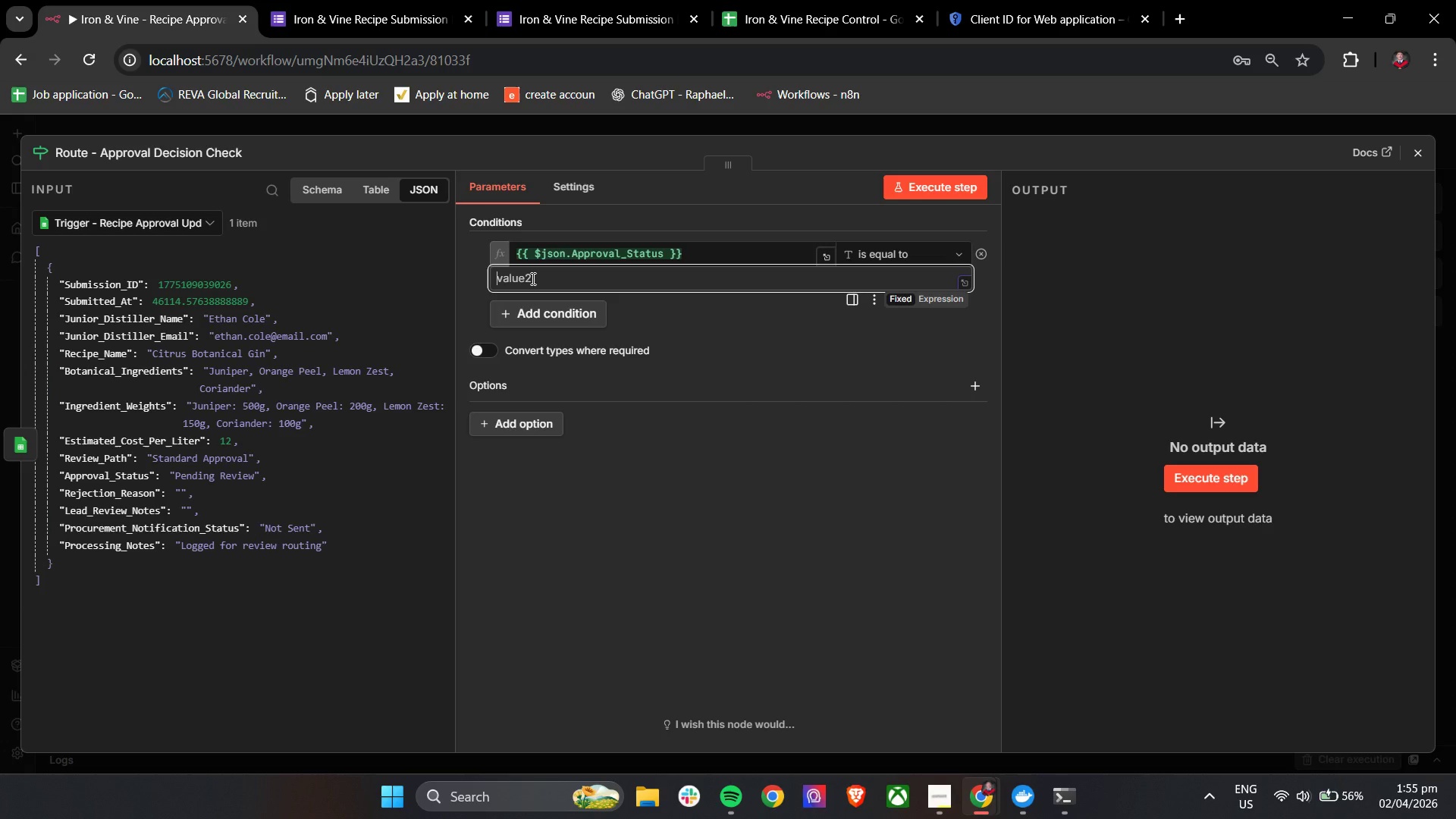 
wait(12.56)
 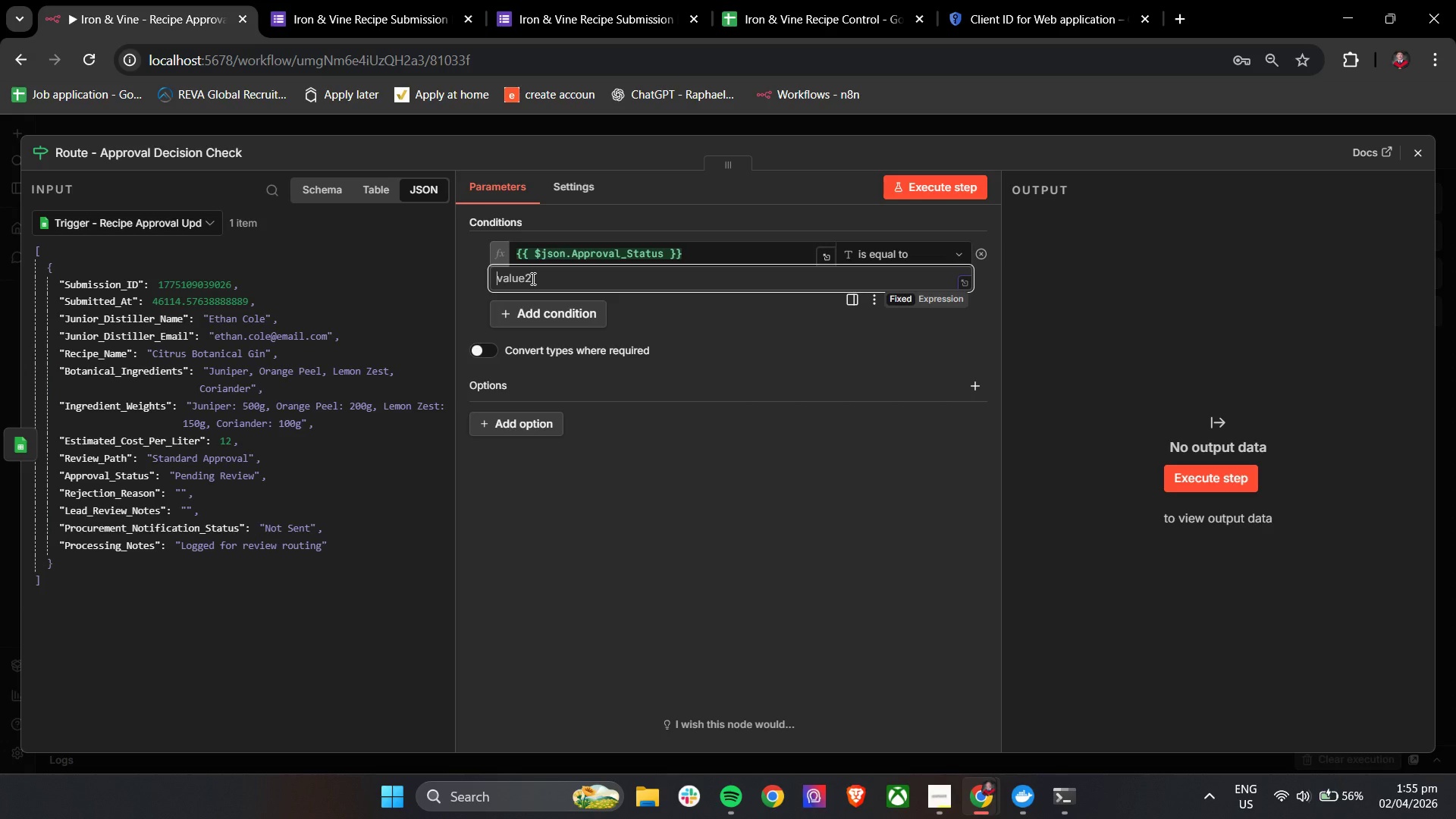 
type(Approved)
 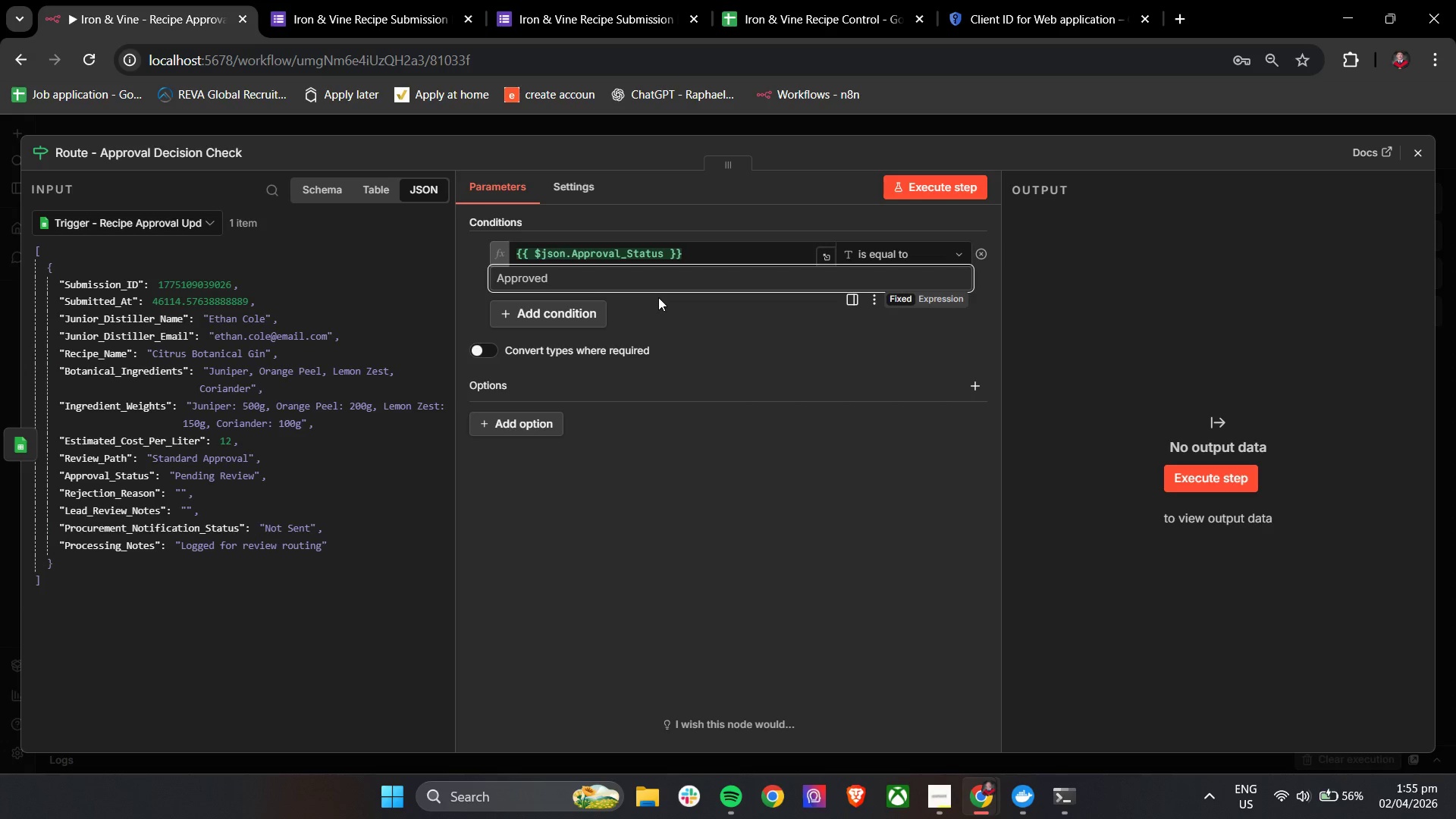 
left_click([680, 313])
 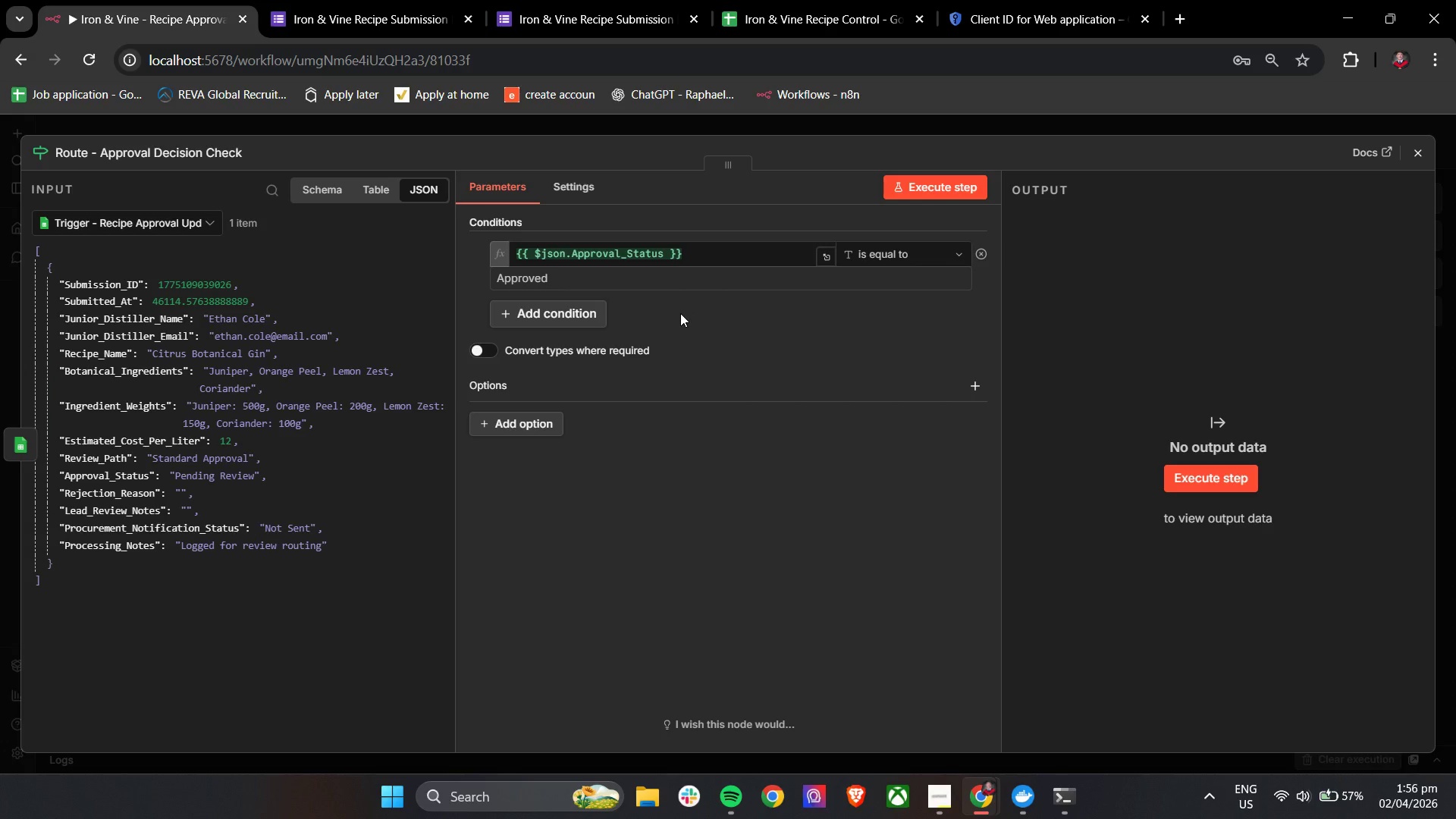 
wait(52.72)
 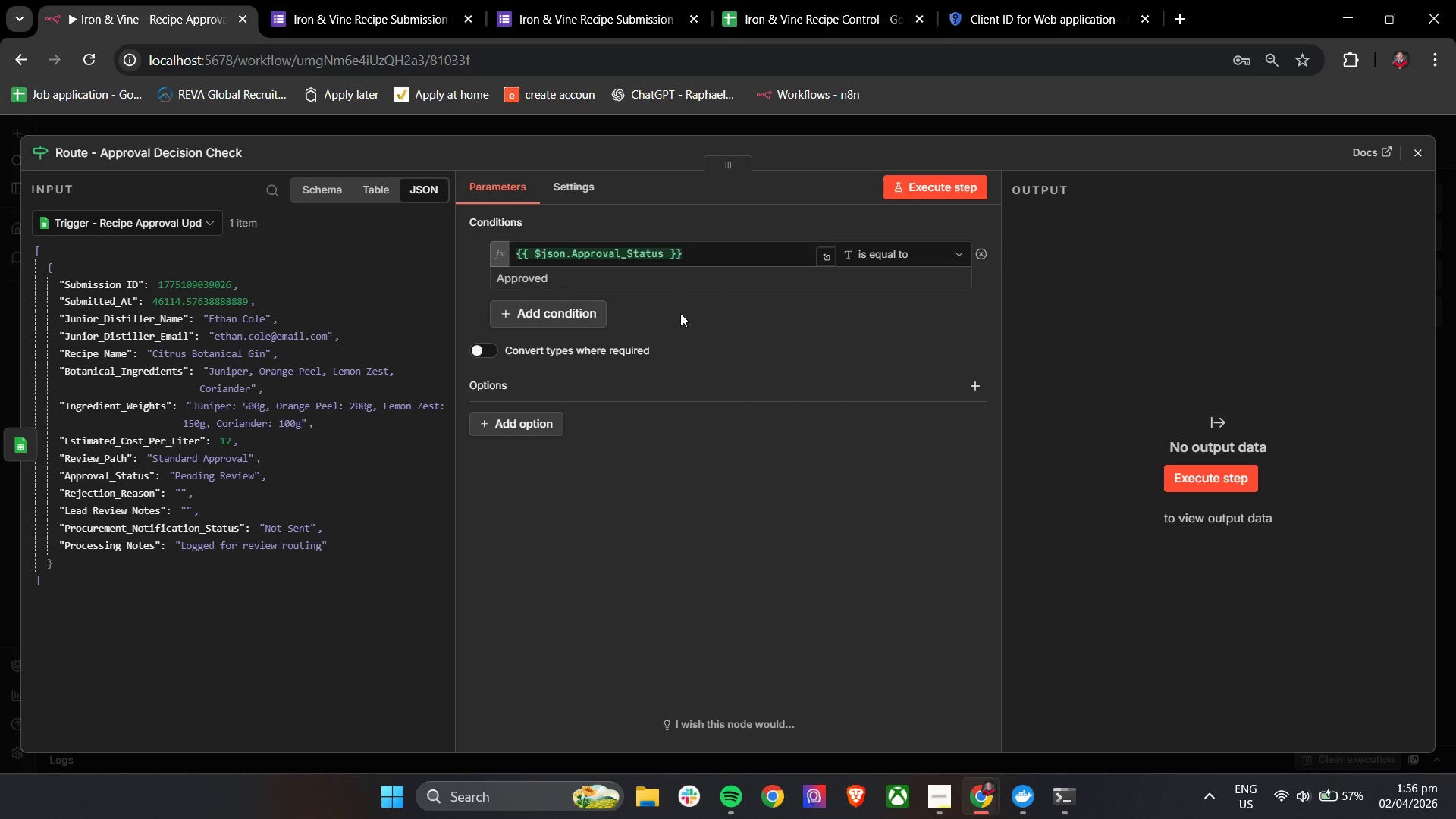 
double_click([689, 445])
 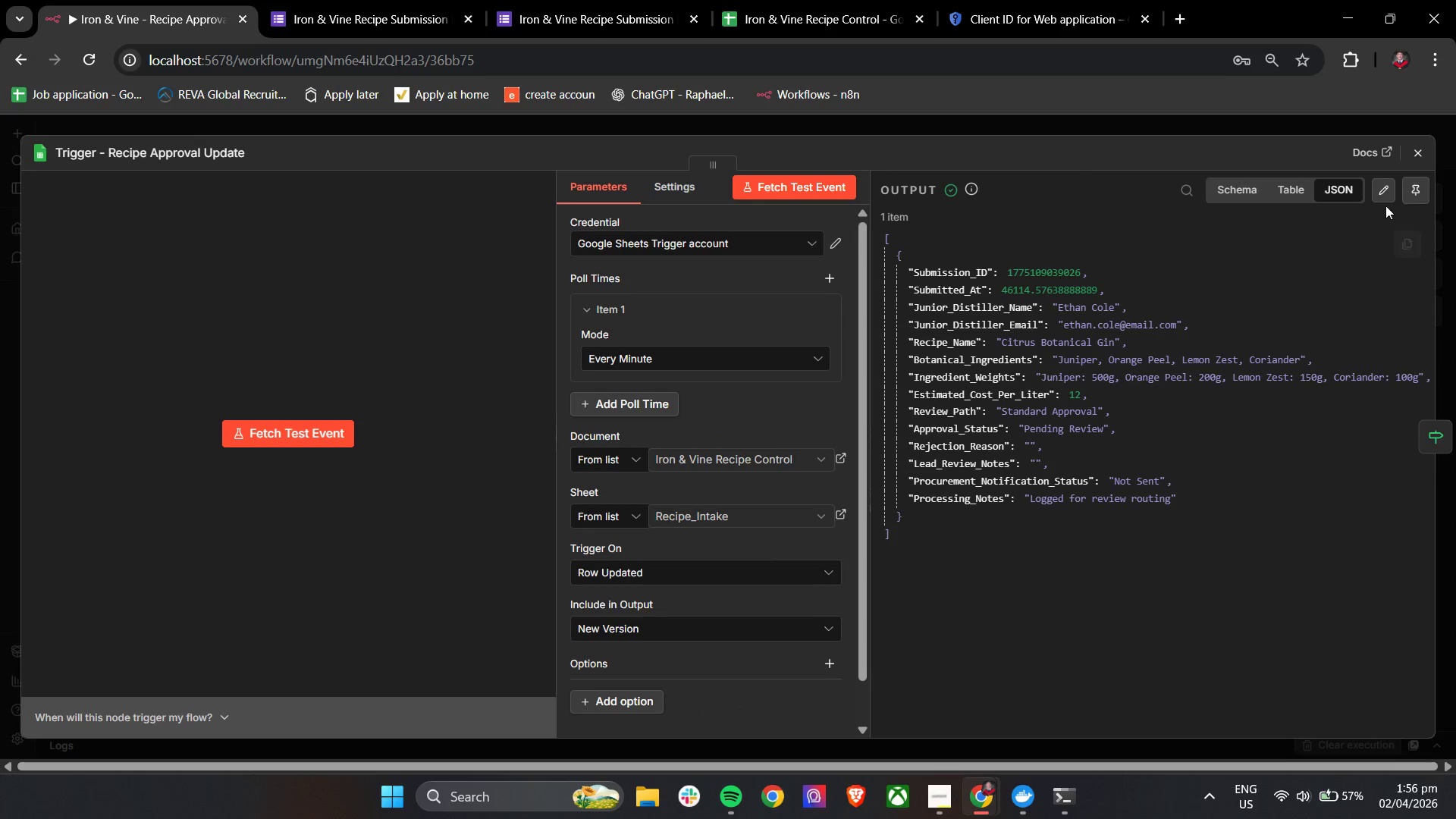 
double_click([1384, 193])
 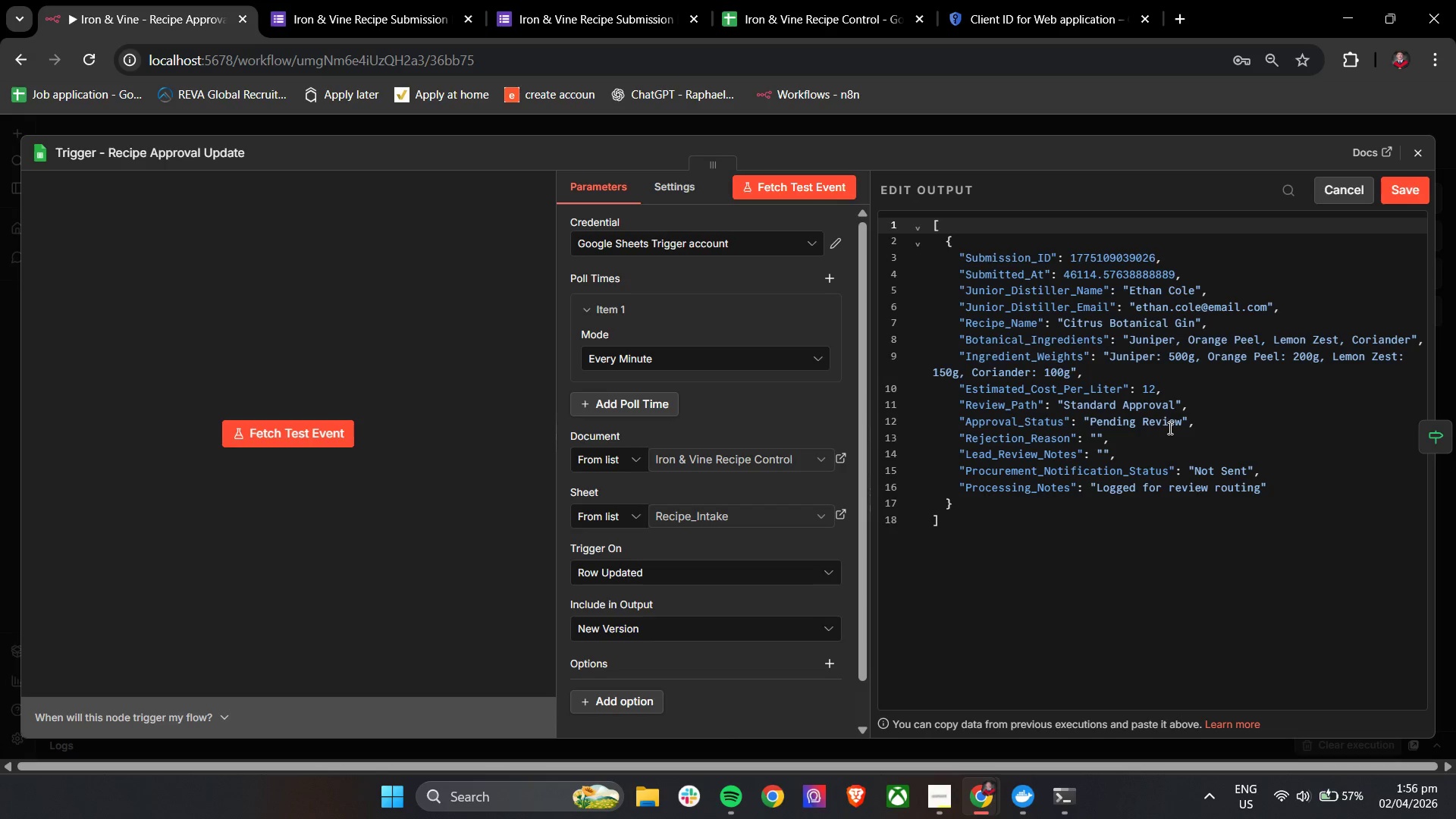 
left_click_drag(start_coordinate=[1182, 429], to_coordinate=[1094, 429])
 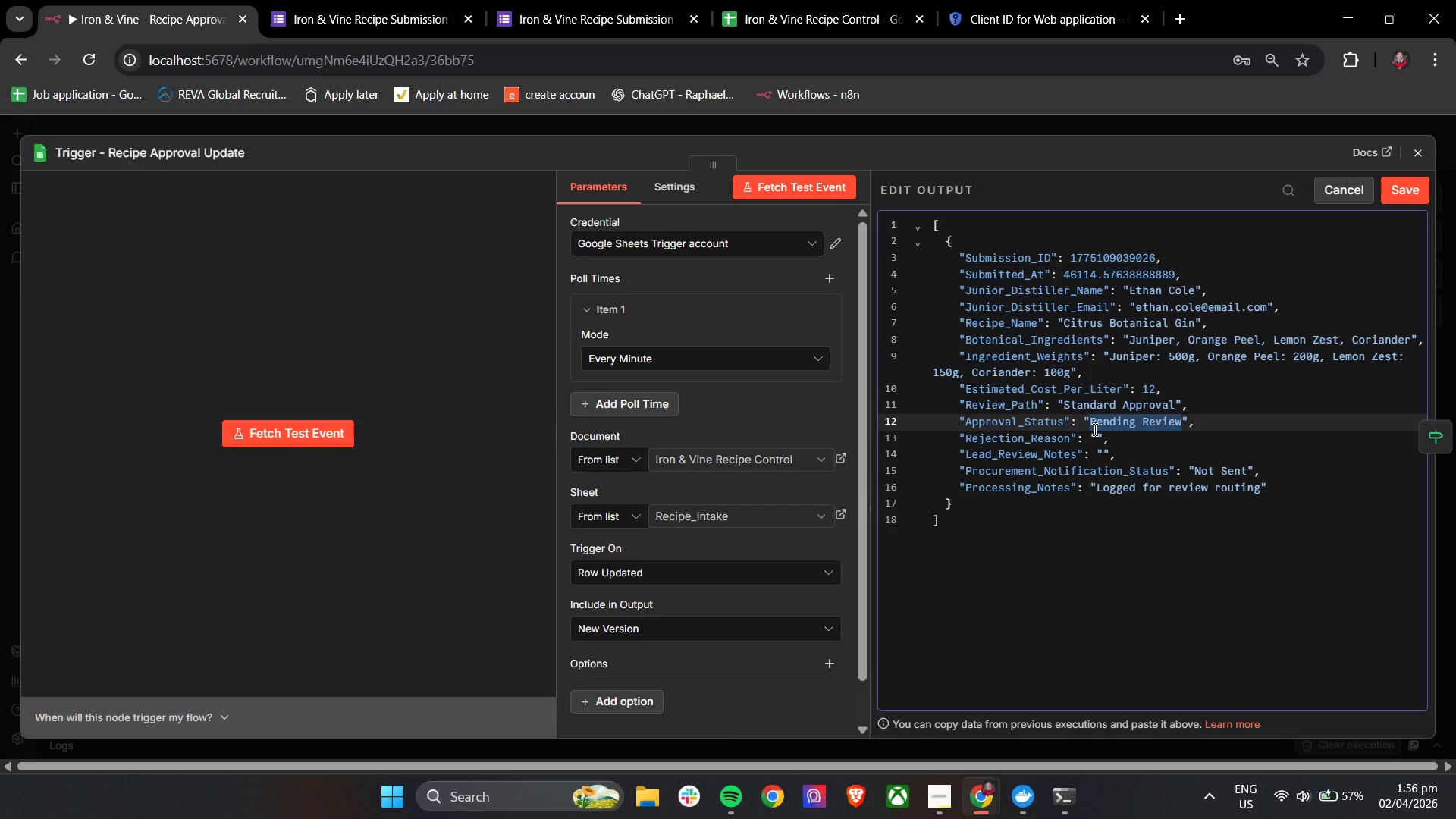 
type(Approved)
 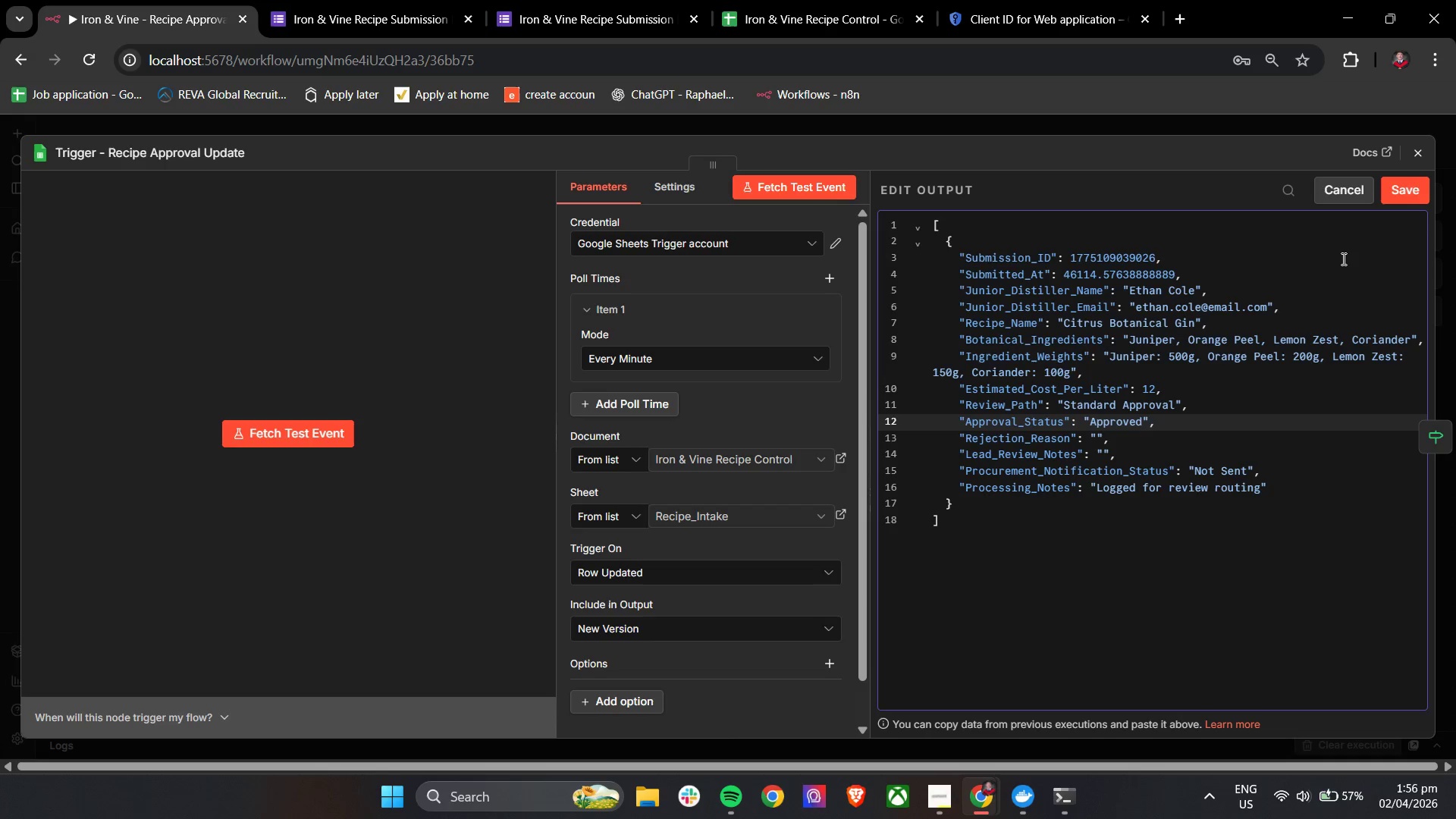 
left_click([1356, 263])
 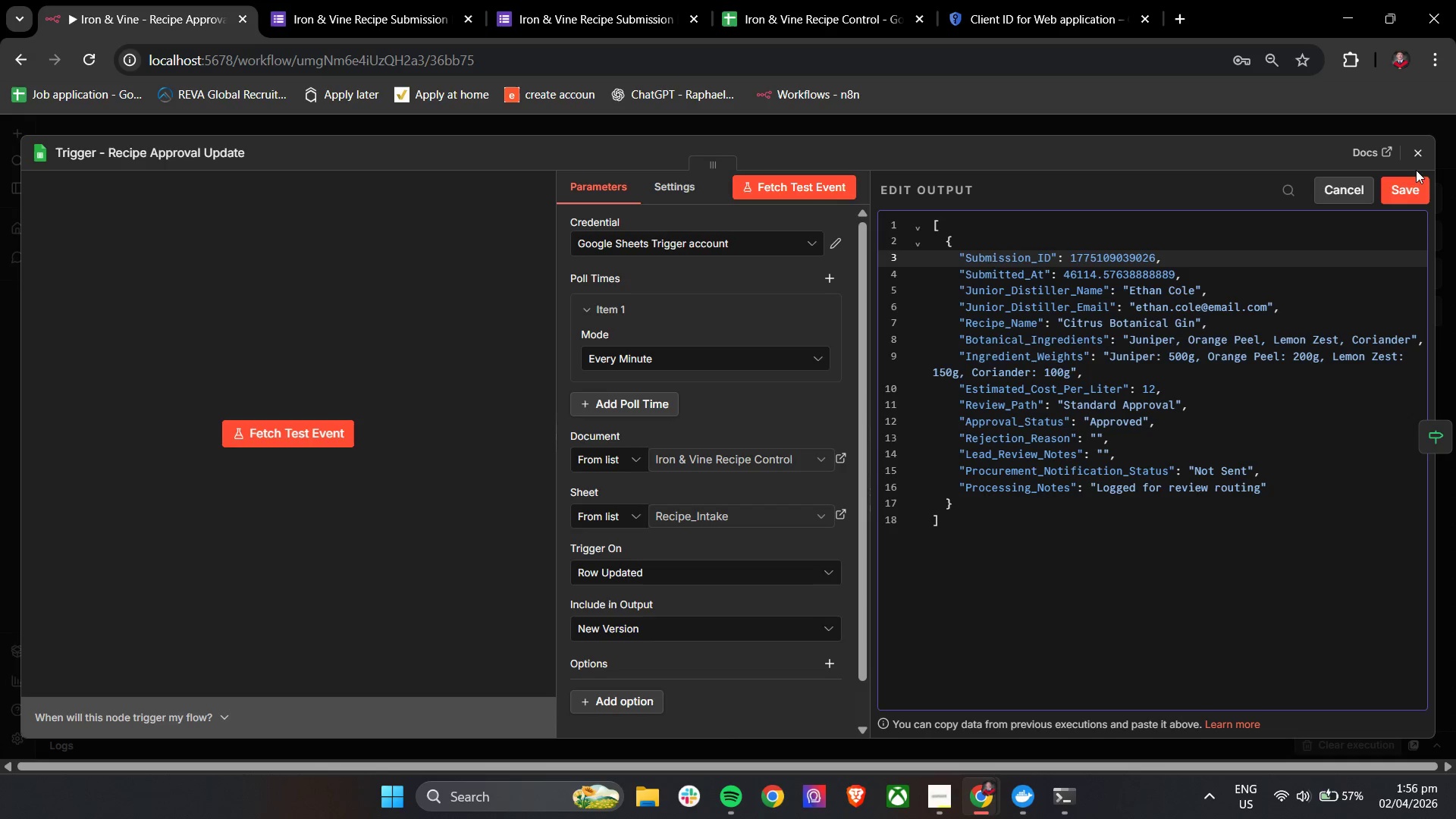 
left_click([1411, 186])
 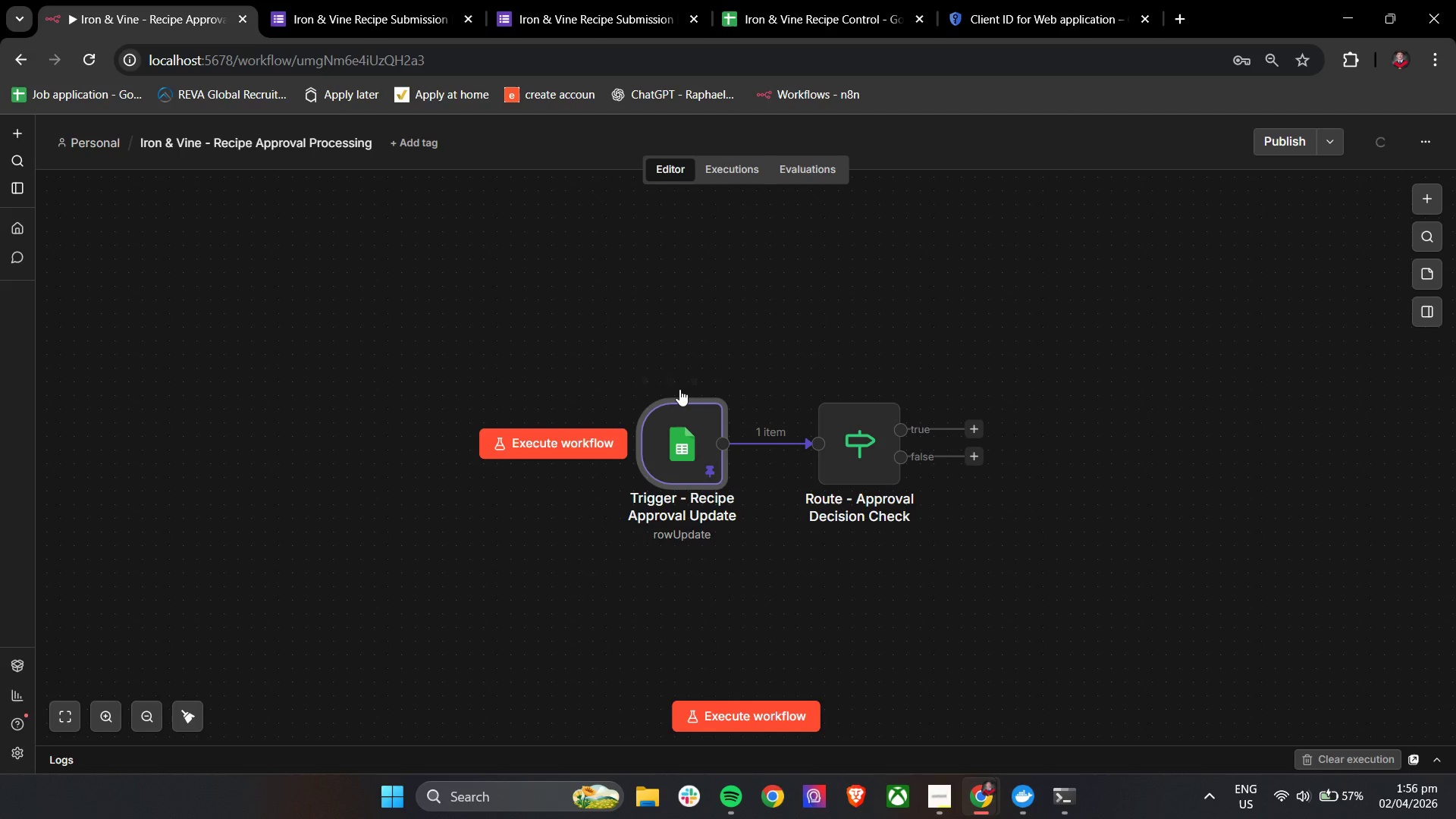 
left_click([642, 380])
 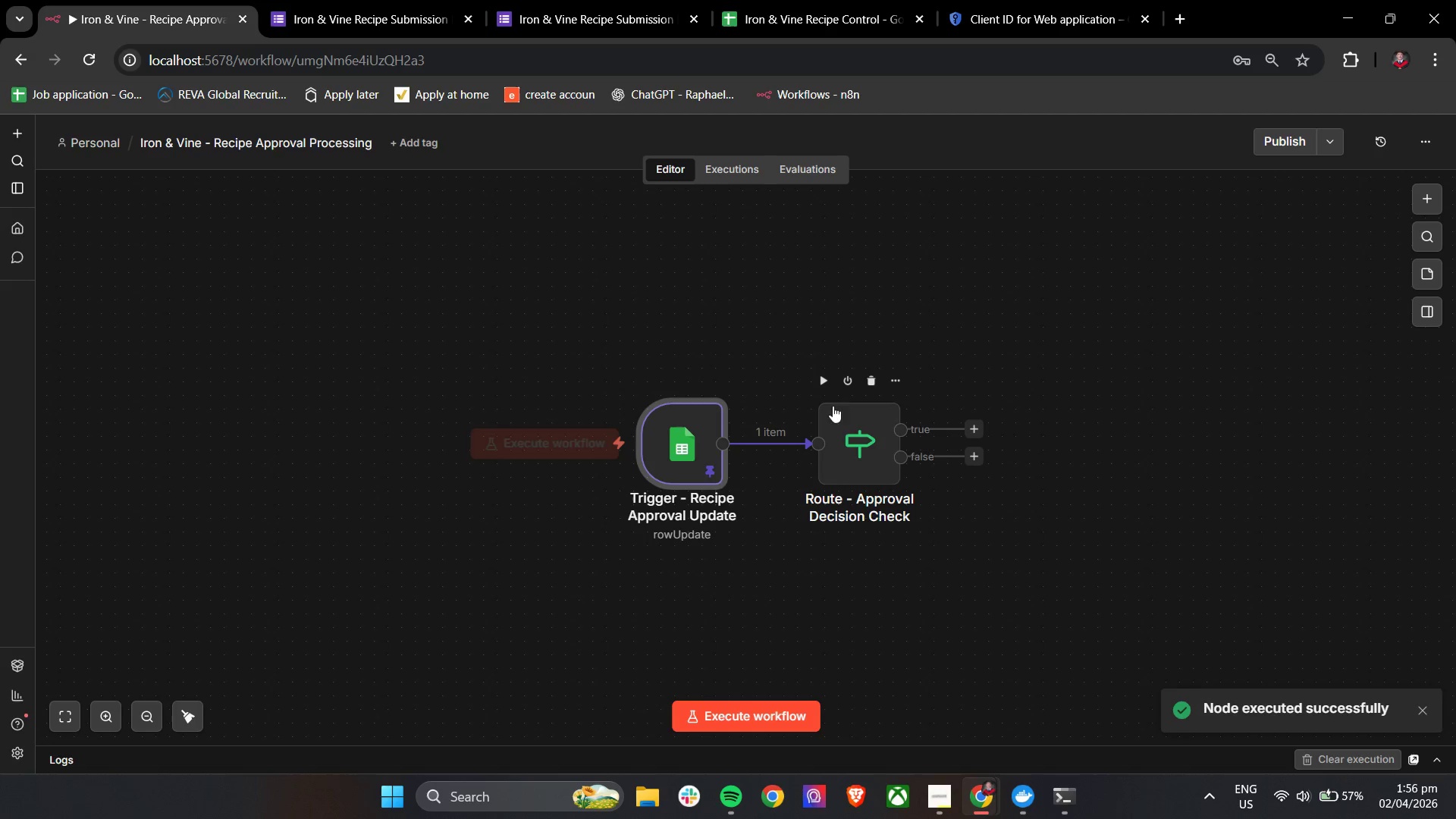 
left_click([829, 385])
 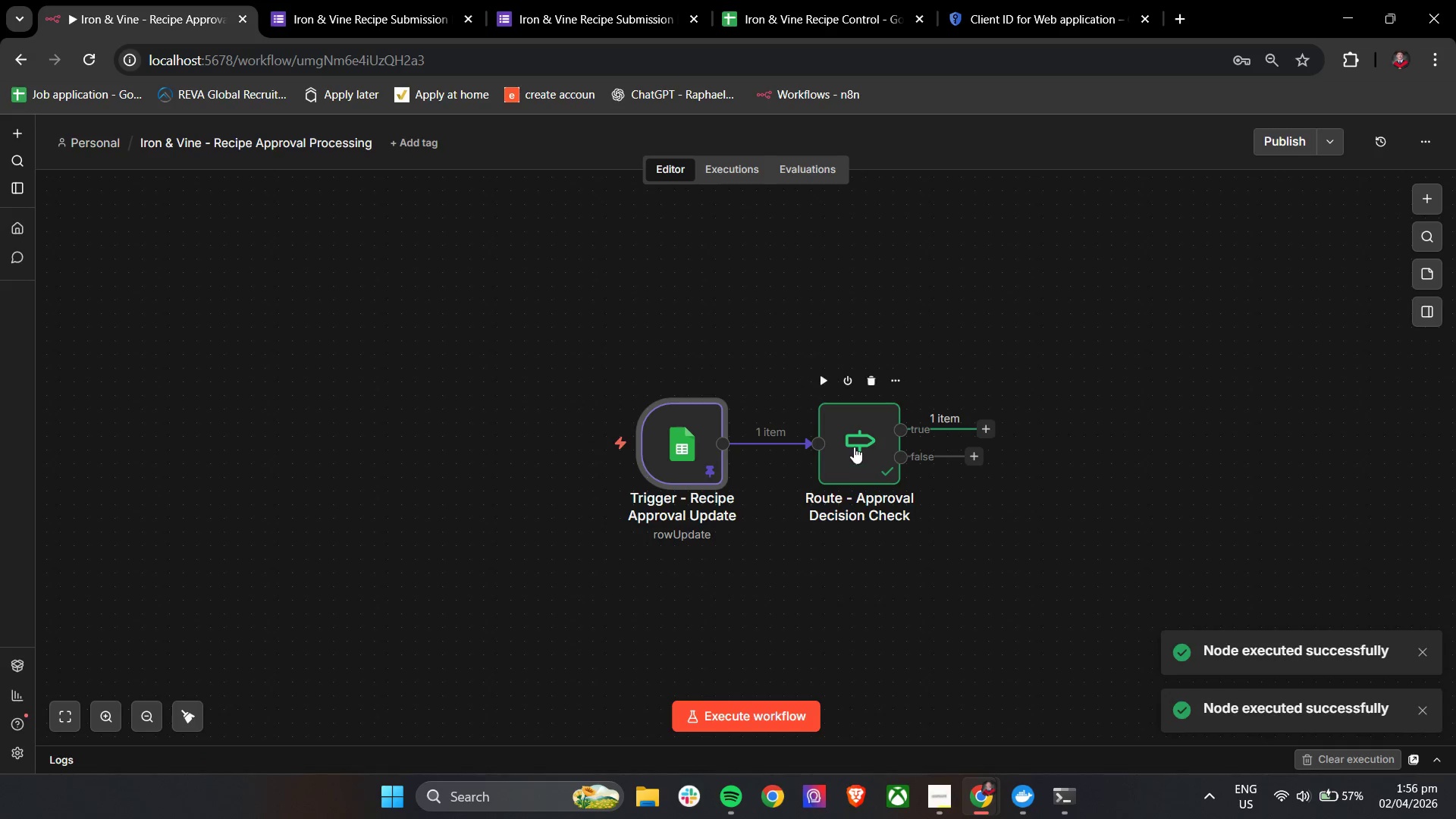 
double_click([854, 444])
 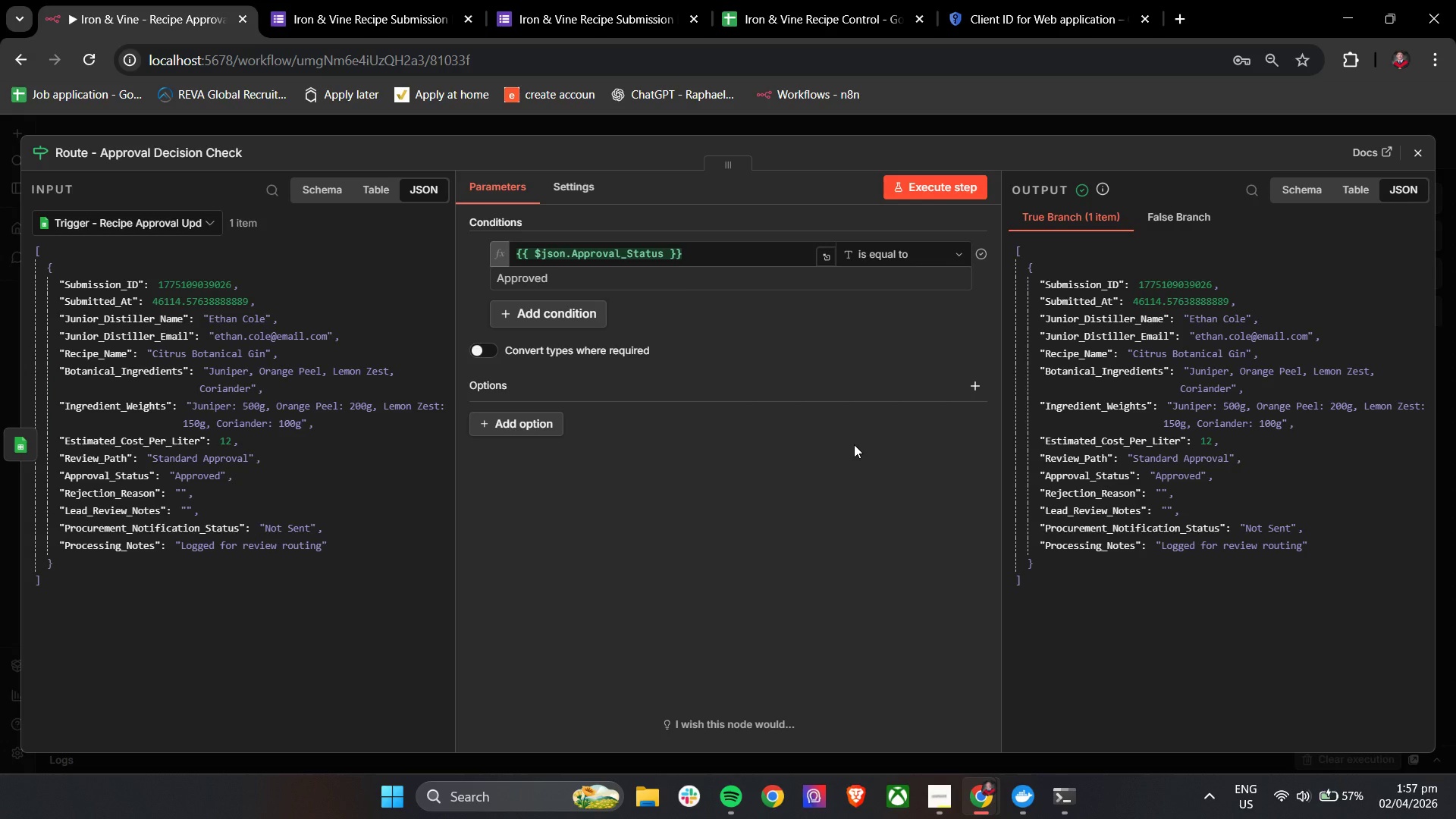 
wait(50.26)
 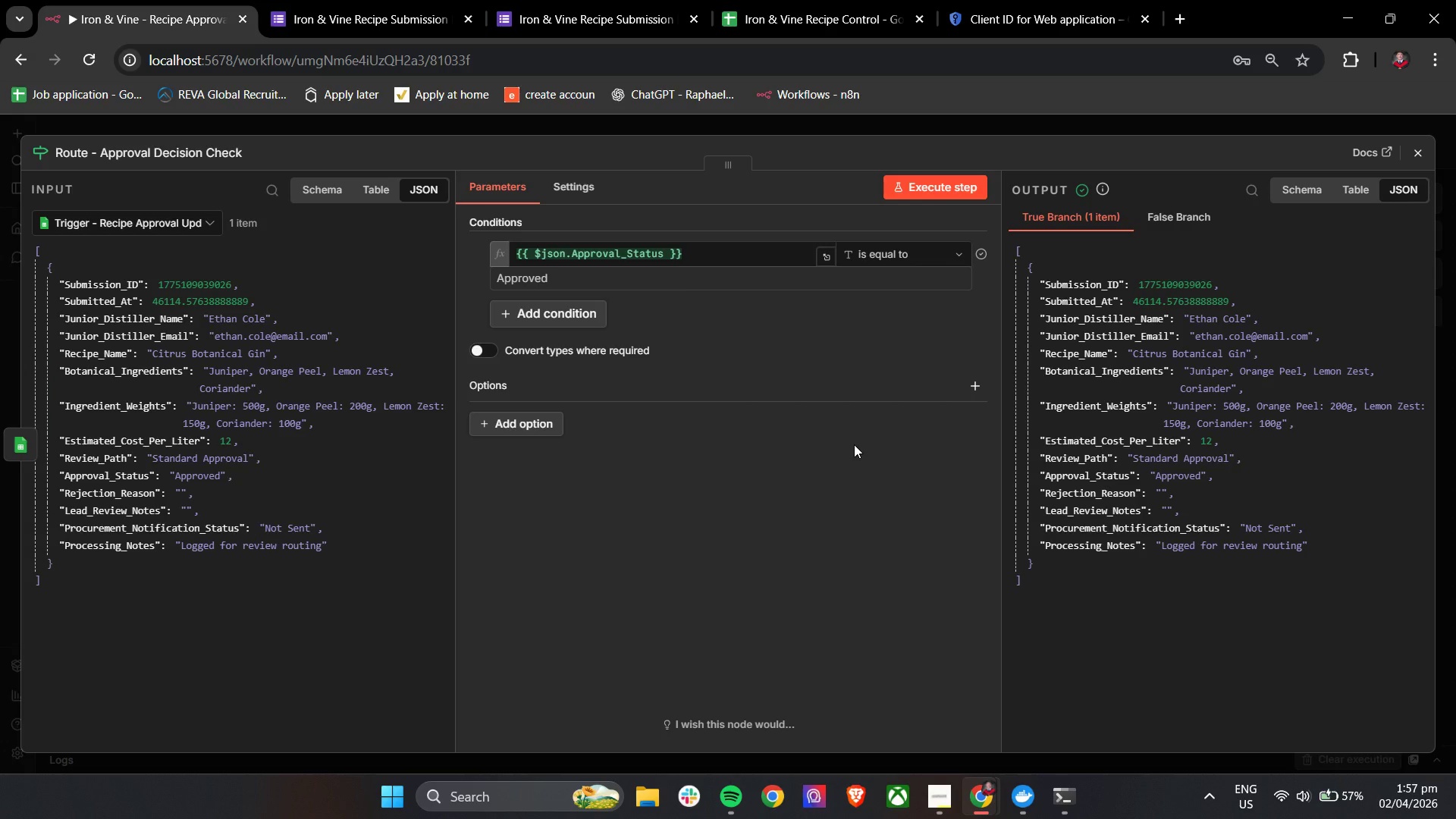 
left_click([1414, 157])
 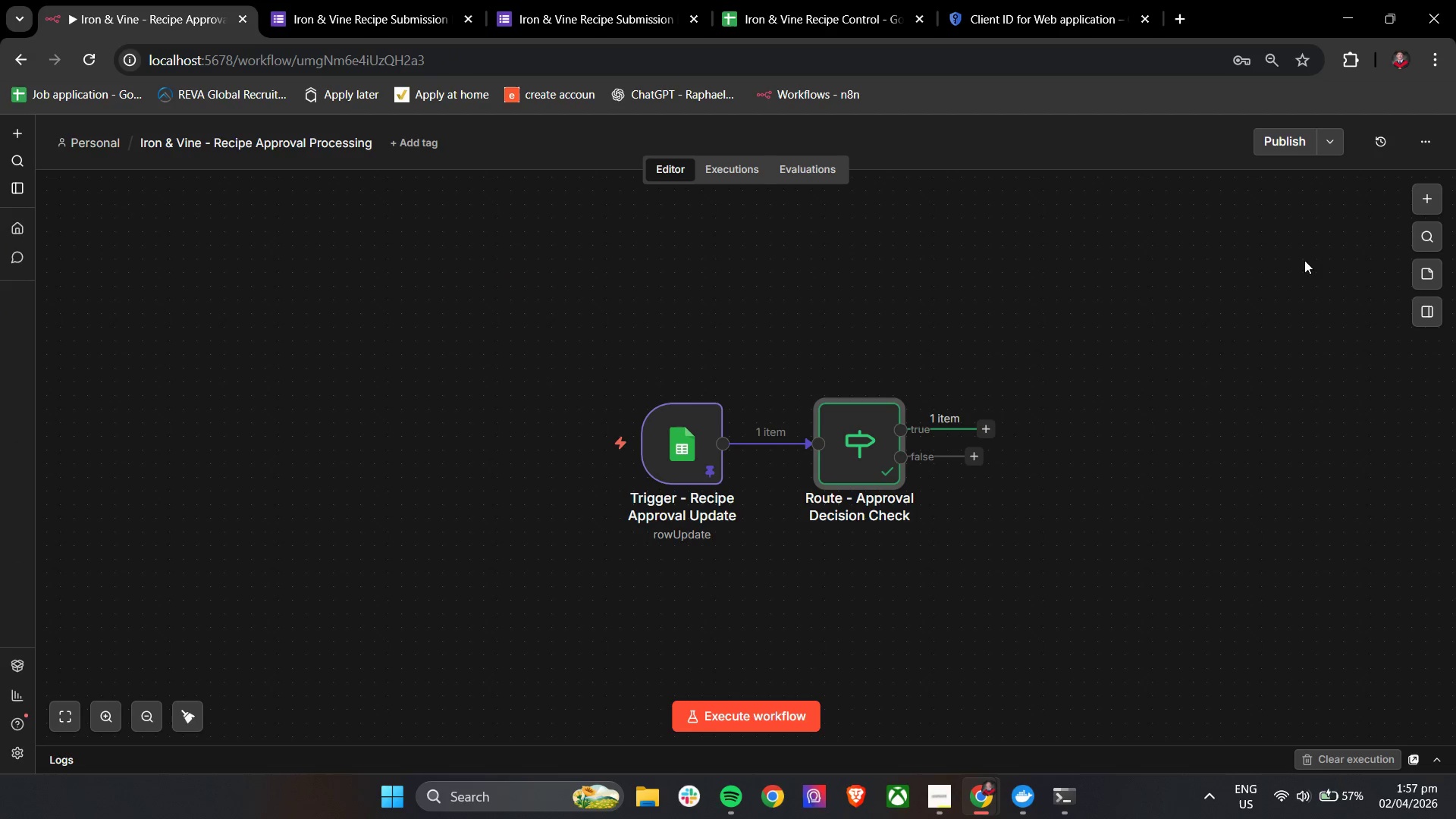 
hold_key(key=ControlLeft, duration=0.69)
left_click_drag(start_coordinate=[1139, 449], to_coordinate=[934, 441])
 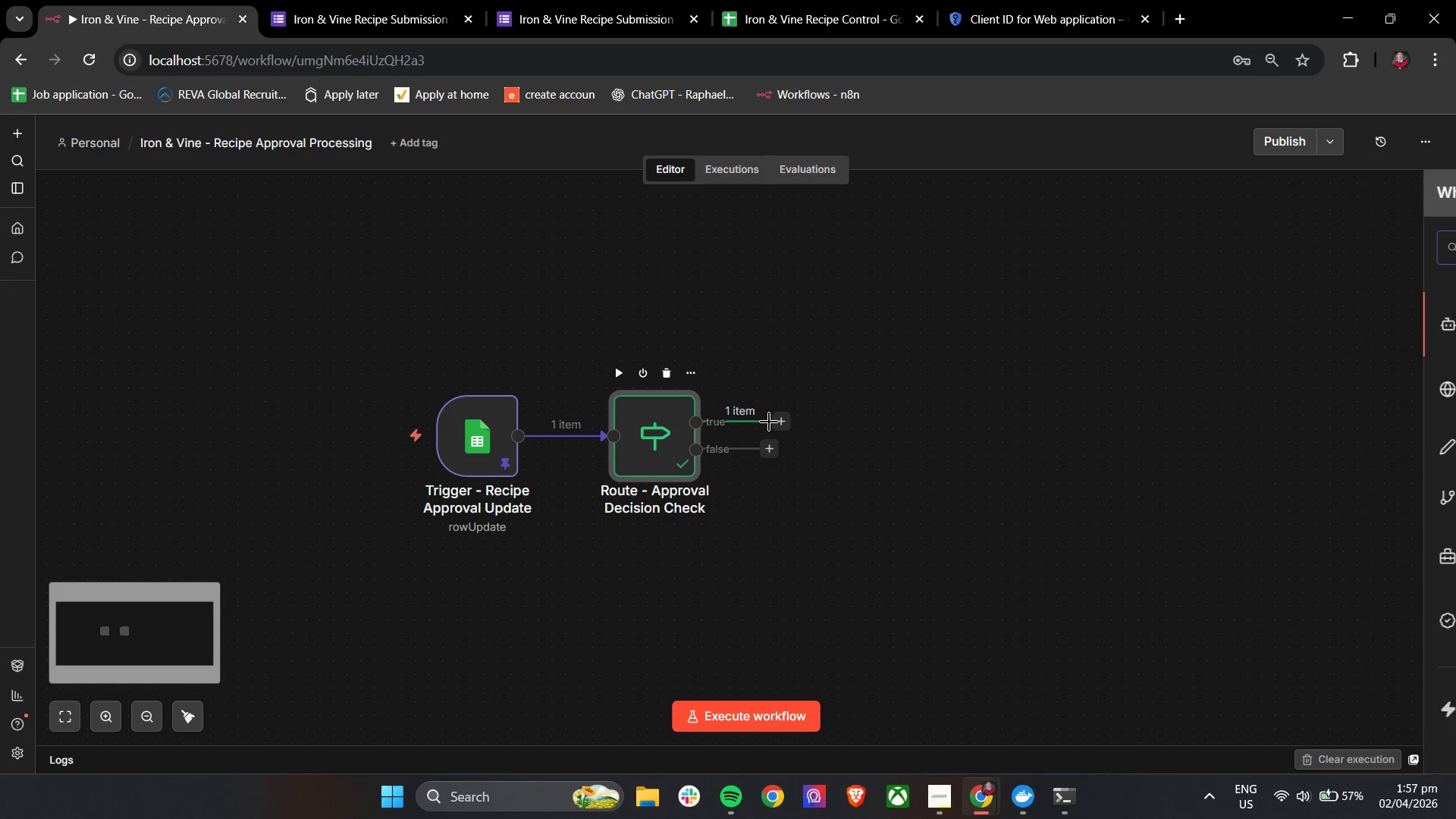 
double_click([784, 425])
 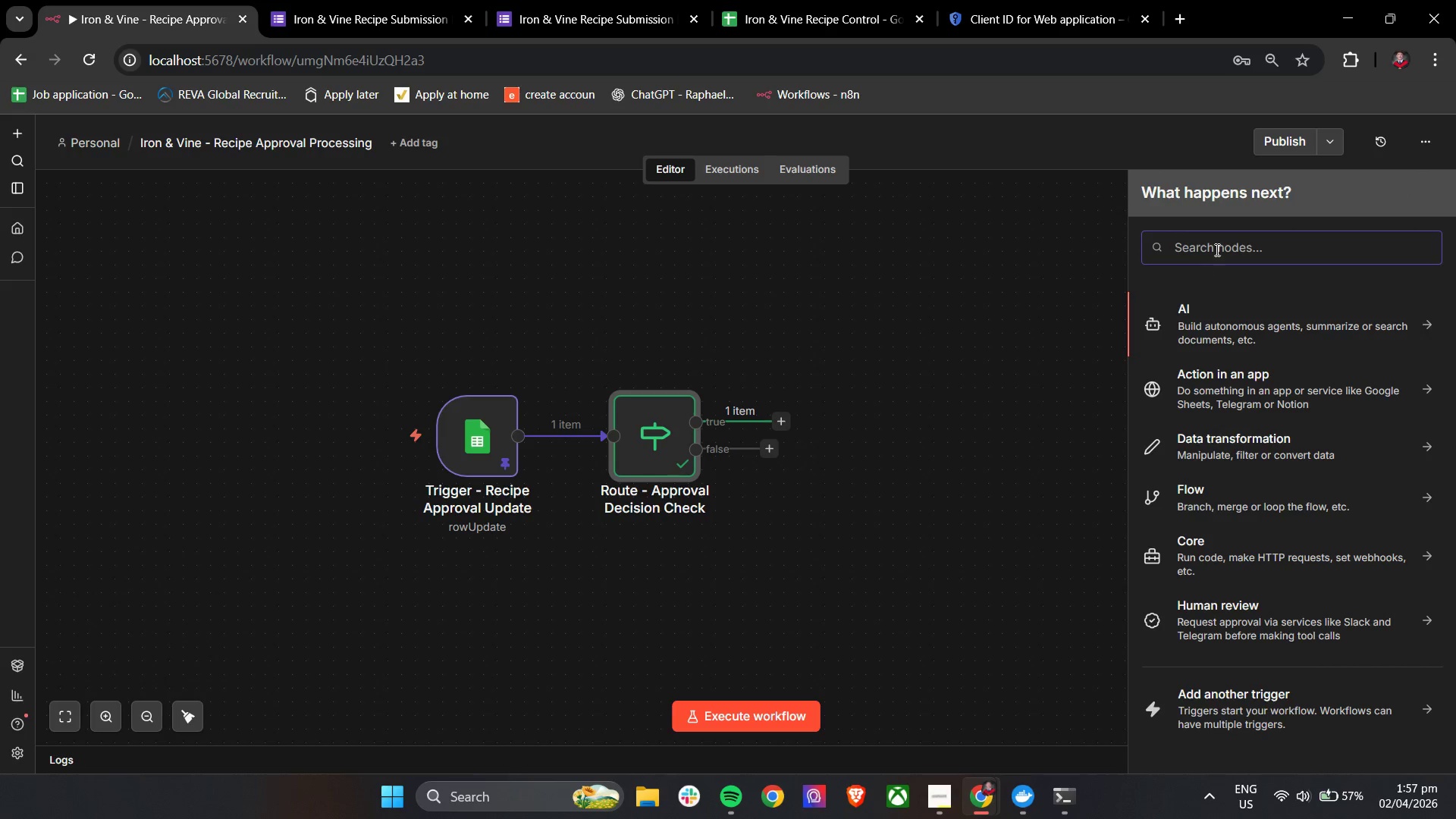 
left_click([1218, 252])
 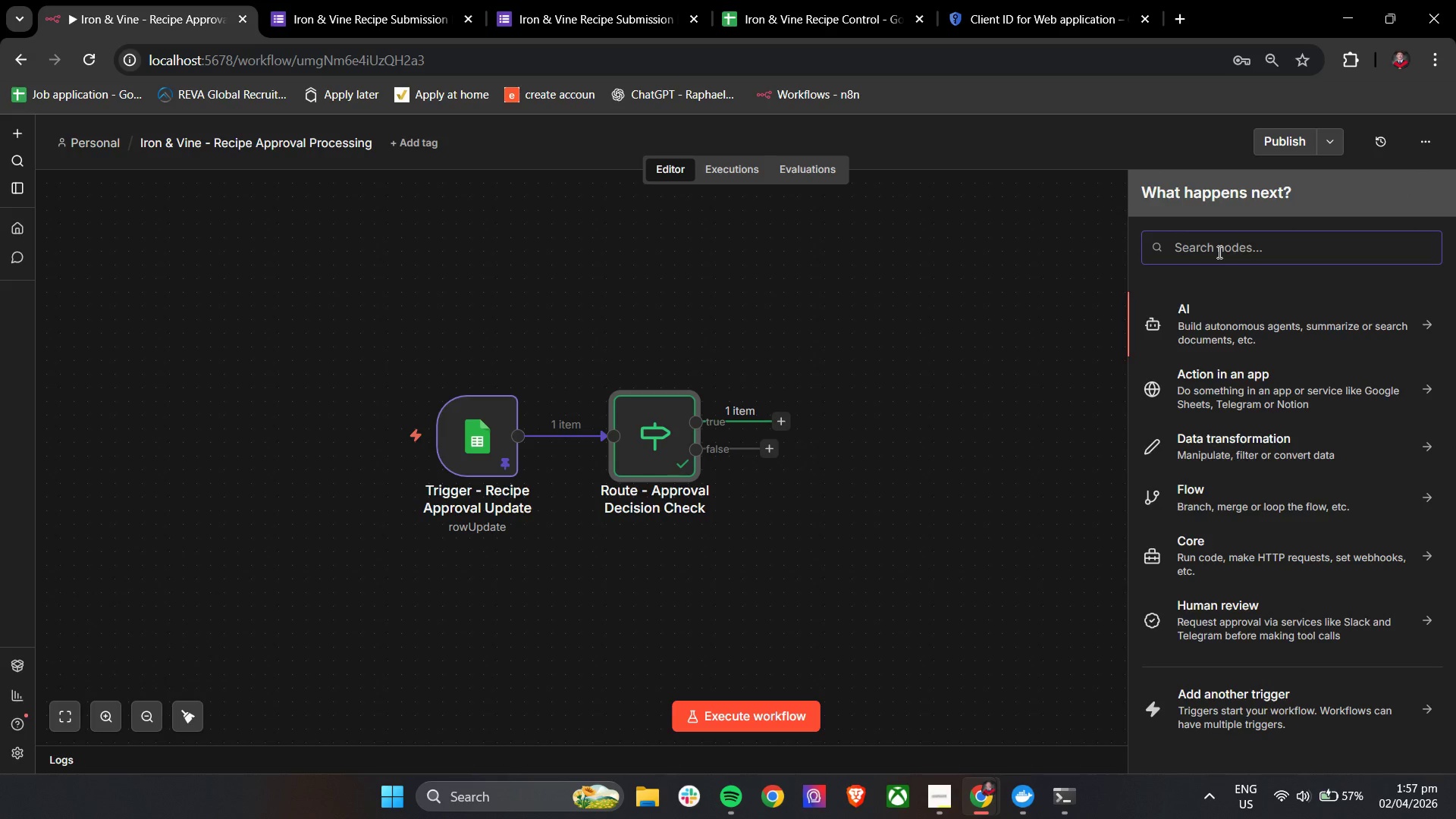 
type(set)
 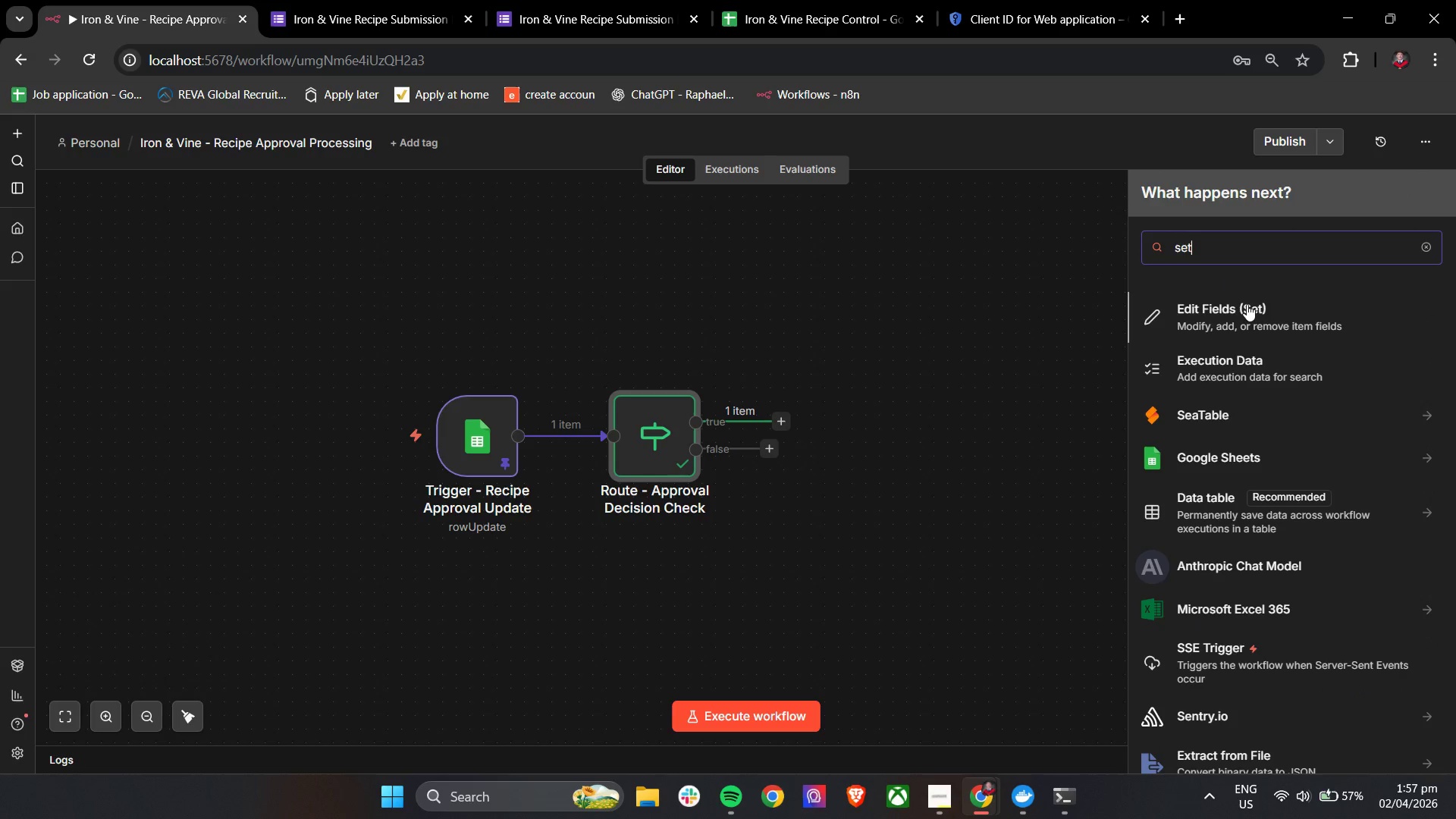 
left_click([1255, 326])
 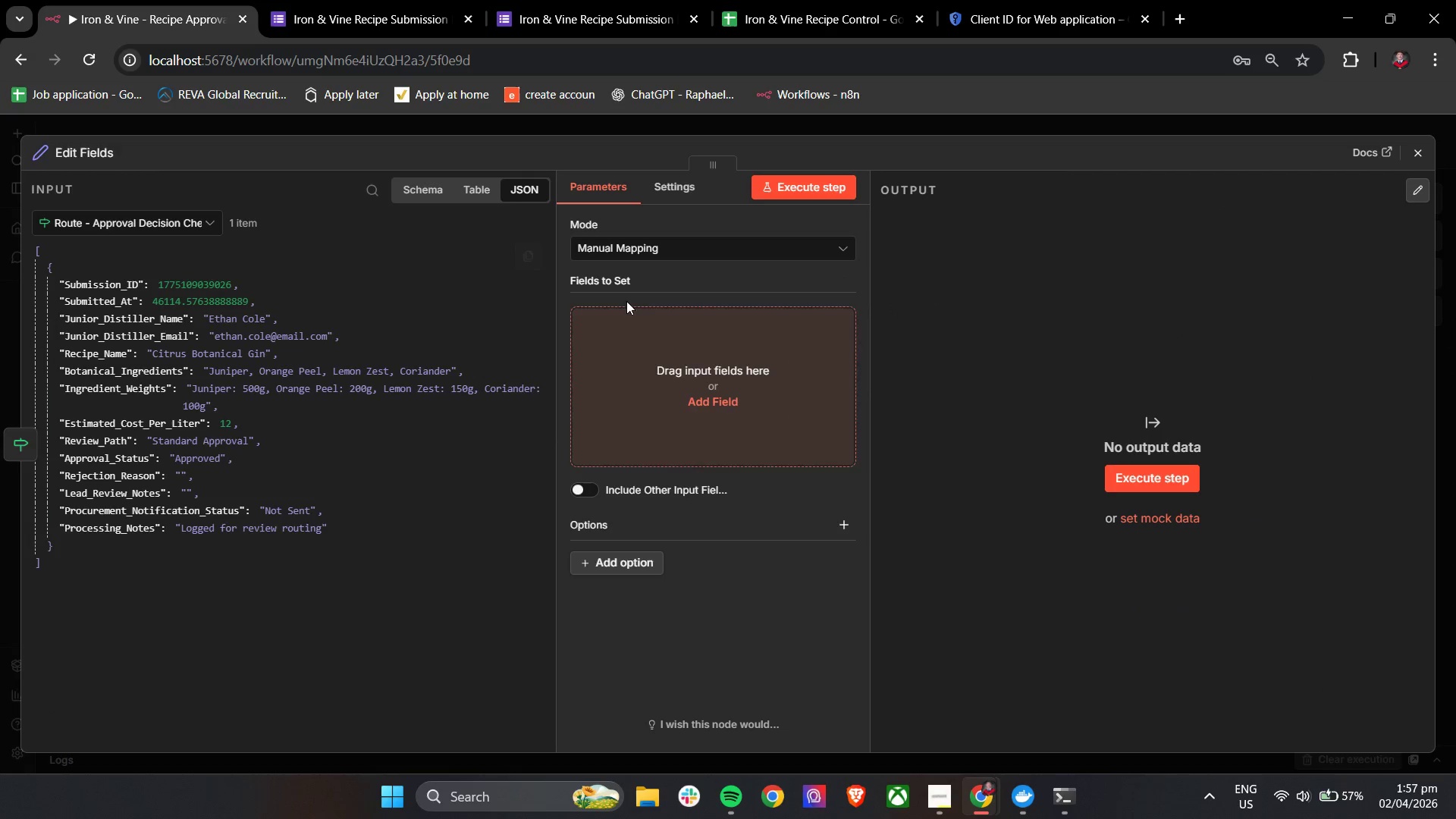 
left_click([102, 152])
 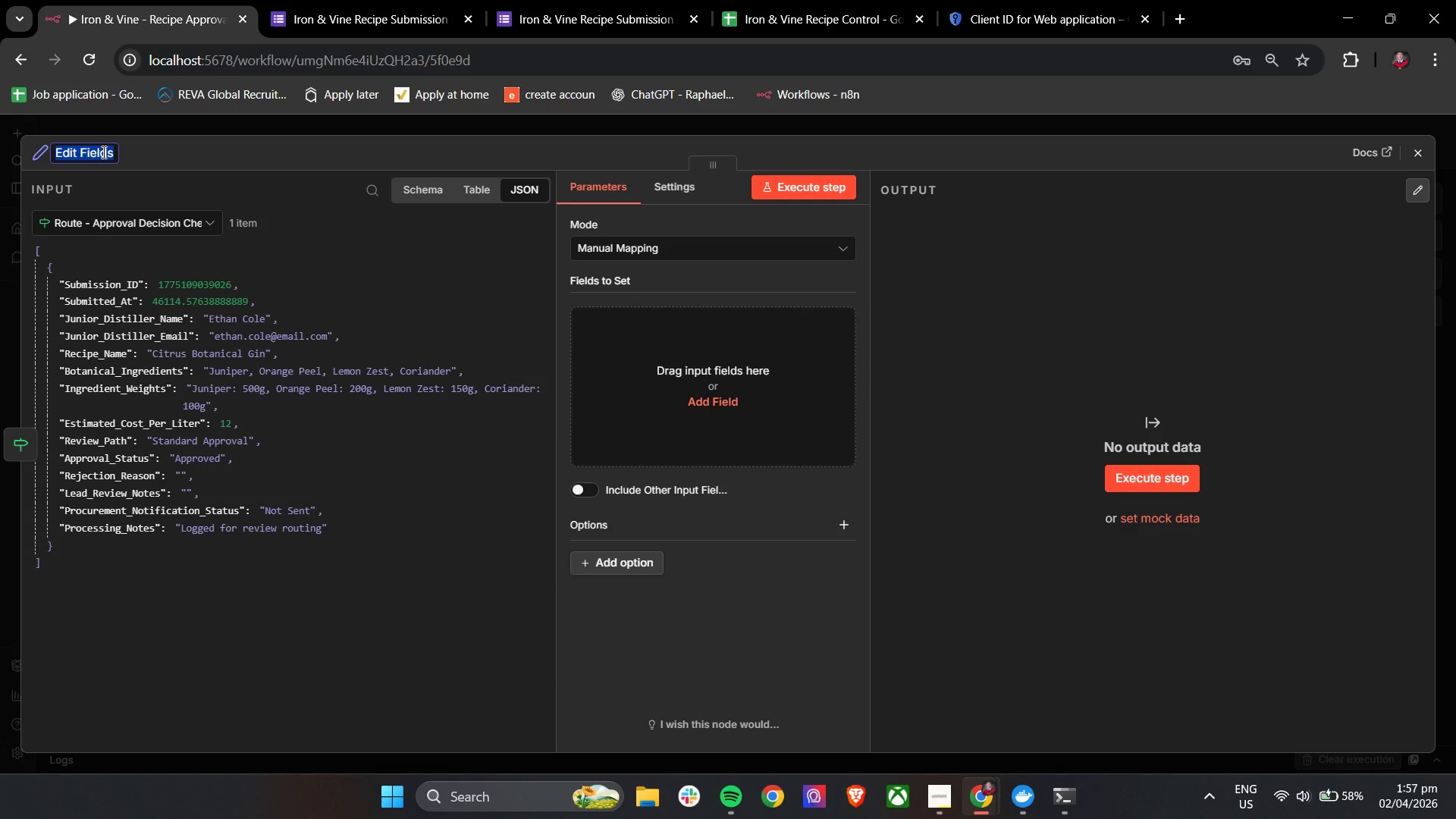 
wait(9.33)
 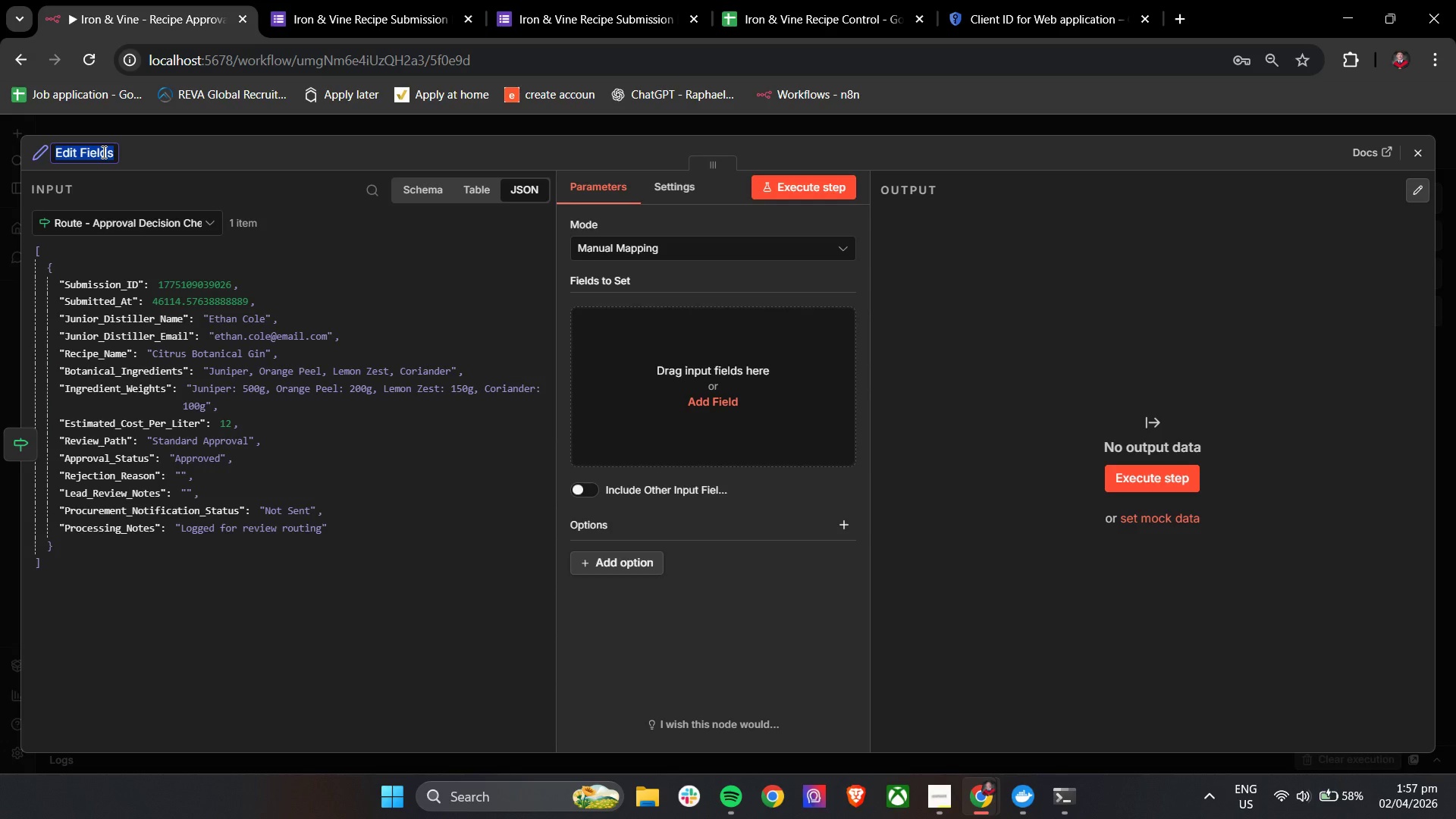 
hold_key(key=ShiftLeft, duration=0.38)
 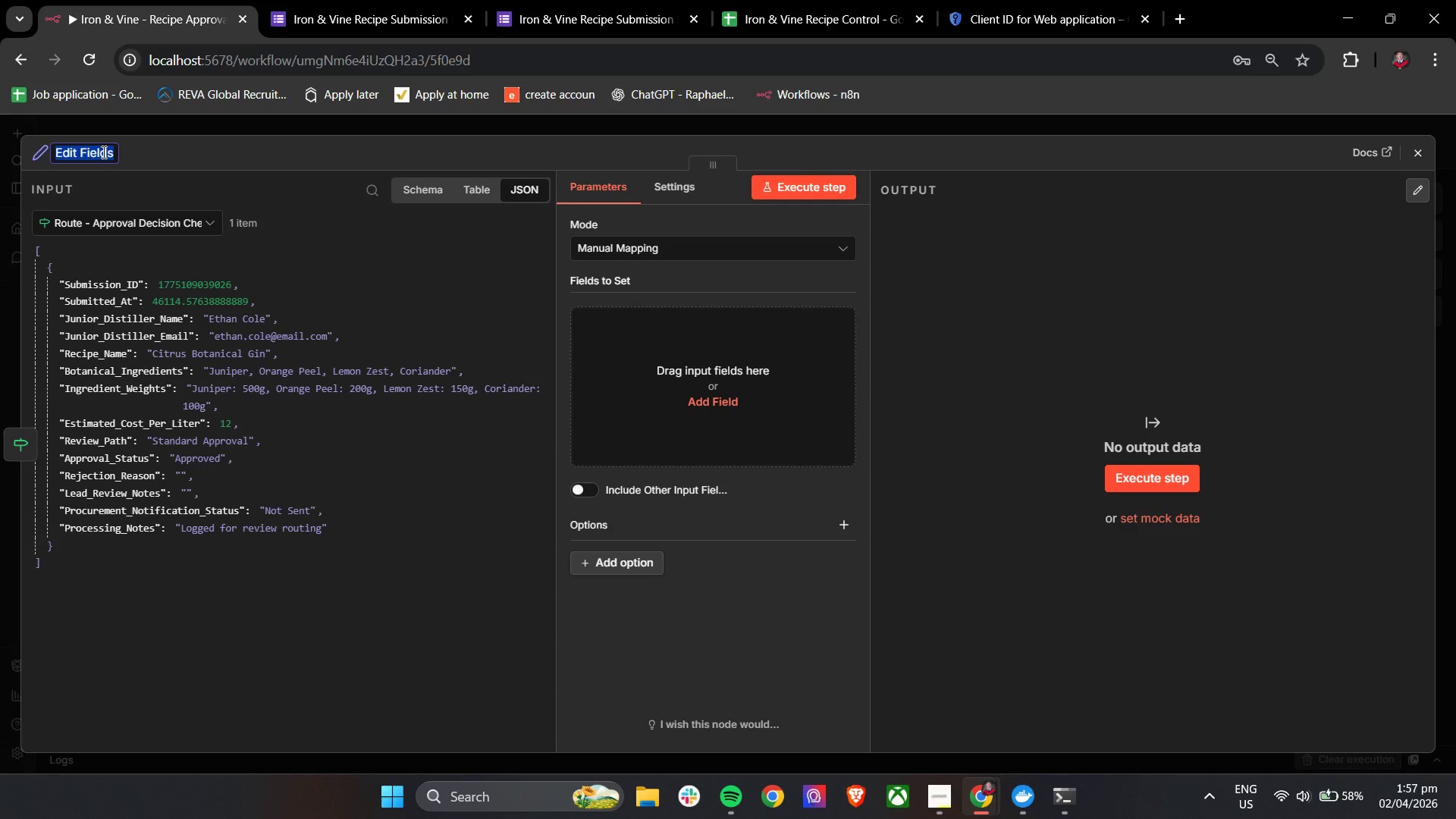 
type(Set - Approved Status)
 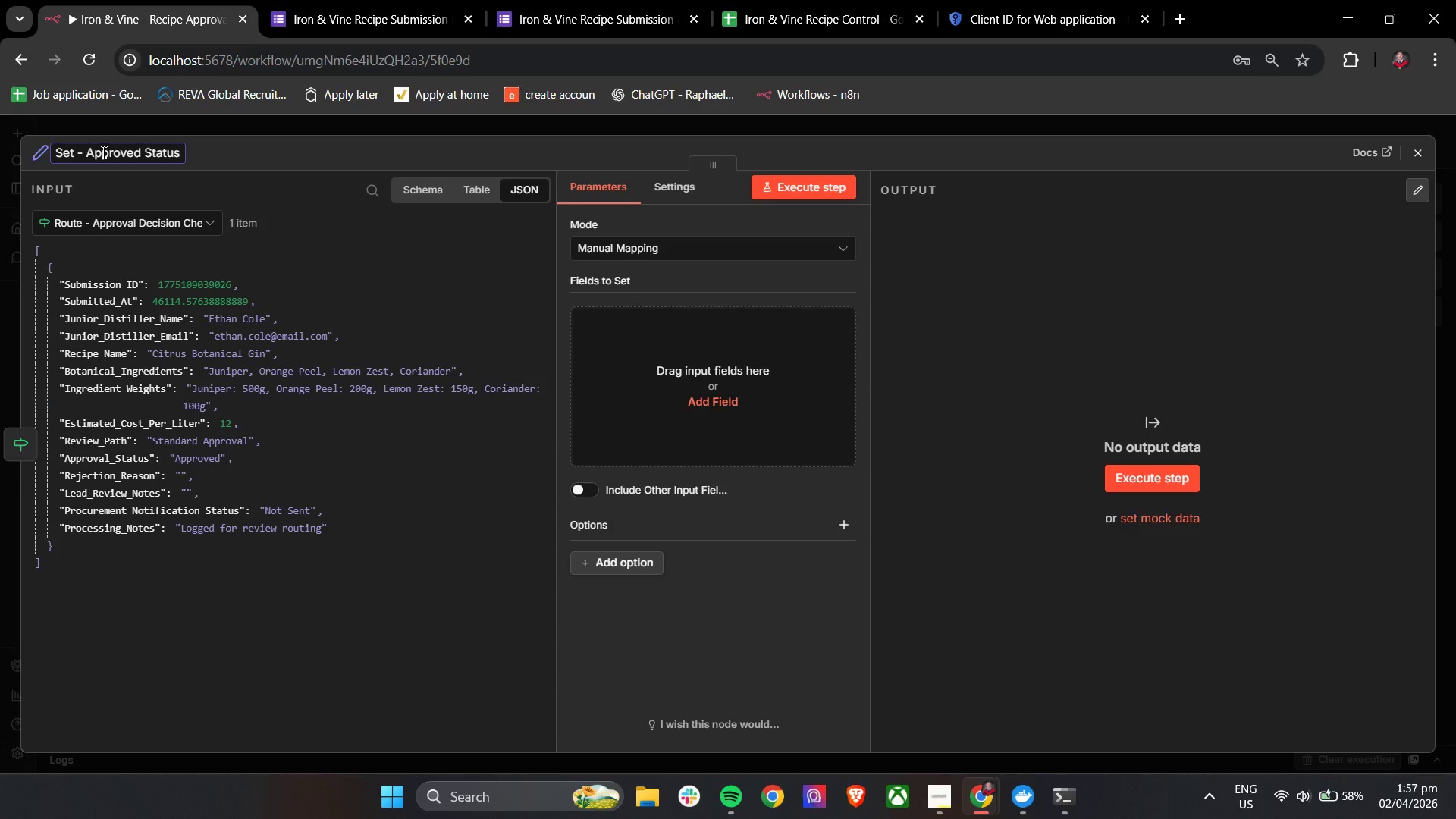 
left_click([525, 150])
 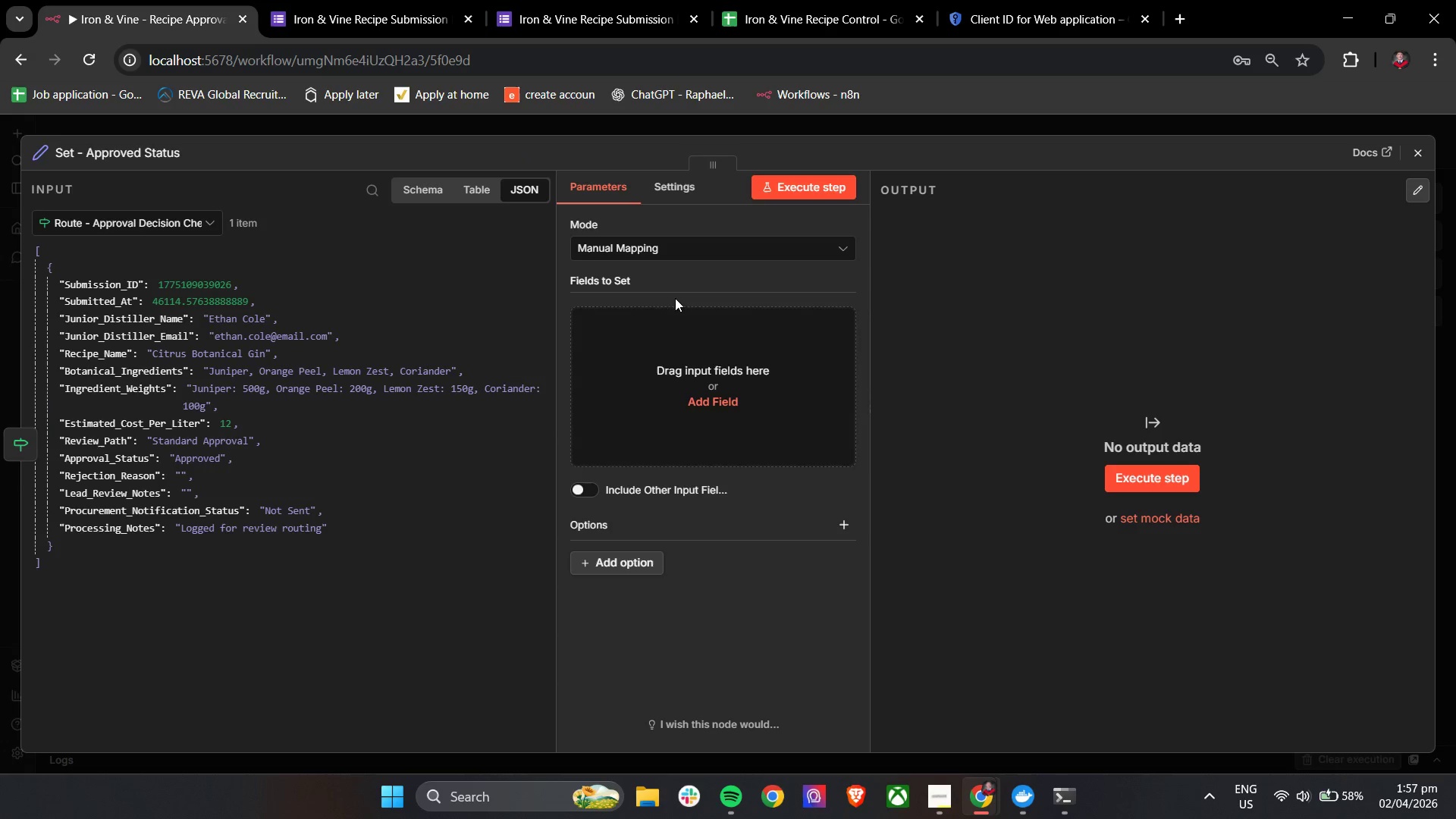 
left_click([668, 347])
 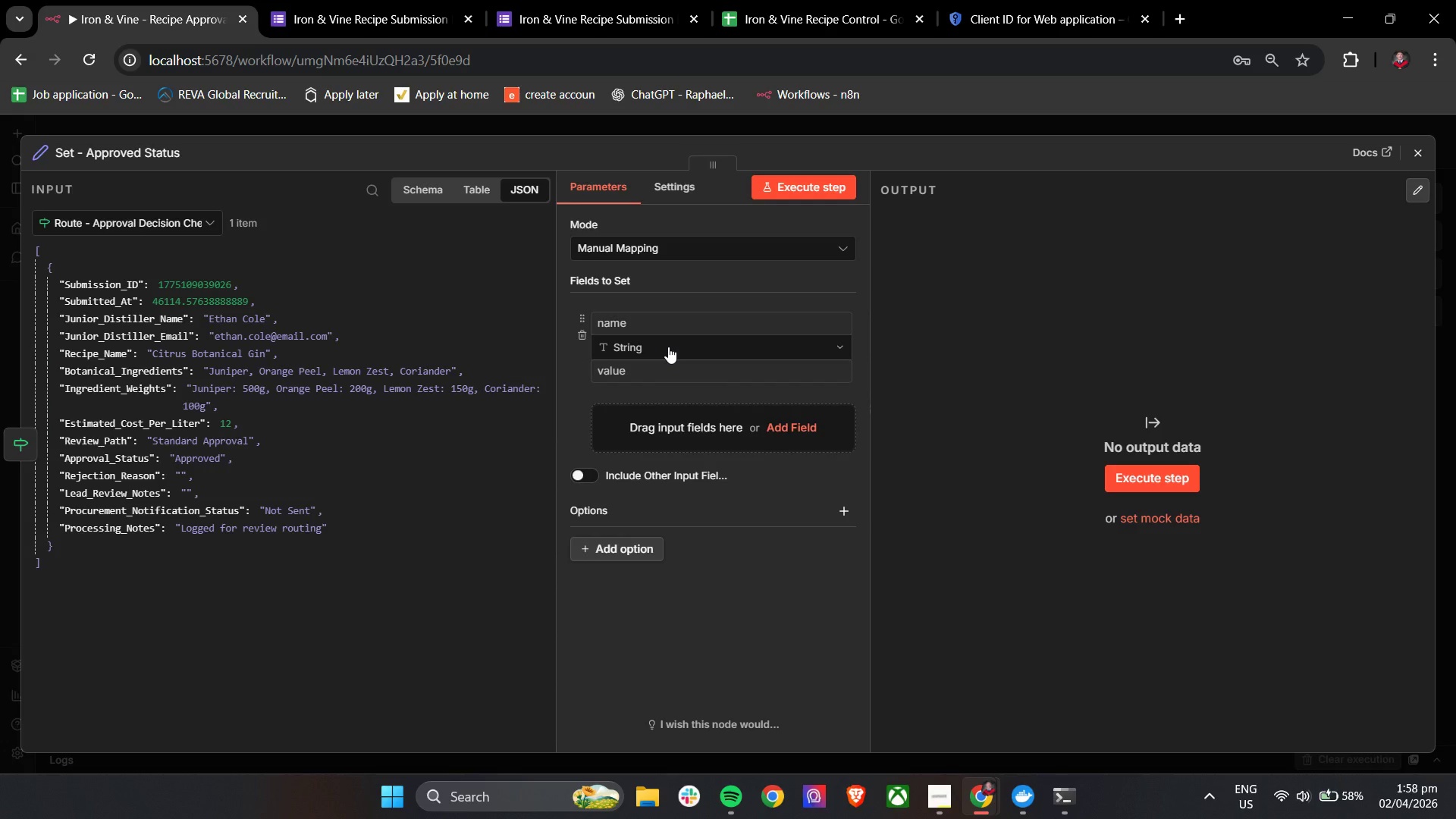 
wait(7.72)
 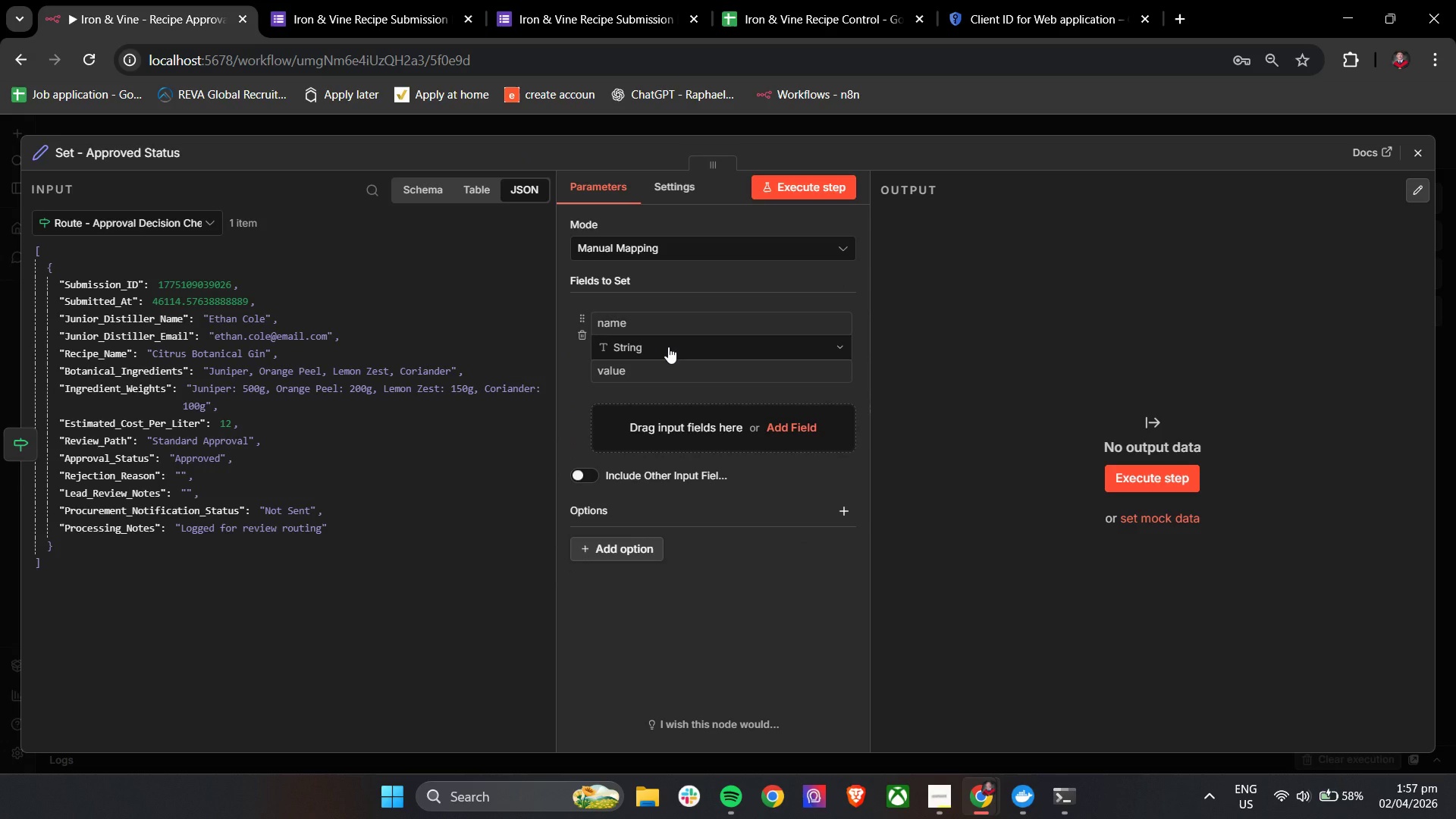 
left_click([664, 326])
 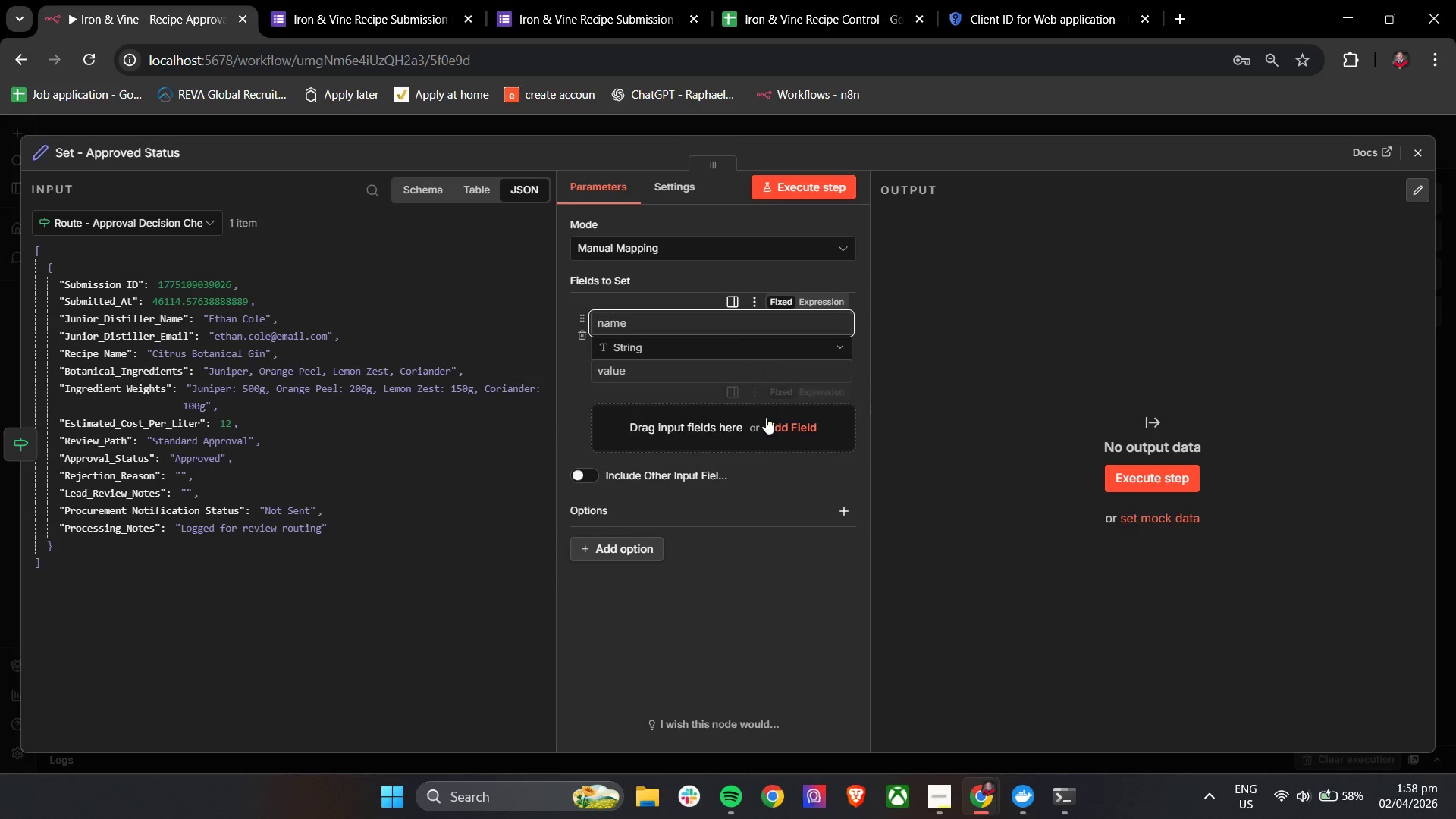 
left_click([648, 326])
 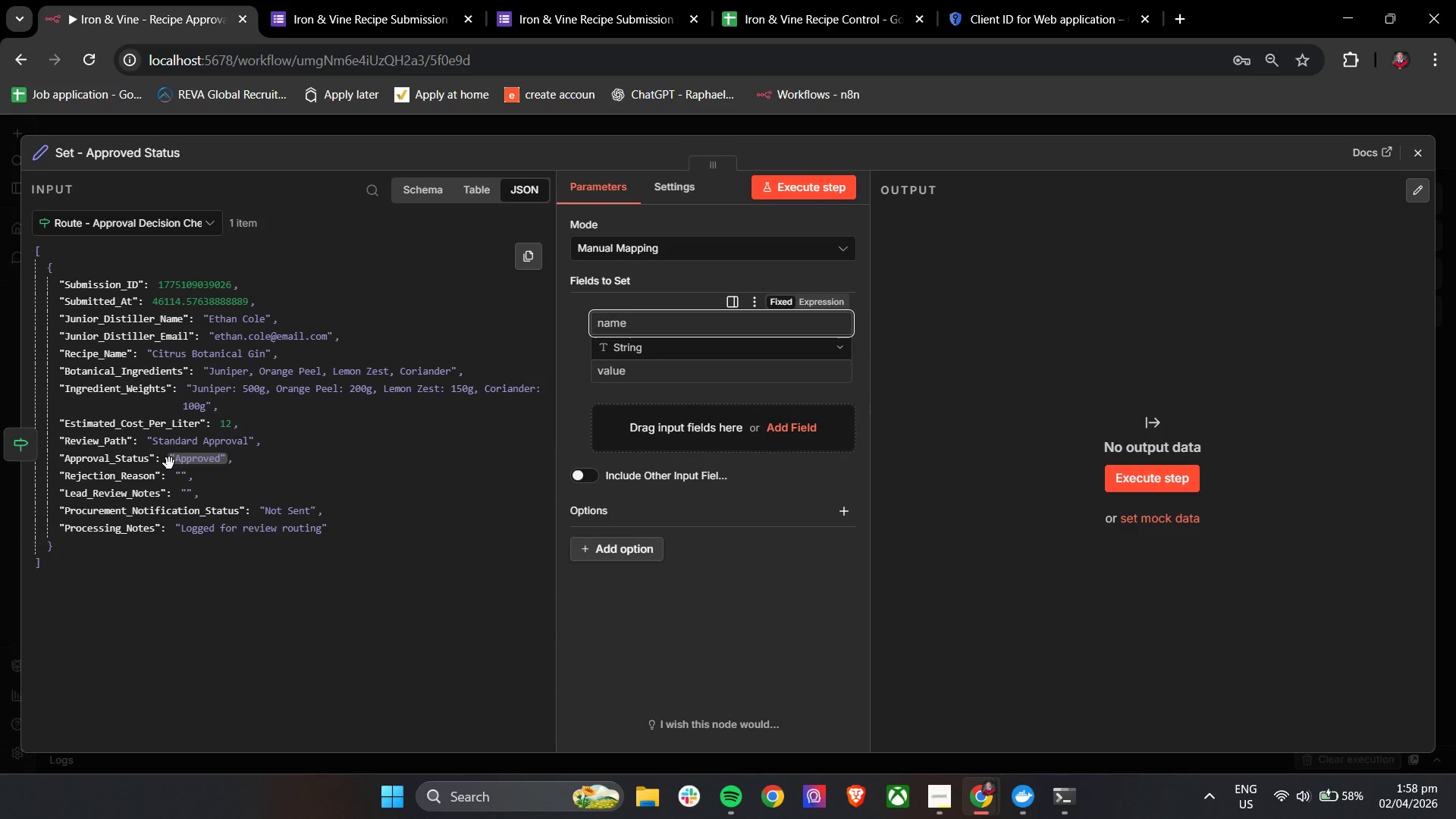 
wait(19.83)
 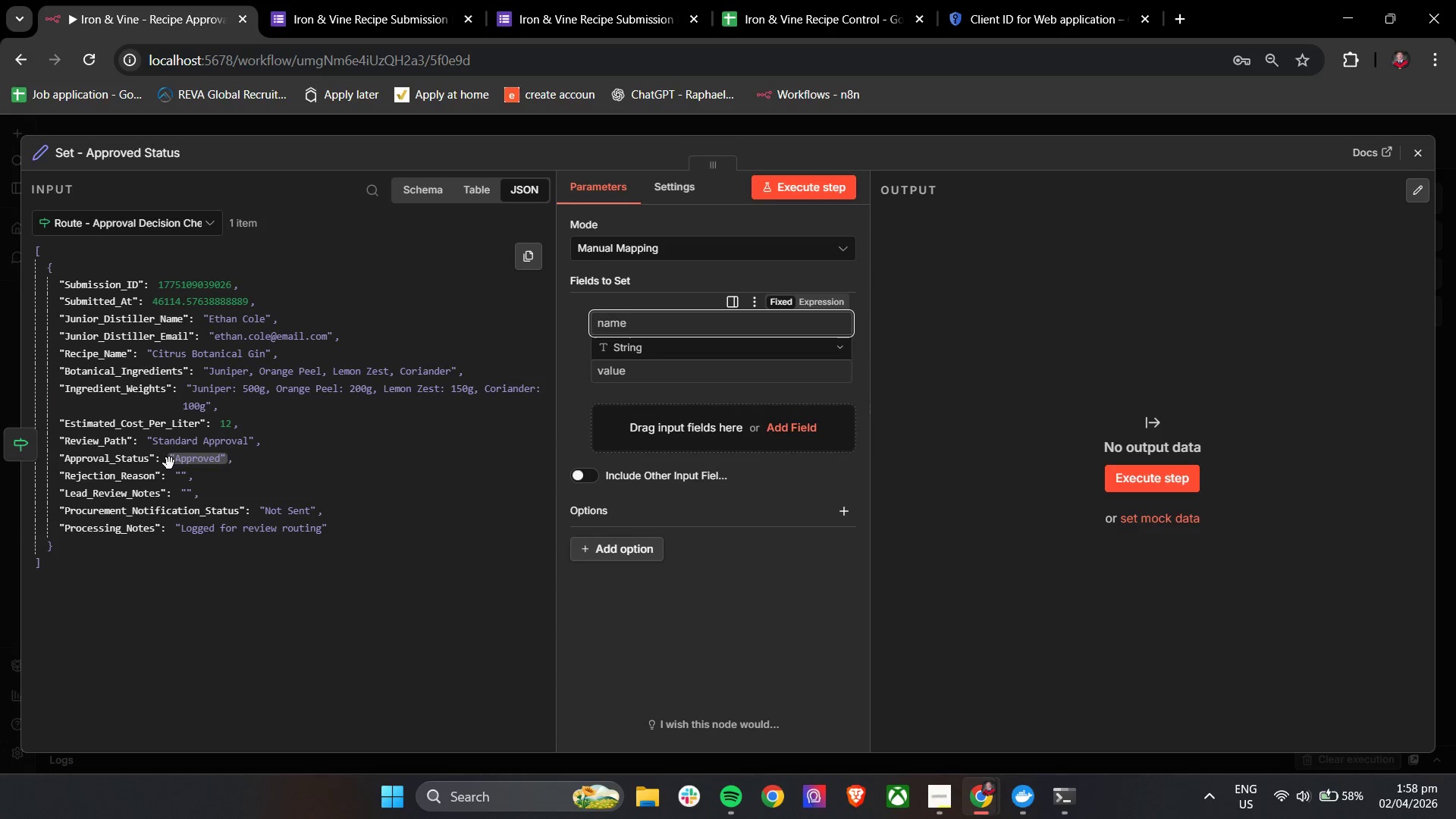 
left_click_drag(start_coordinate=[124, 463], to_coordinate=[728, 322])
 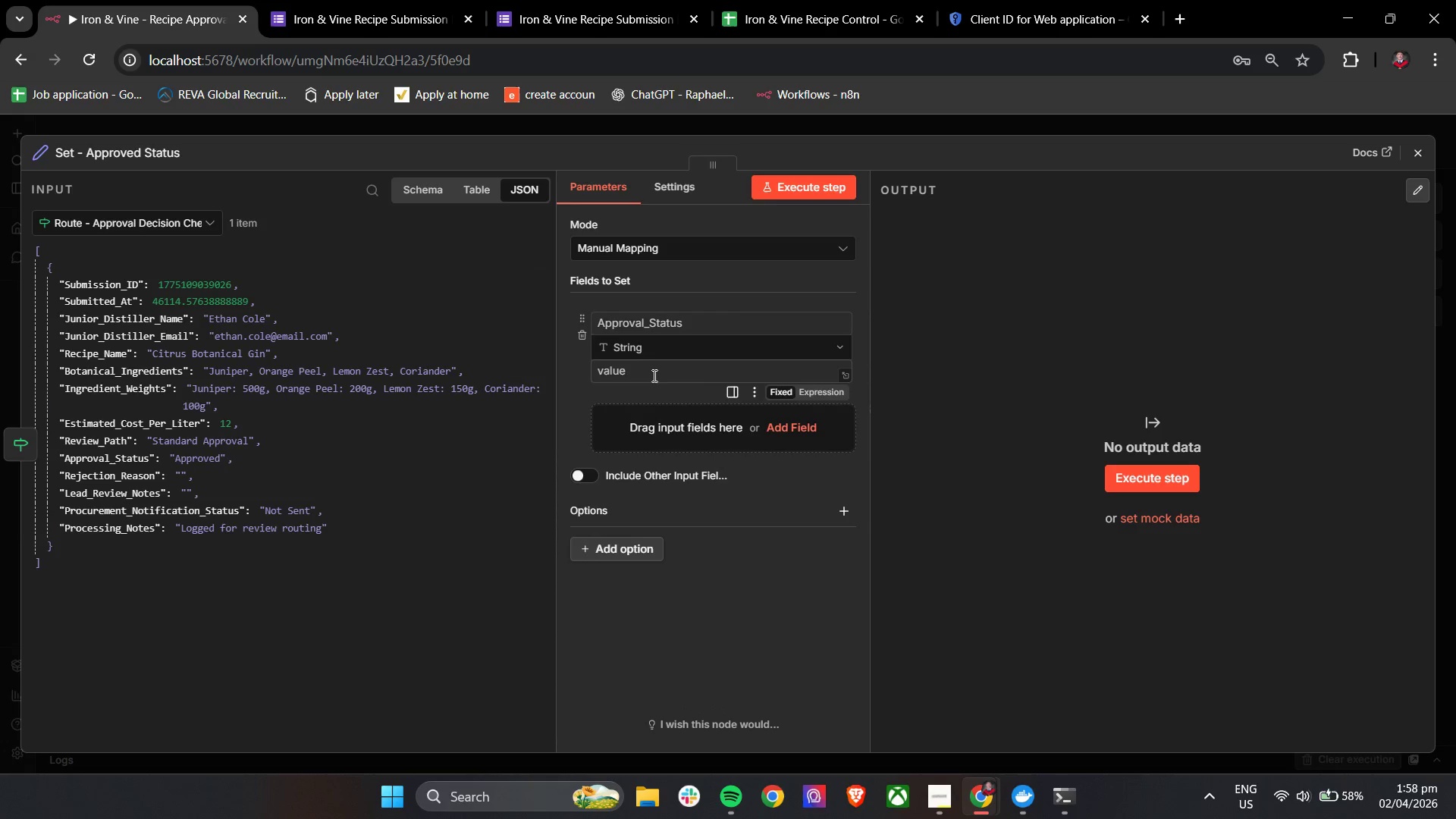 
left_click([651, 376])
 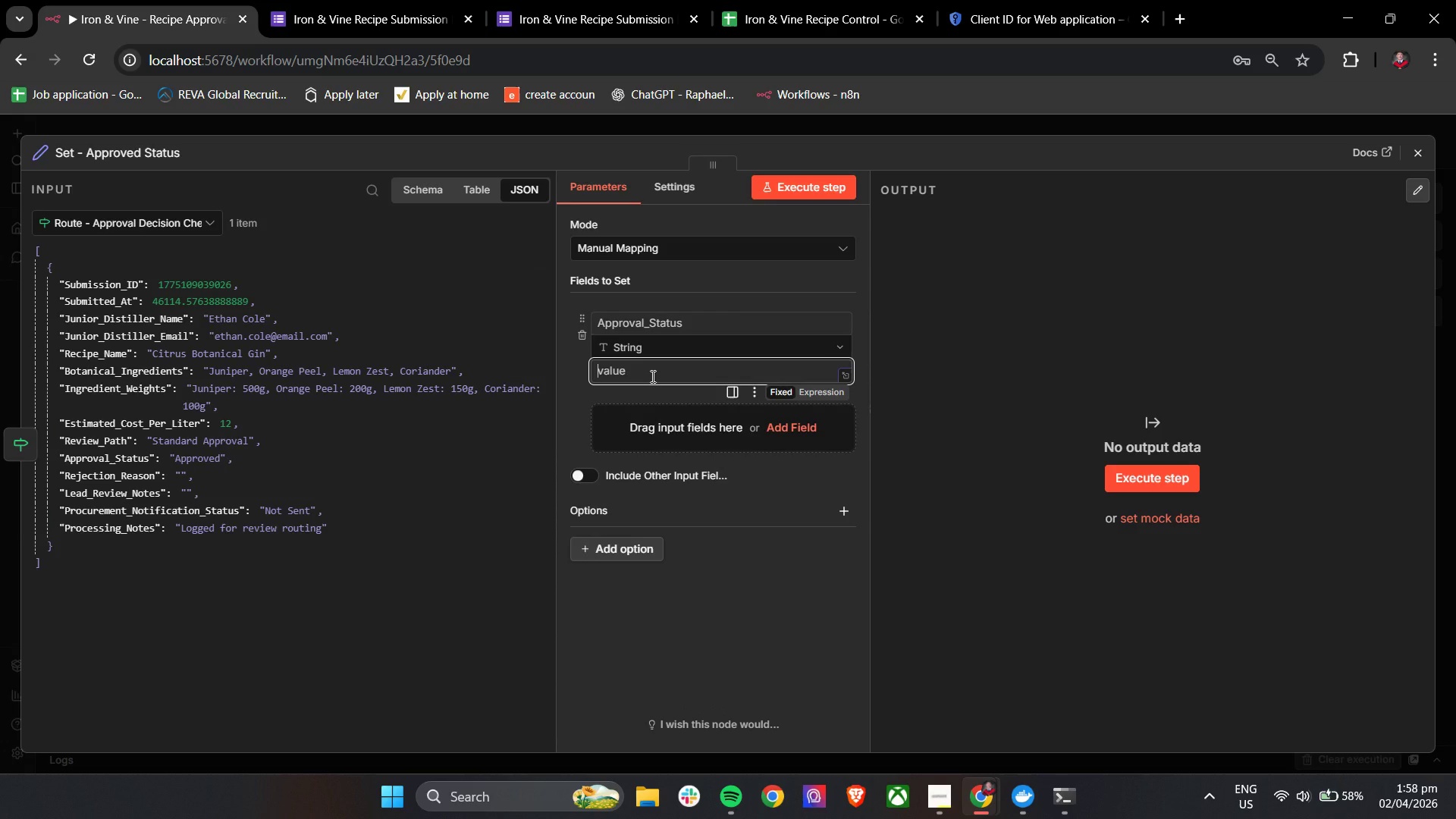 
type(Approved)
 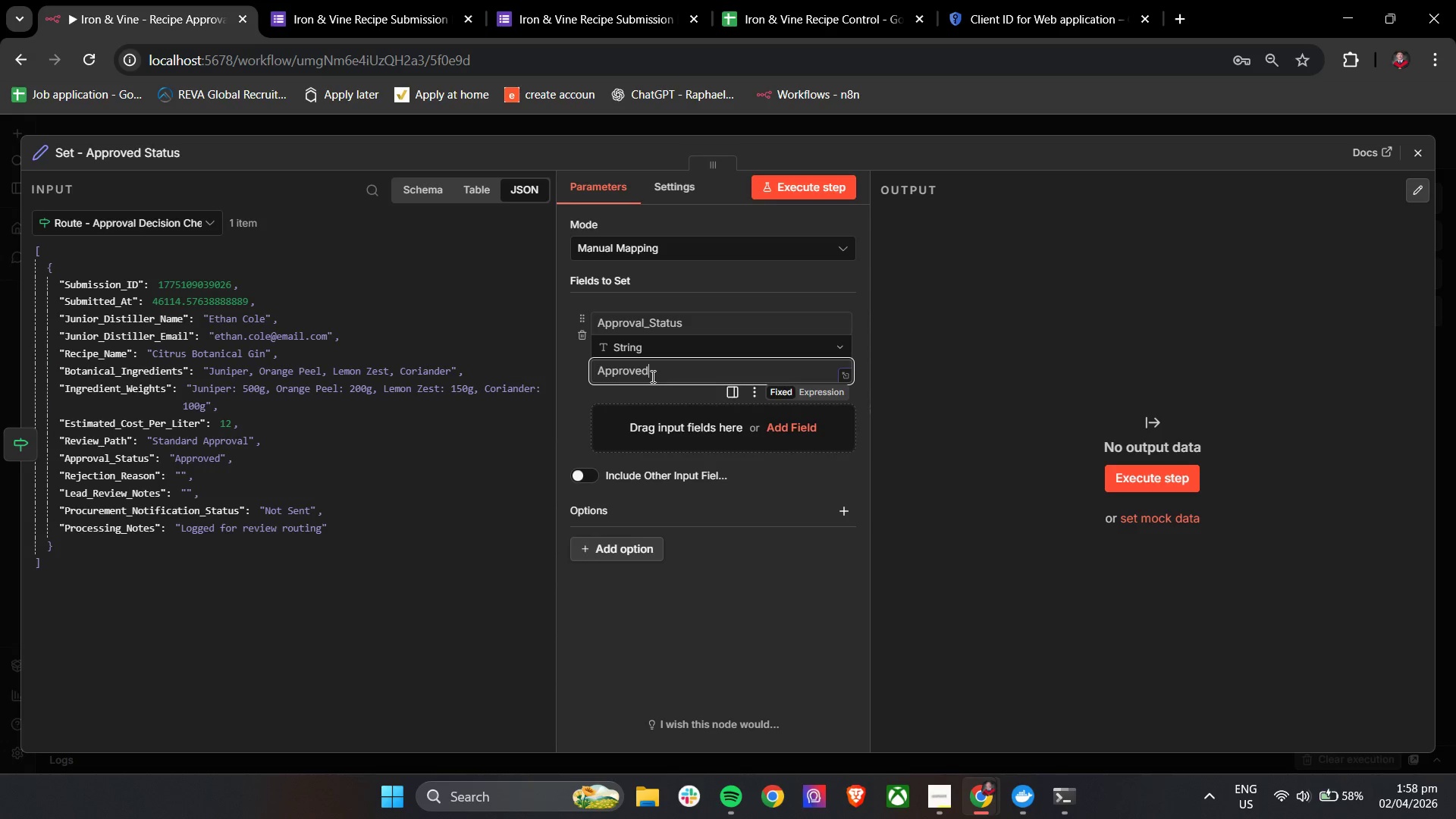 
scroll: coordinate [651, 376], scroll_direction: up, amount: 2.0
 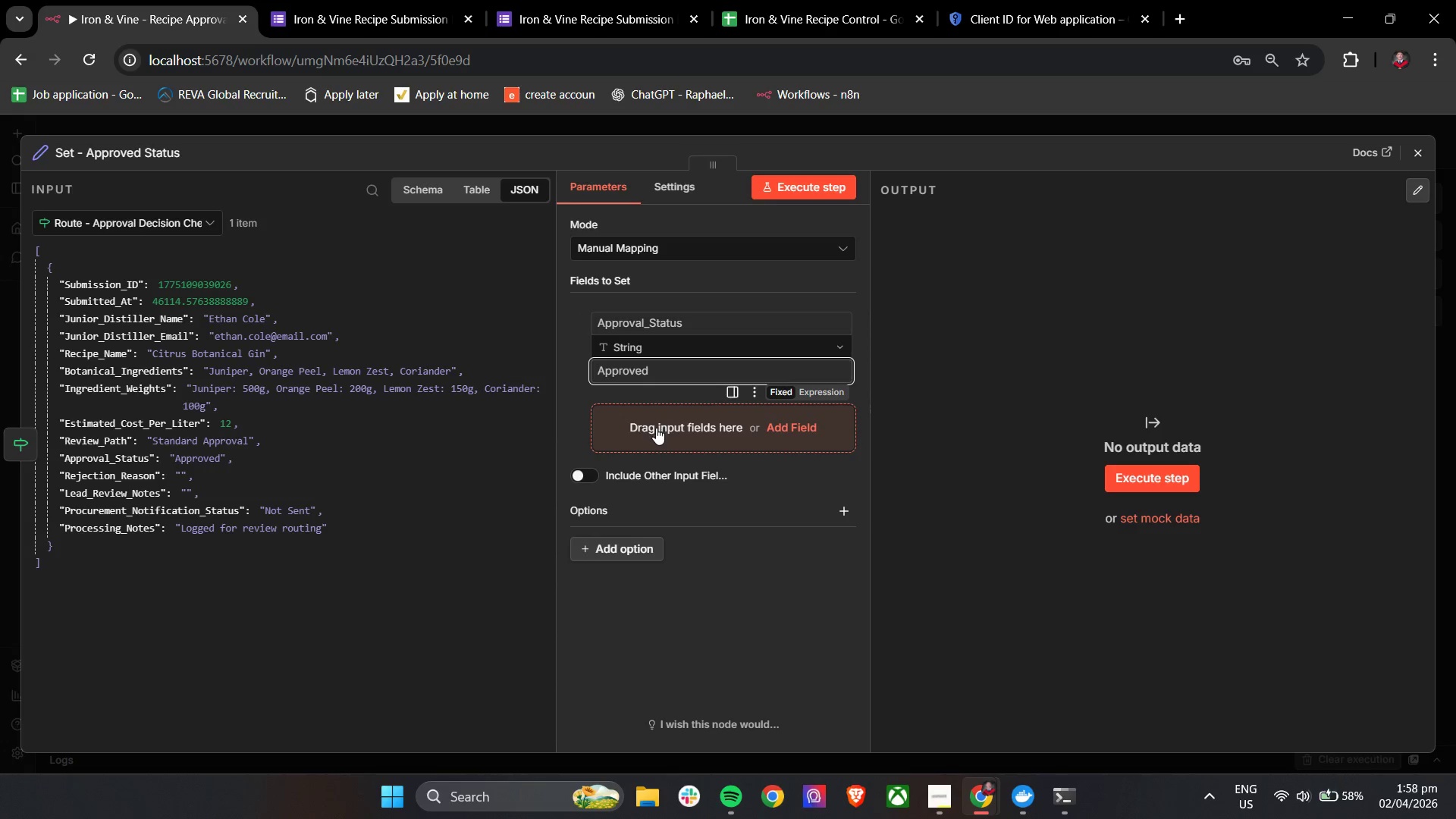 
left_click([656, 428])
 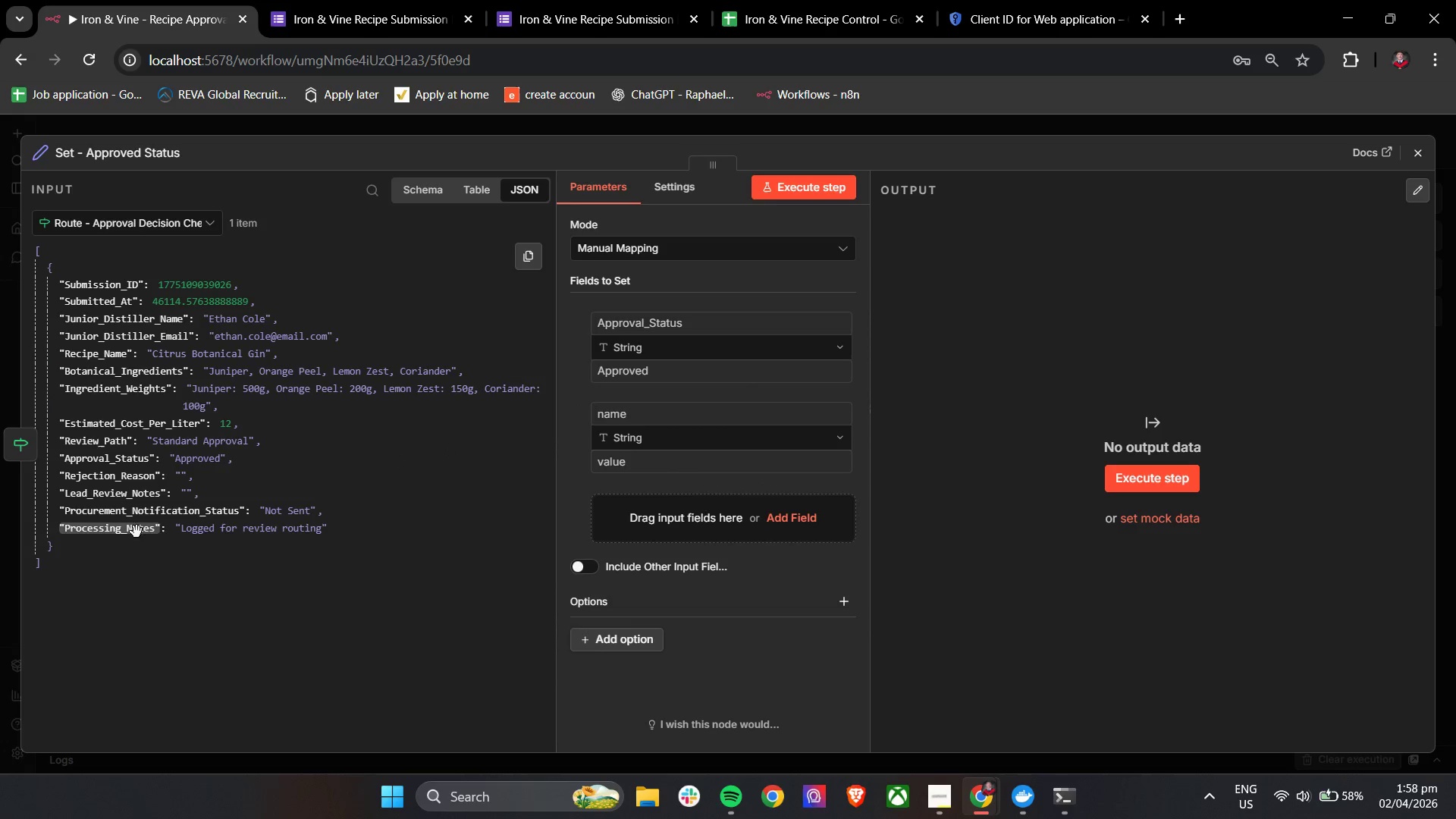 
wait(9.06)
 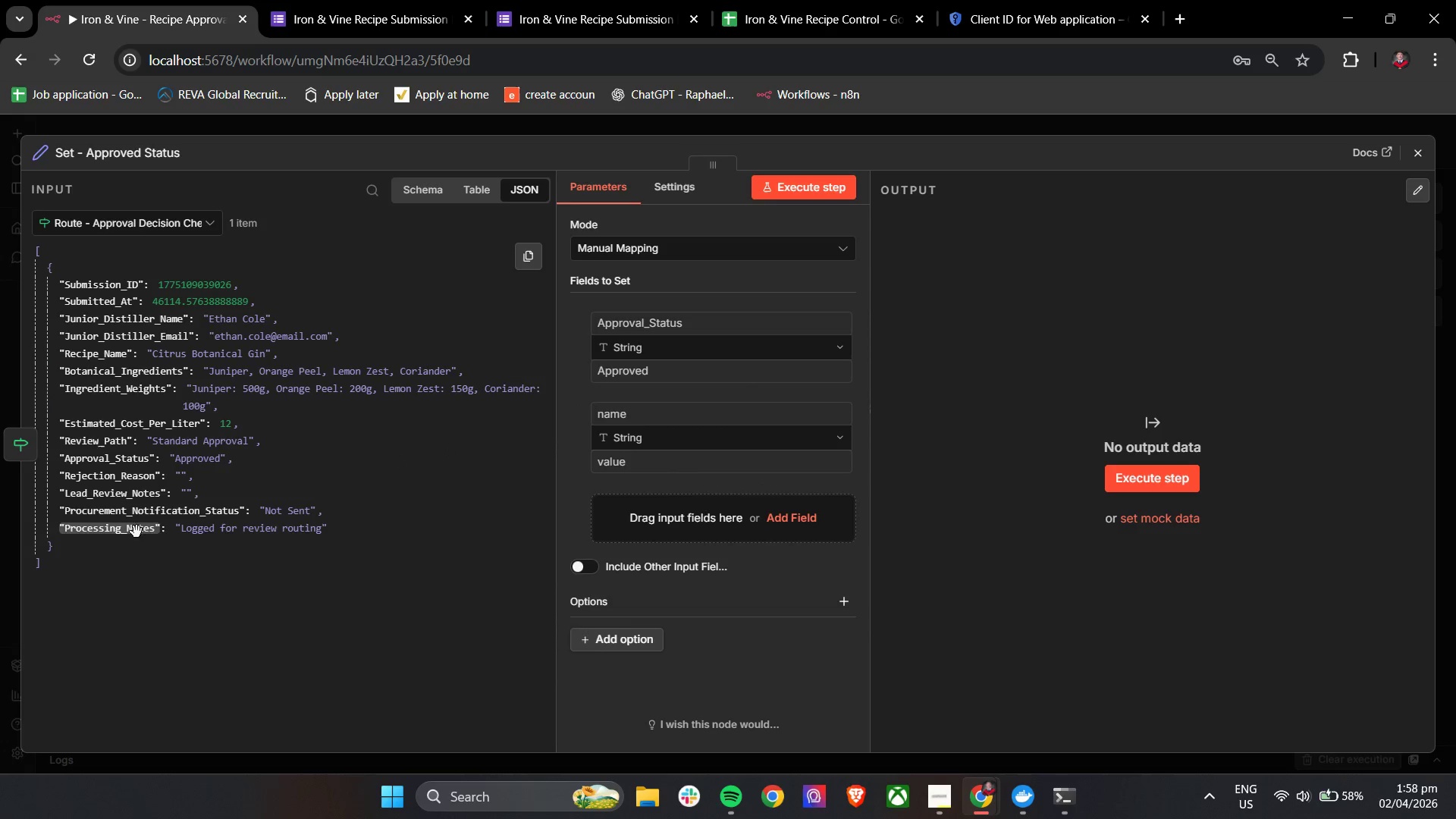 
left_click_drag(start_coordinate=[121, 529], to_coordinate=[679, 421])
 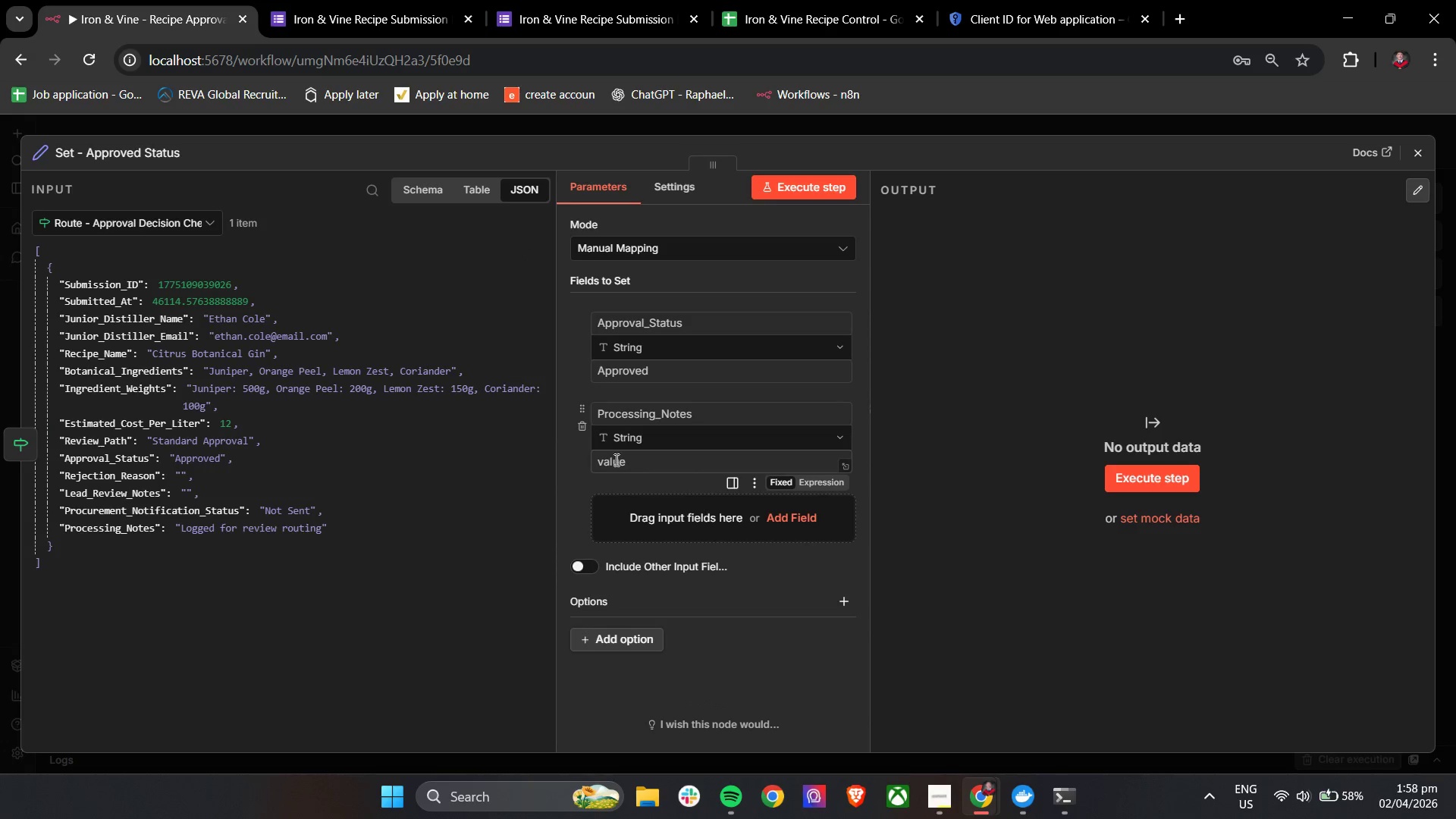 
left_click([620, 468])
 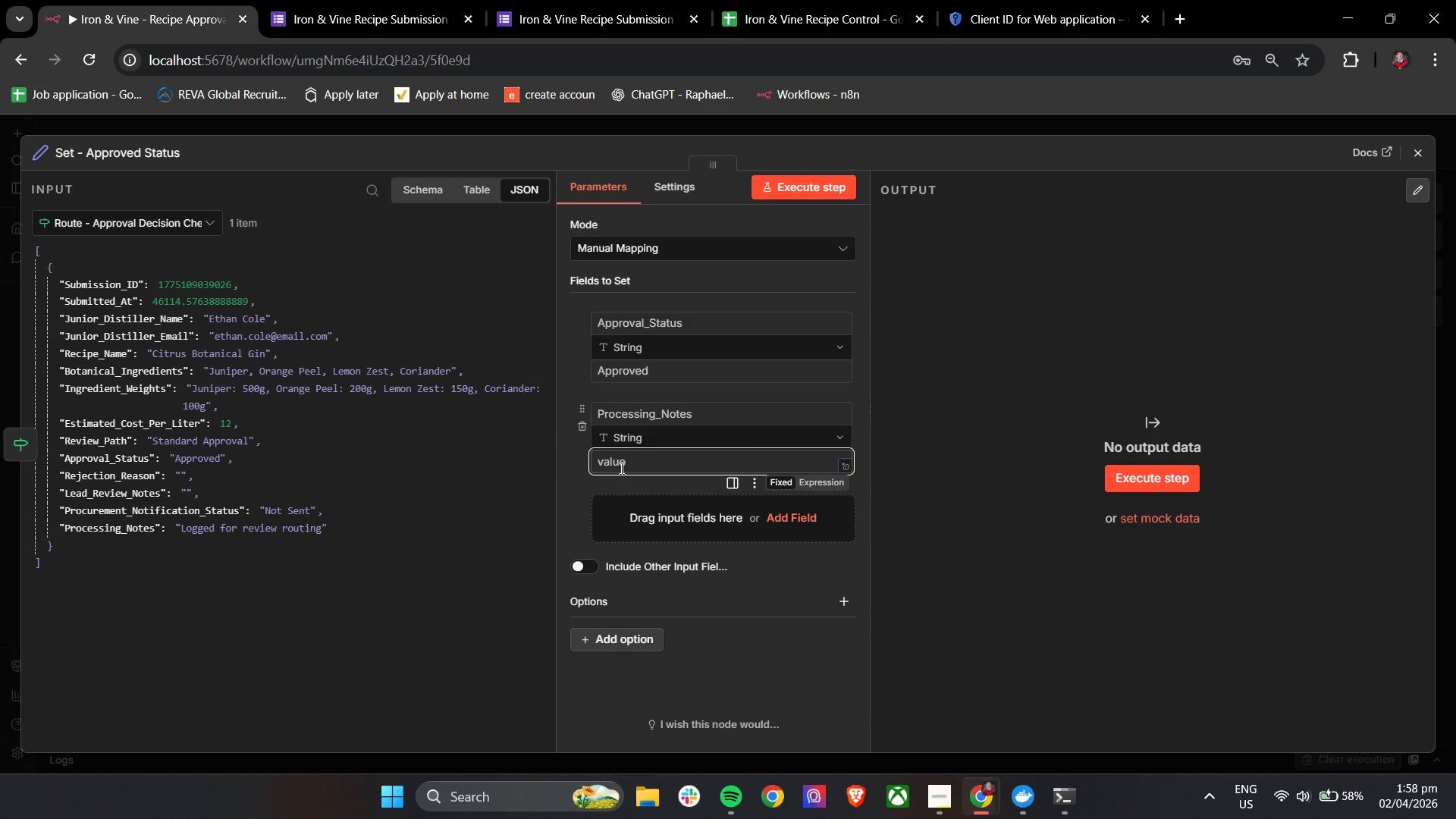 
type(Approved by reviewer)
 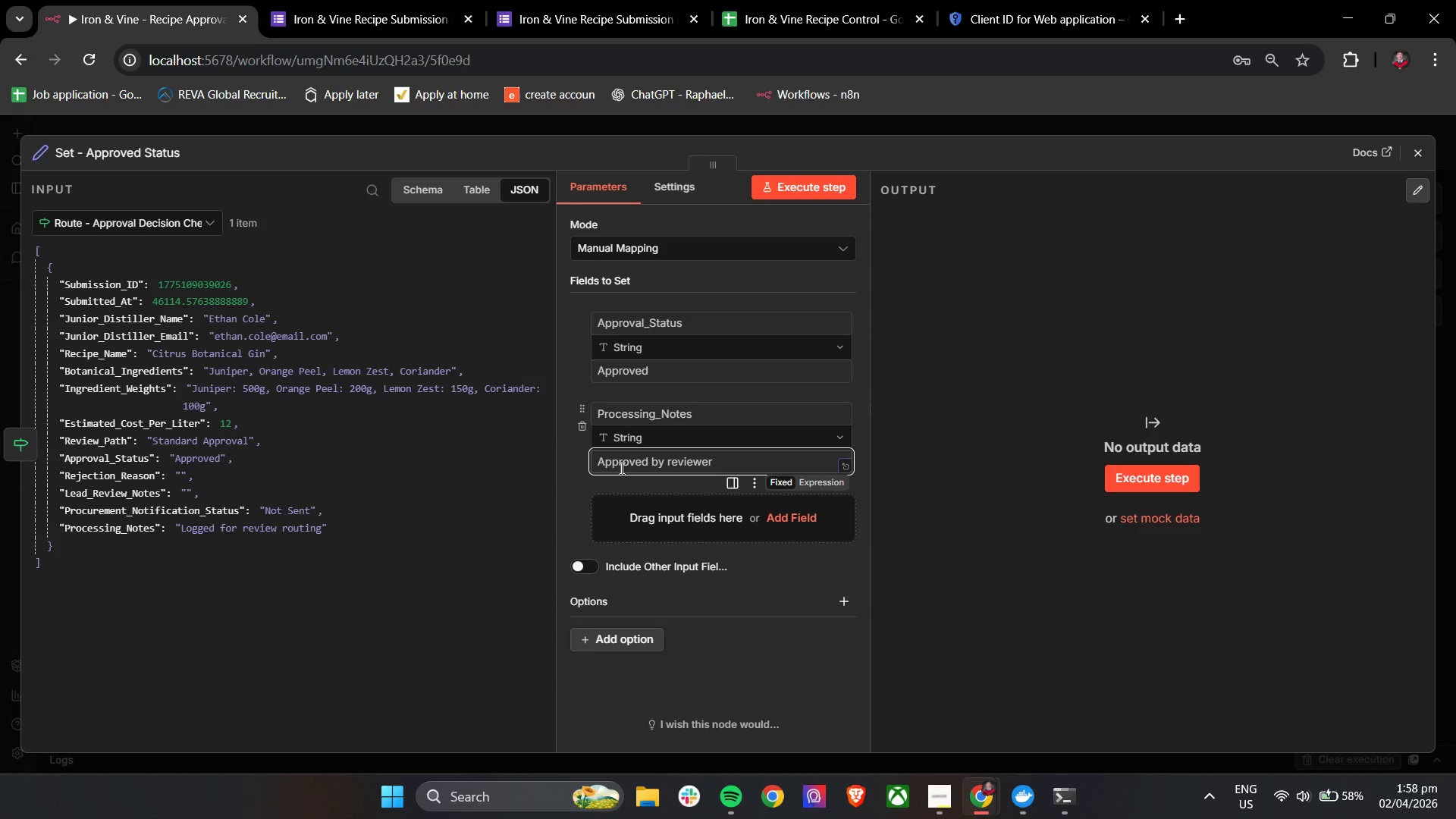 
left_click([563, 479])
 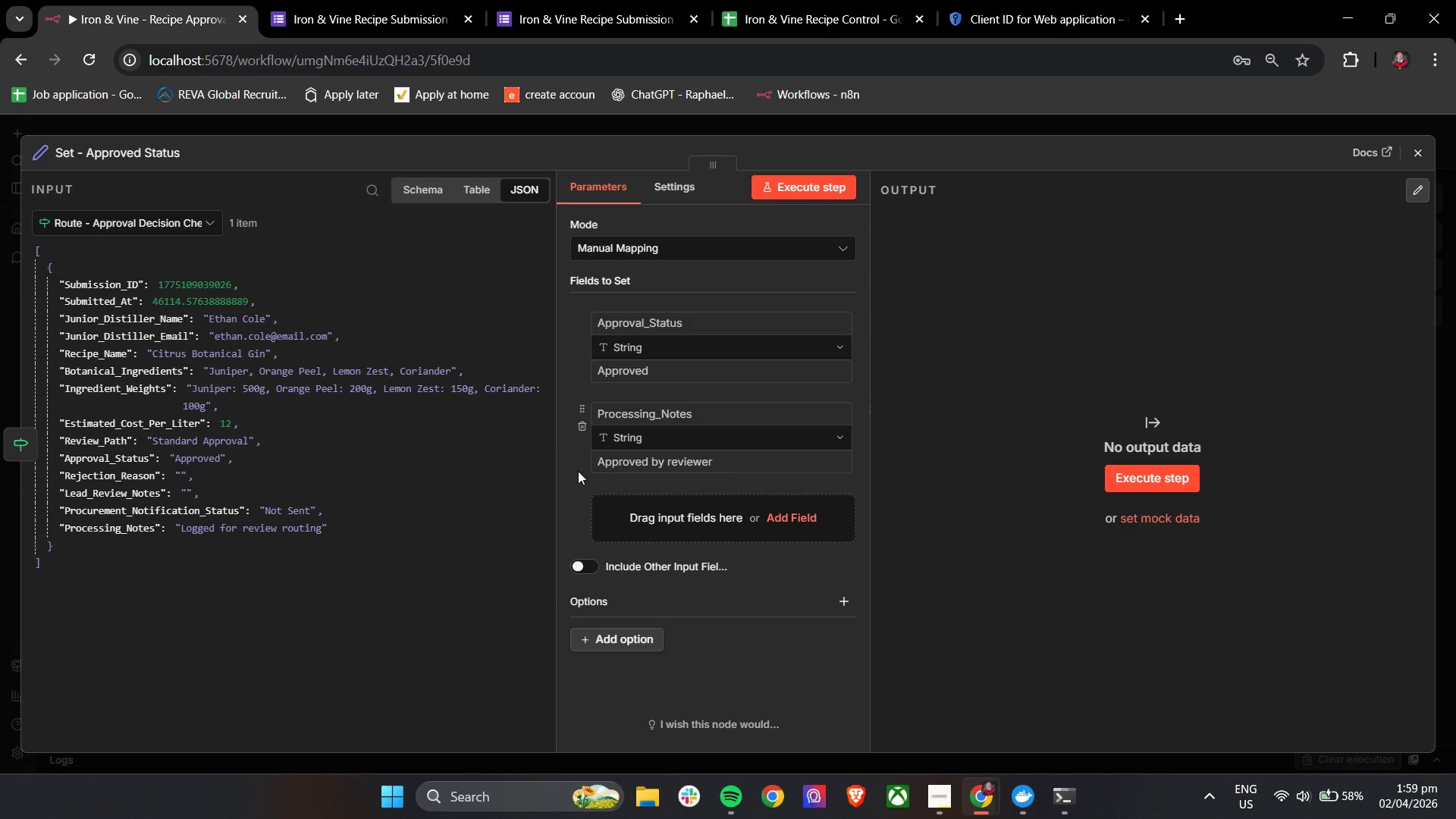 
wait(11.48)
 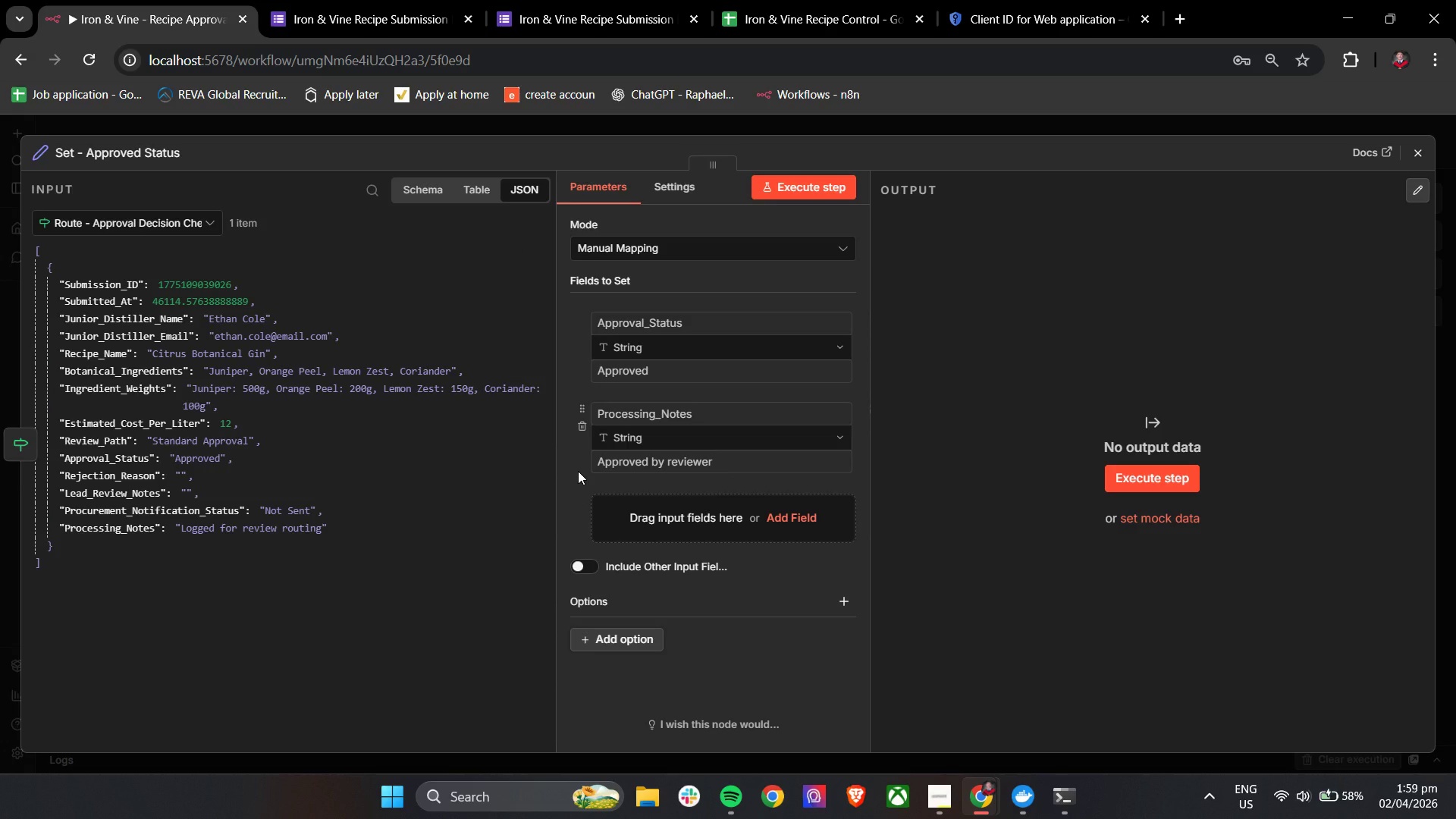 
left_click([563, 533])
 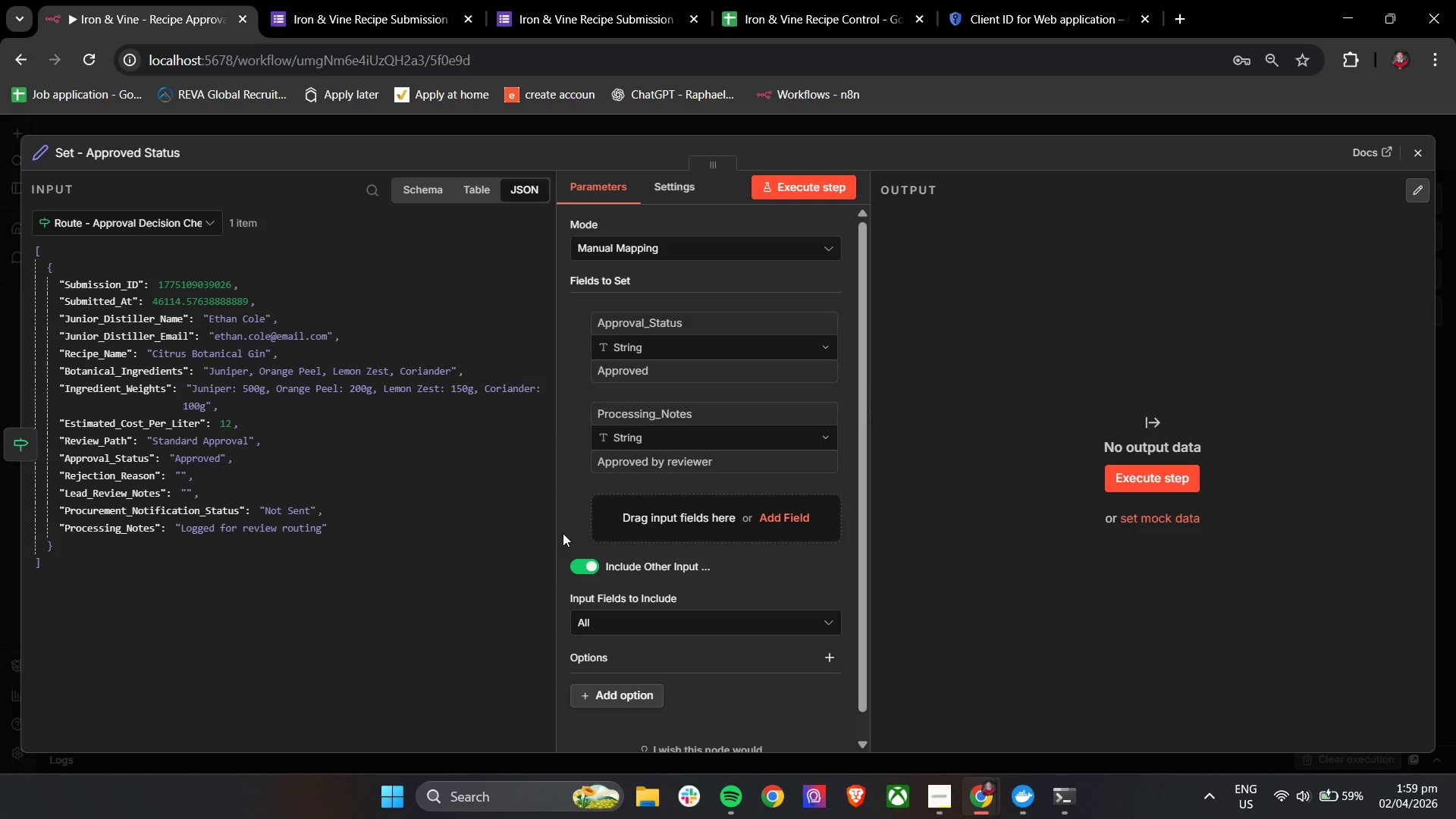 
wait(32.37)
 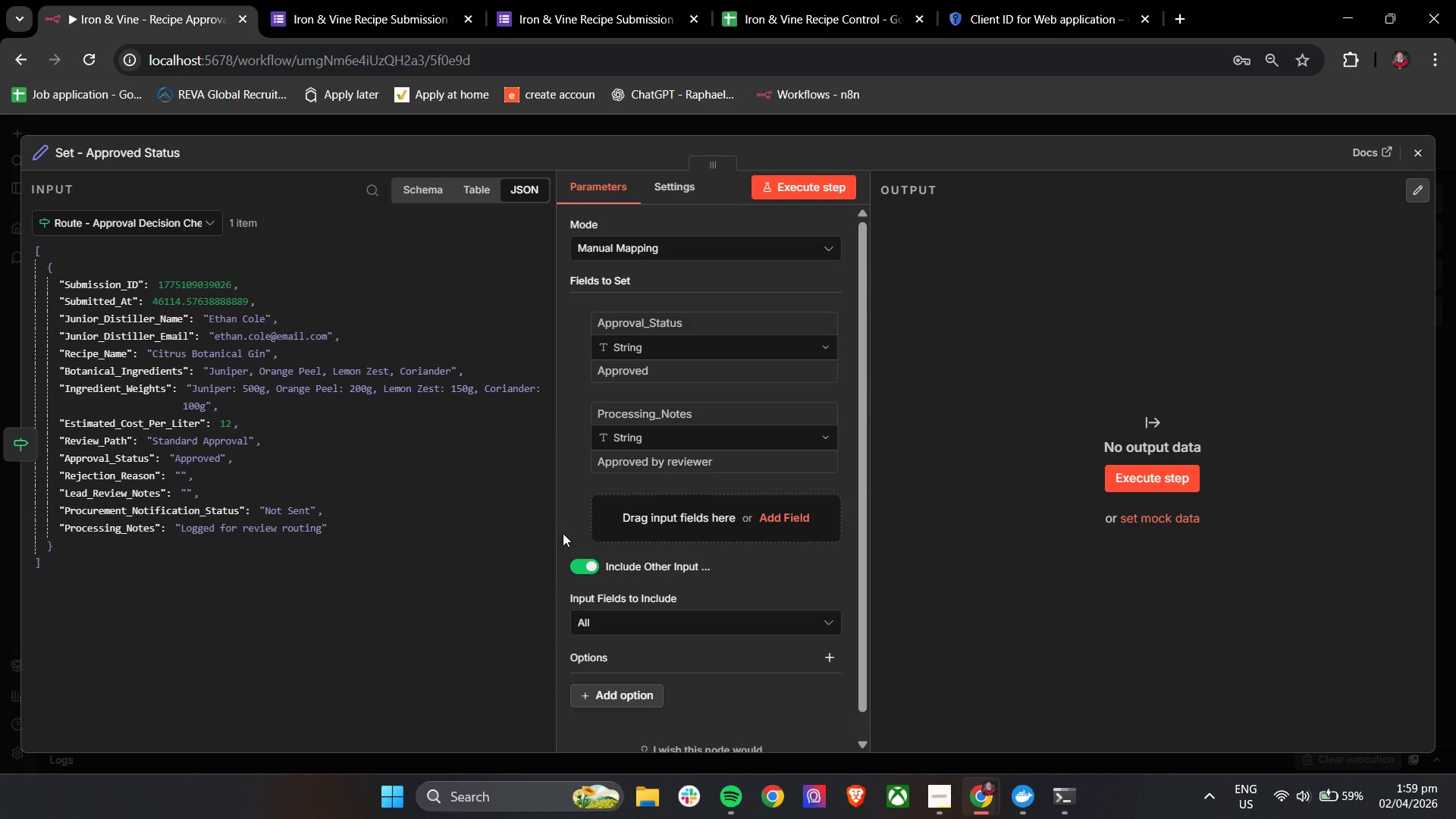 
mouse_move([776, 244])
 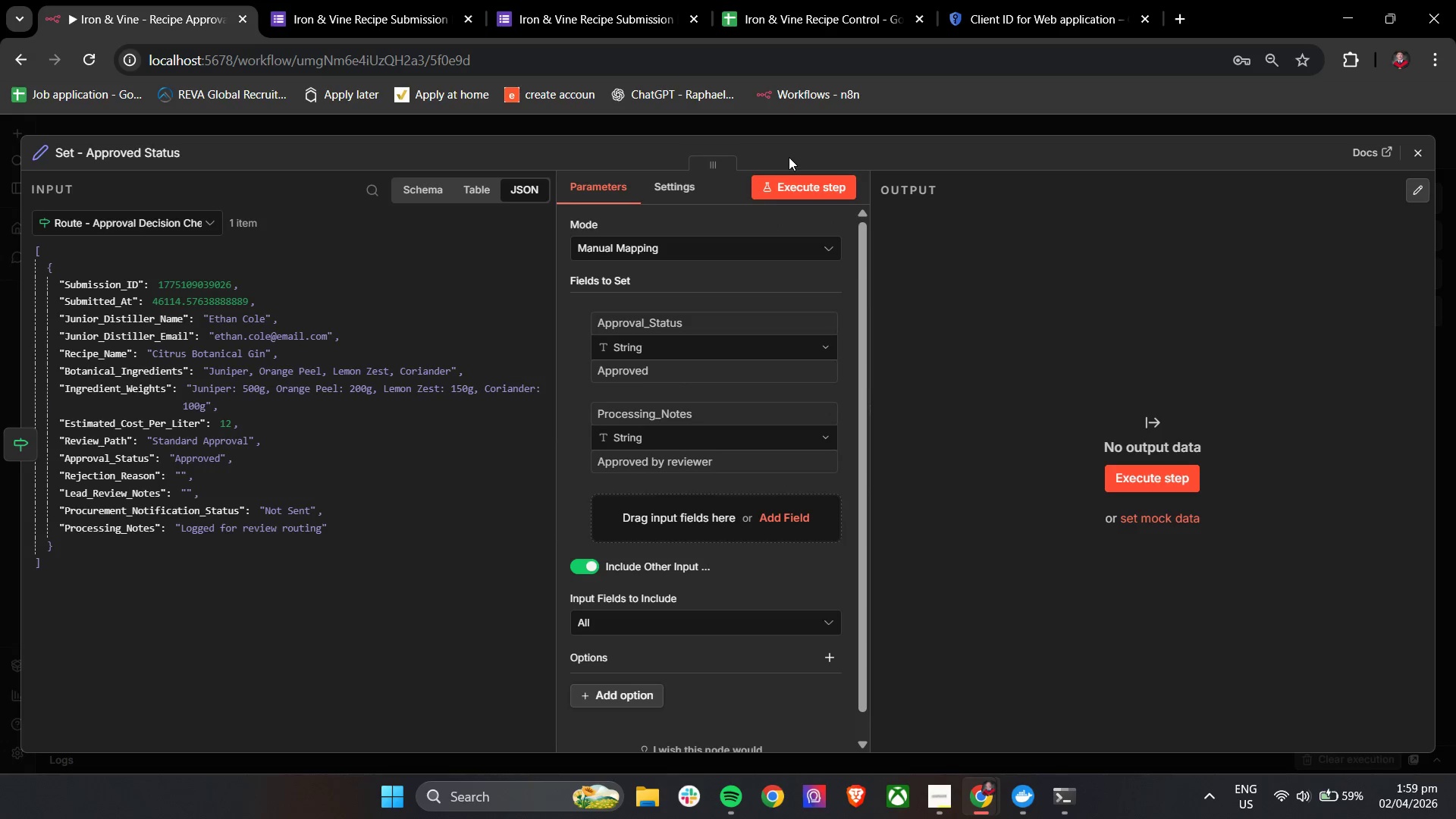 
left_click([789, 155])
 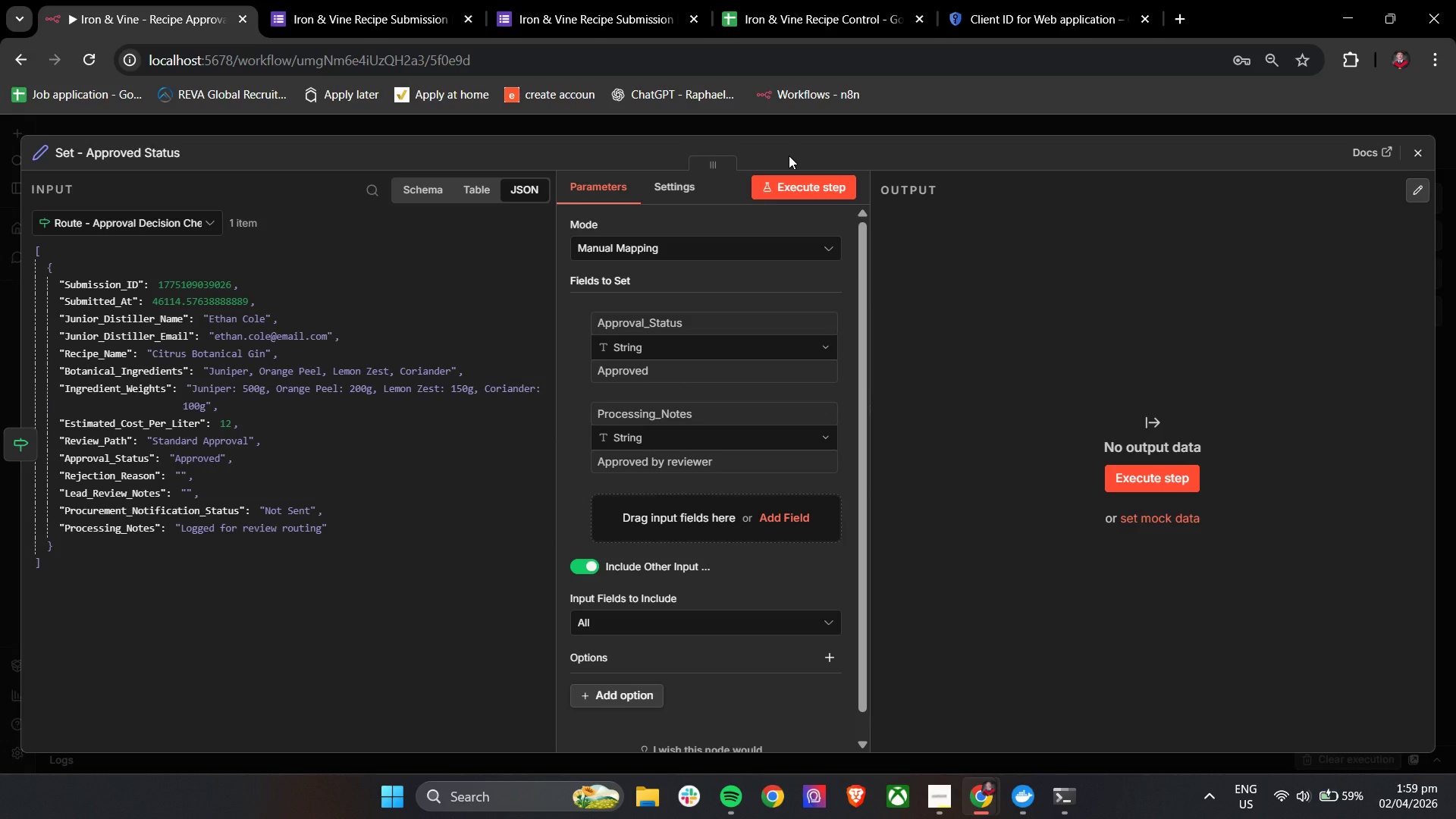 
wait(6.61)
 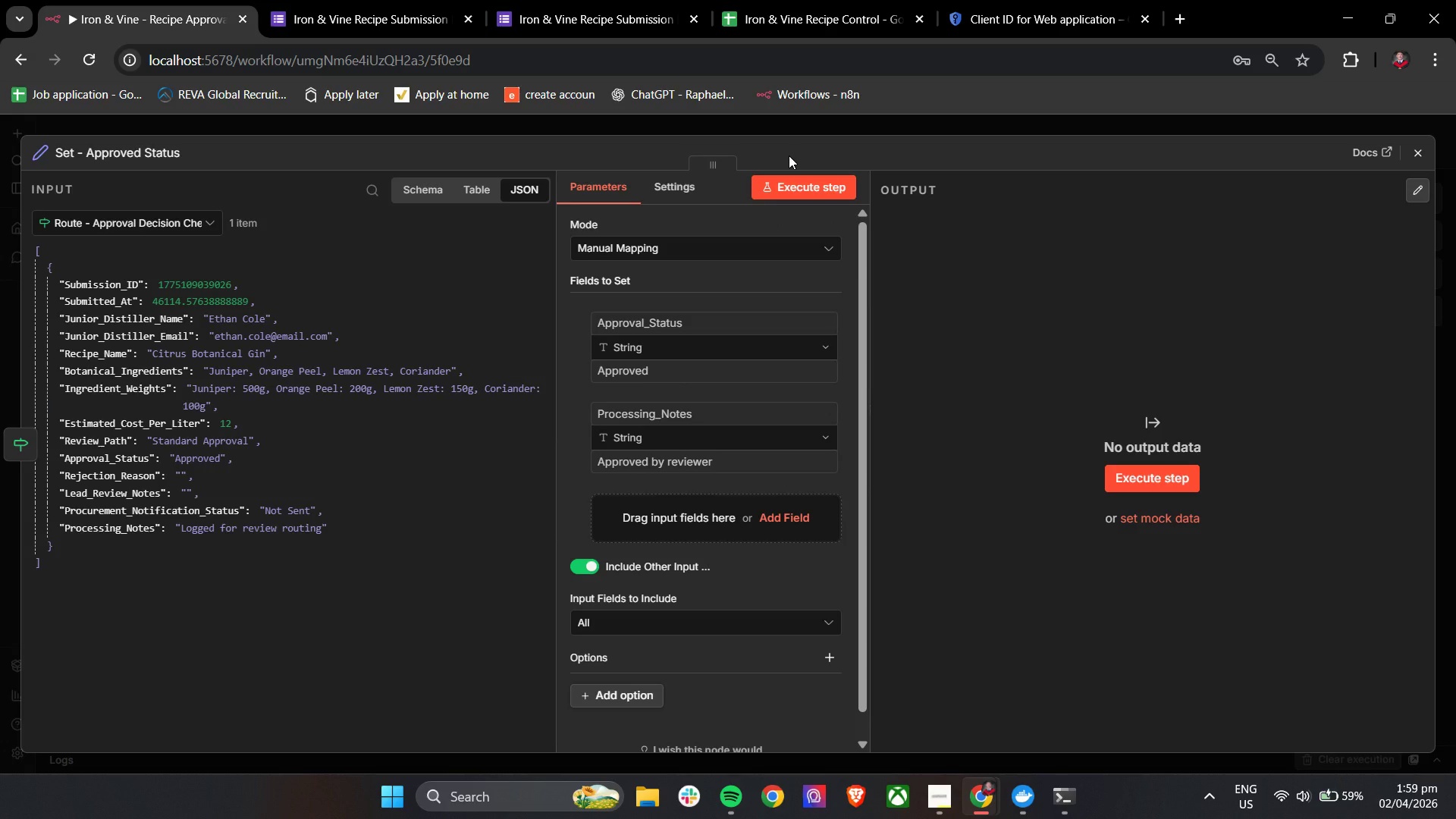 
left_click([780, 186])
 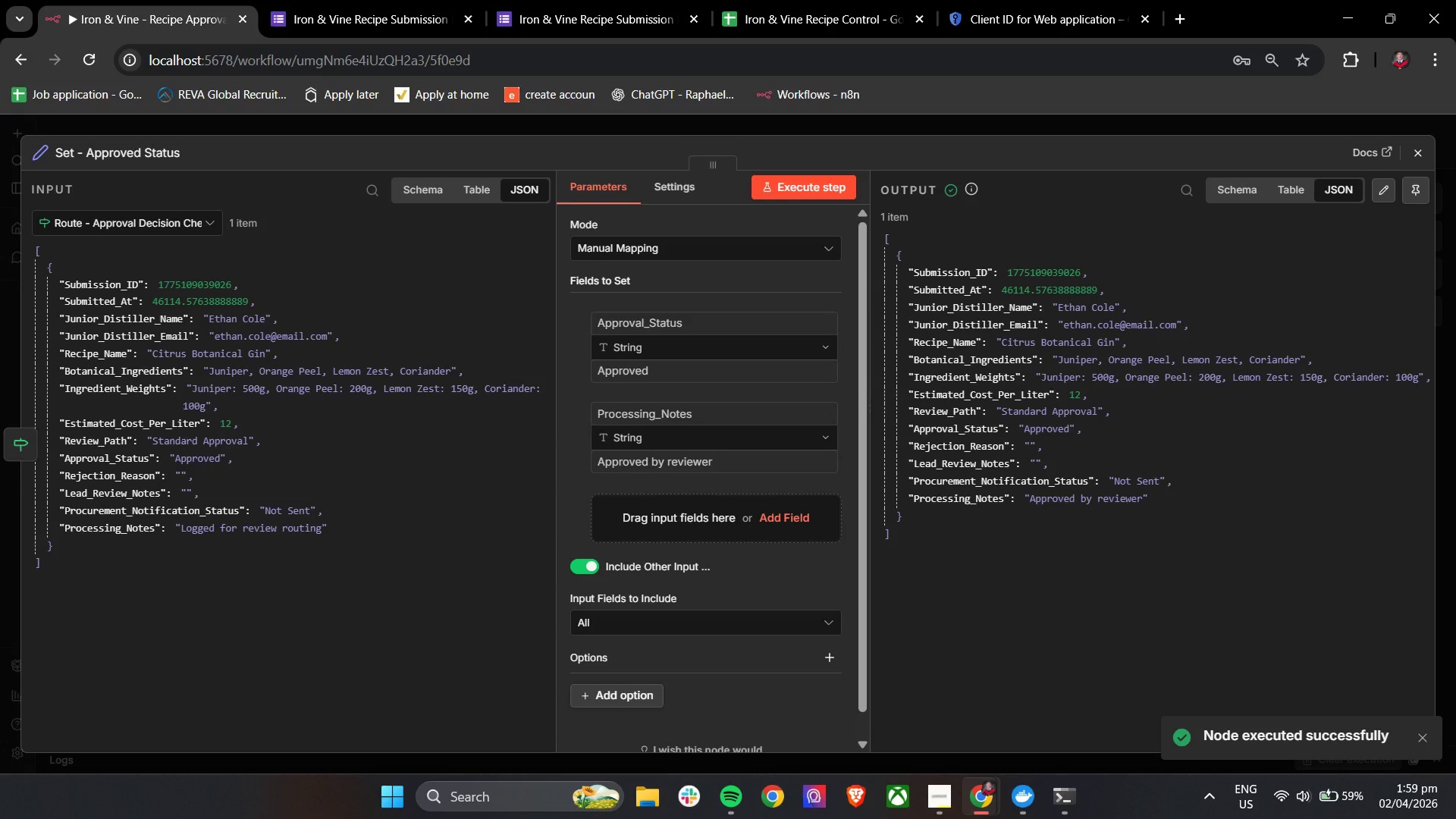 
wait(5.78)
 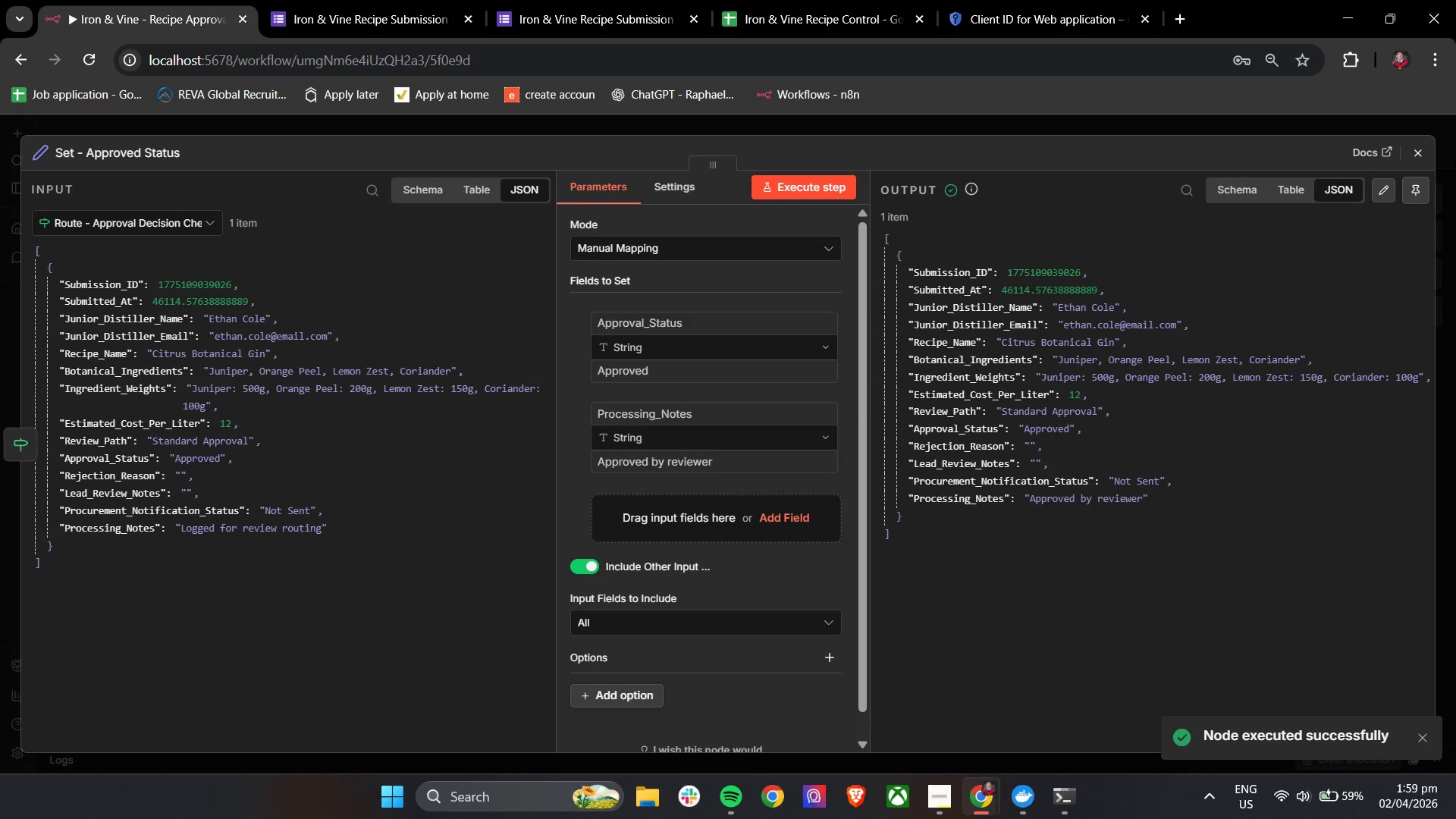 
left_click([1414, 148])
 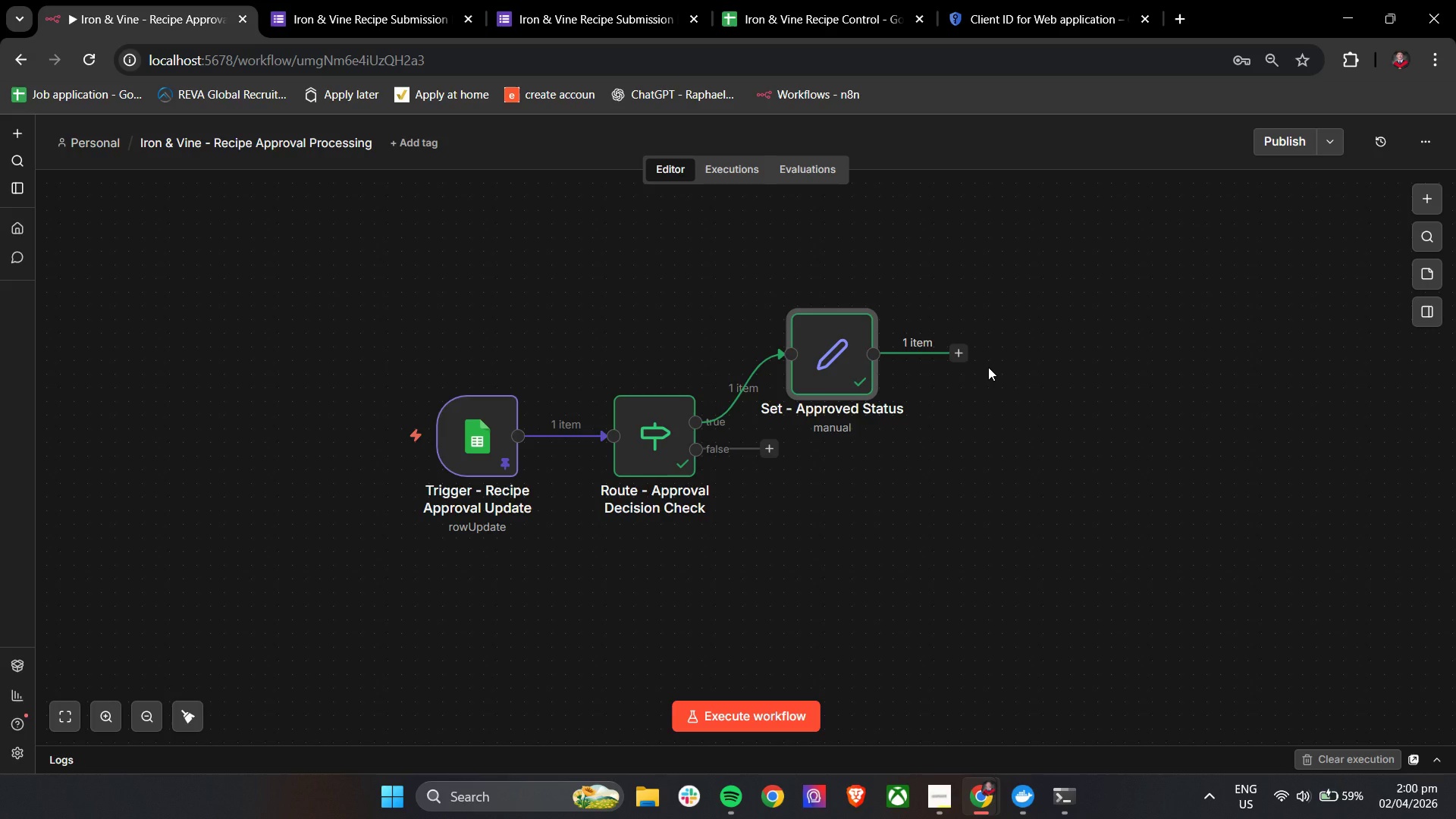 
wait(24.69)
 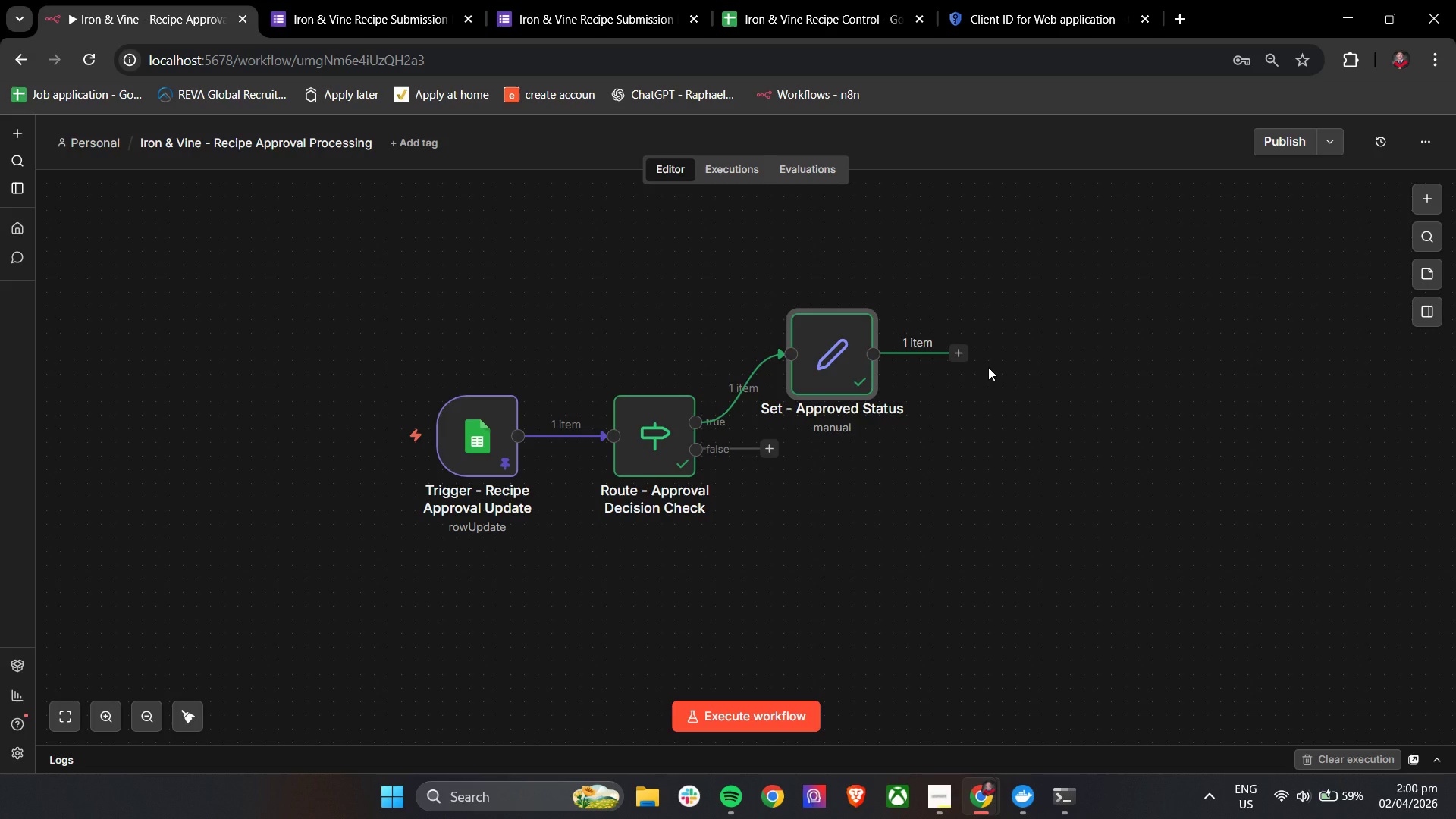 
left_click([962, 348])
 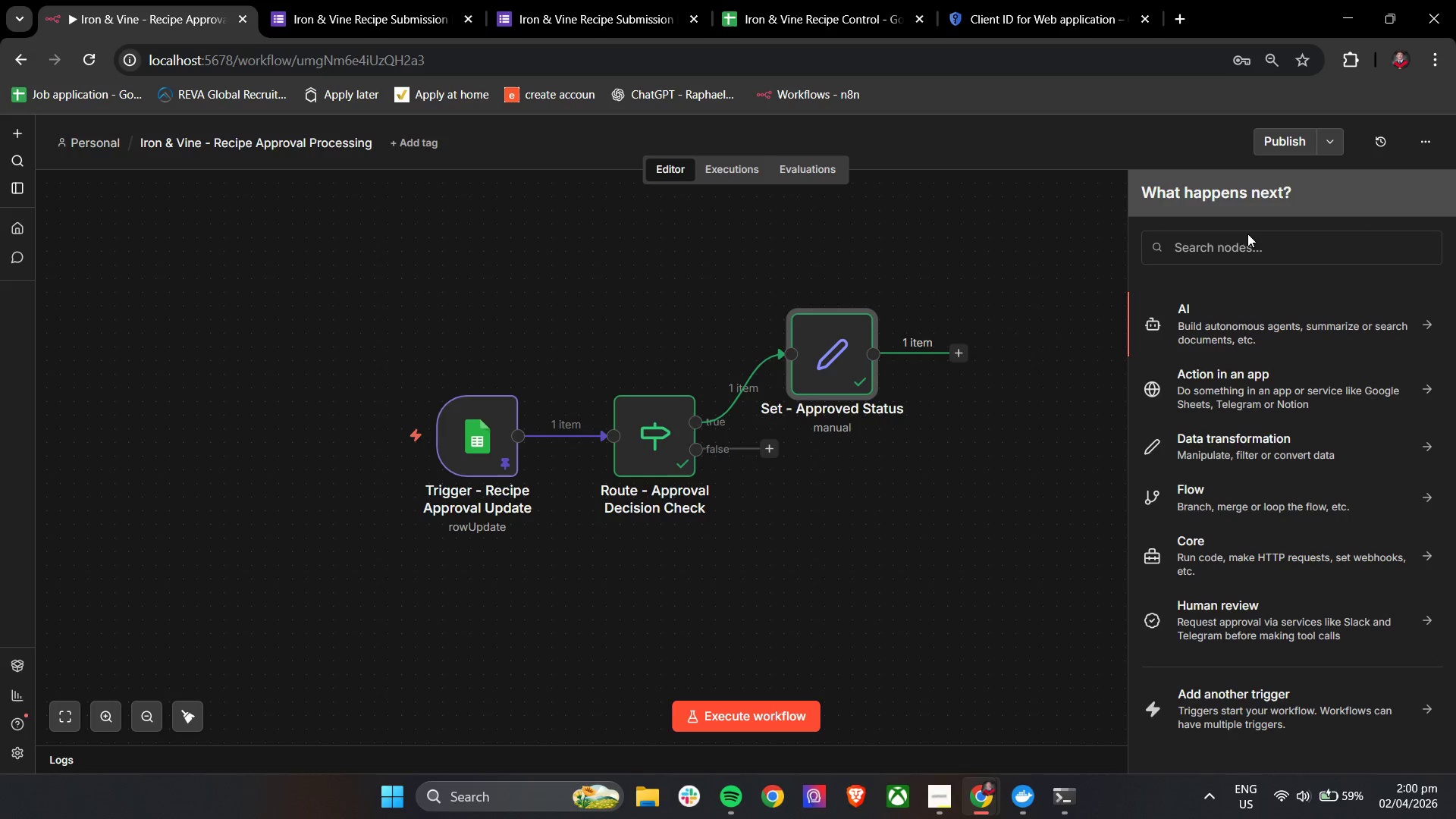 
double_click([1247, 242])
 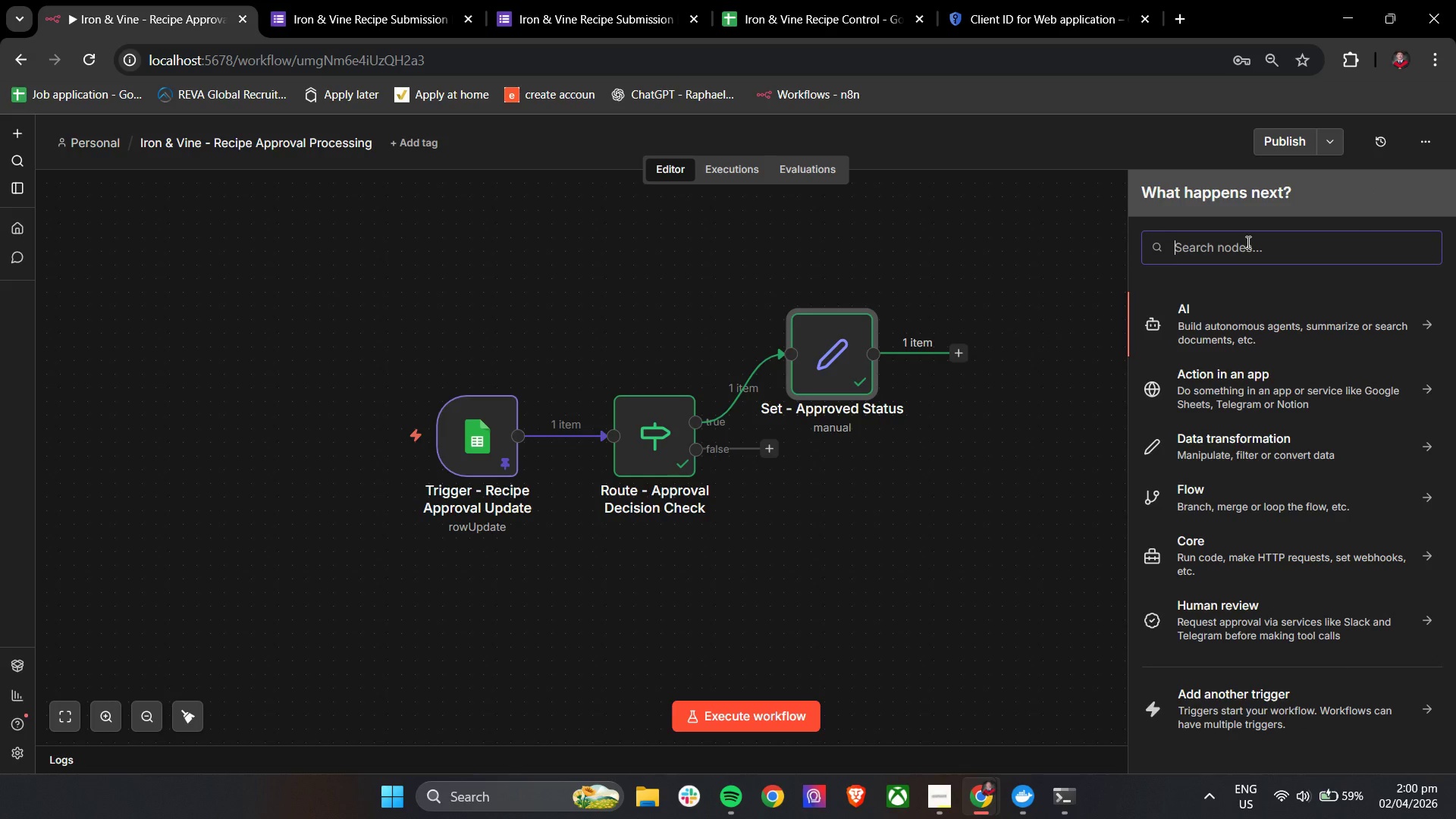 
type(Go)
 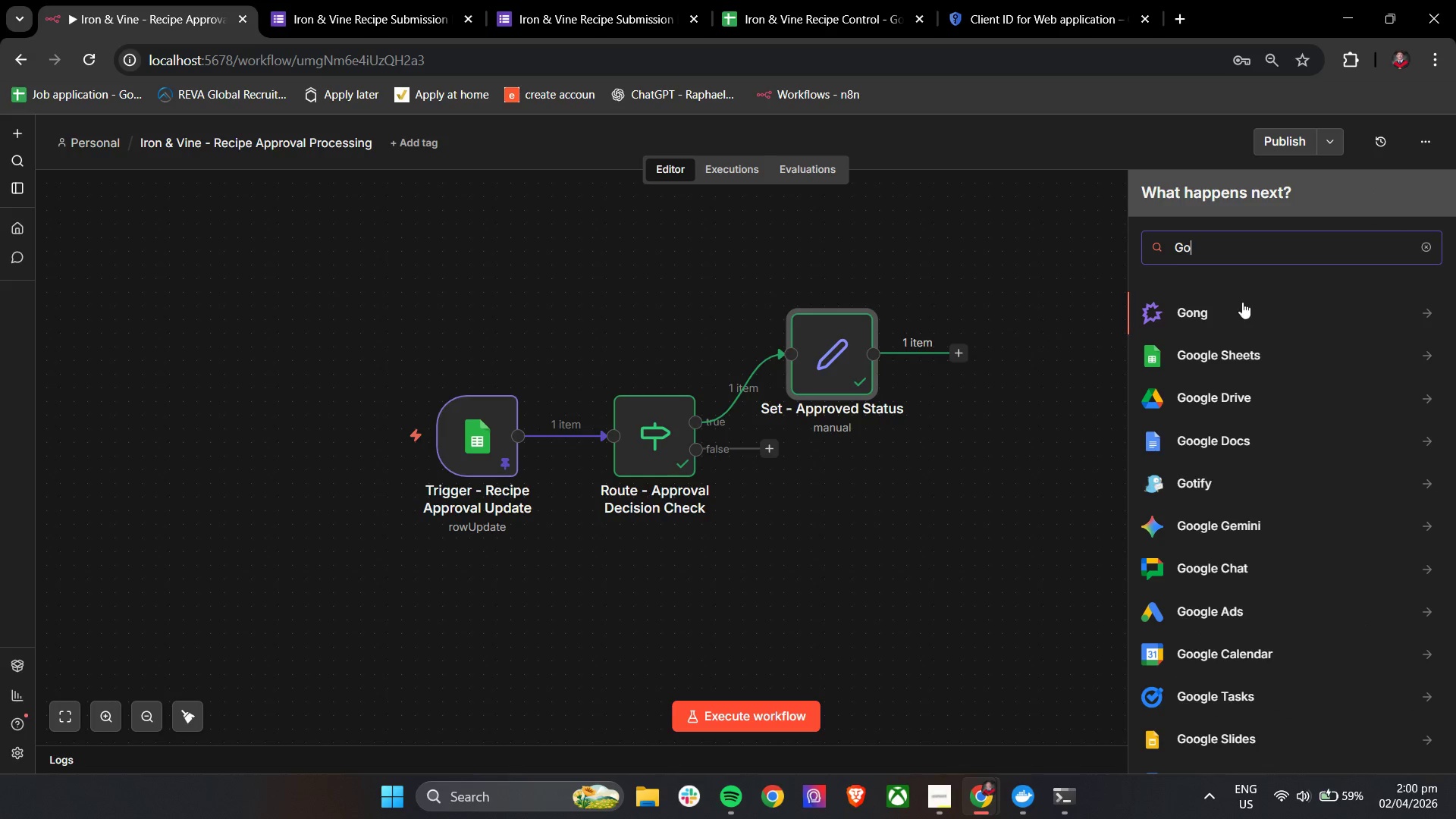 
left_click([1243, 366])
 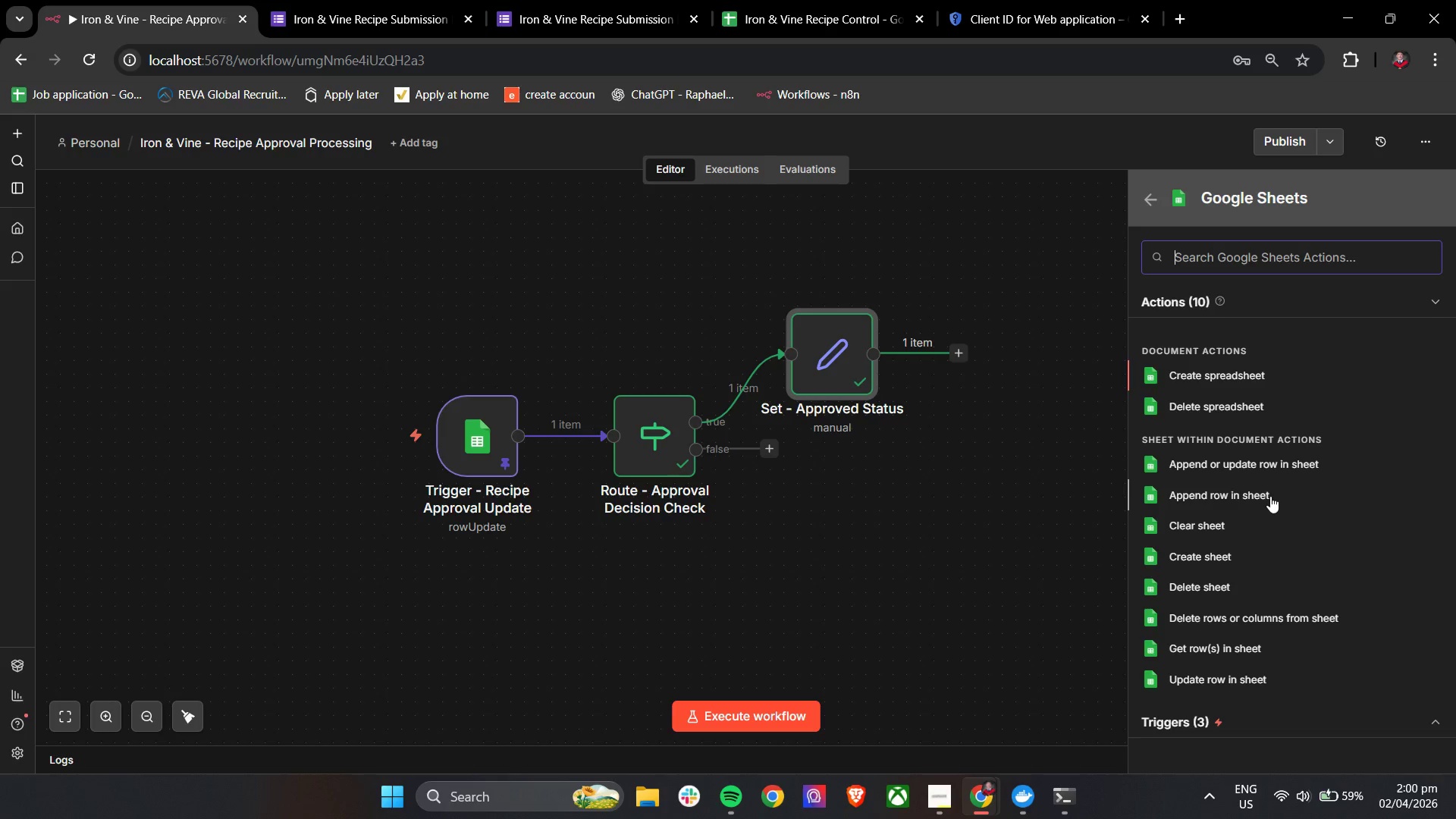 
wait(24.34)
 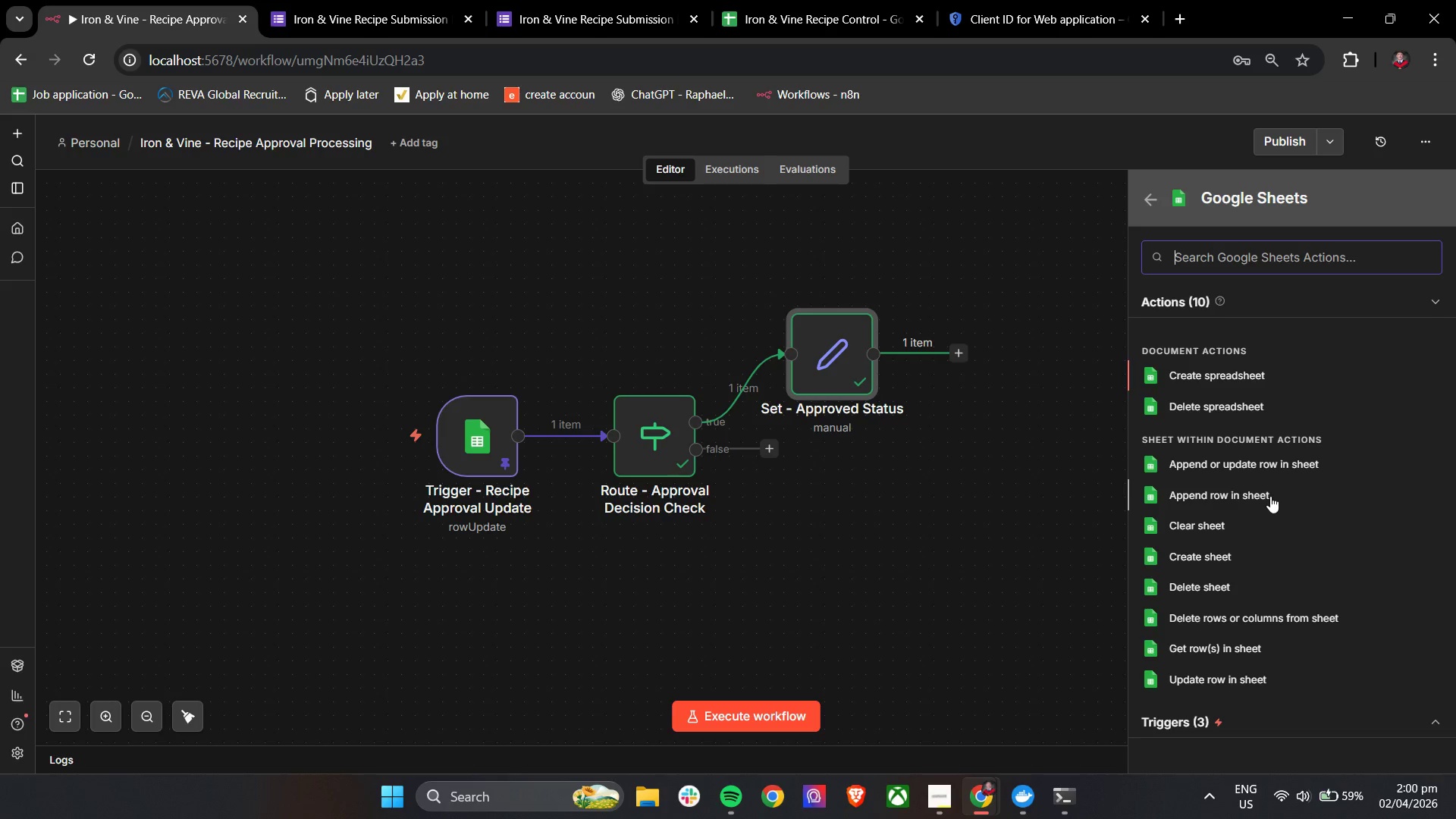 
left_click([1252, 497])
 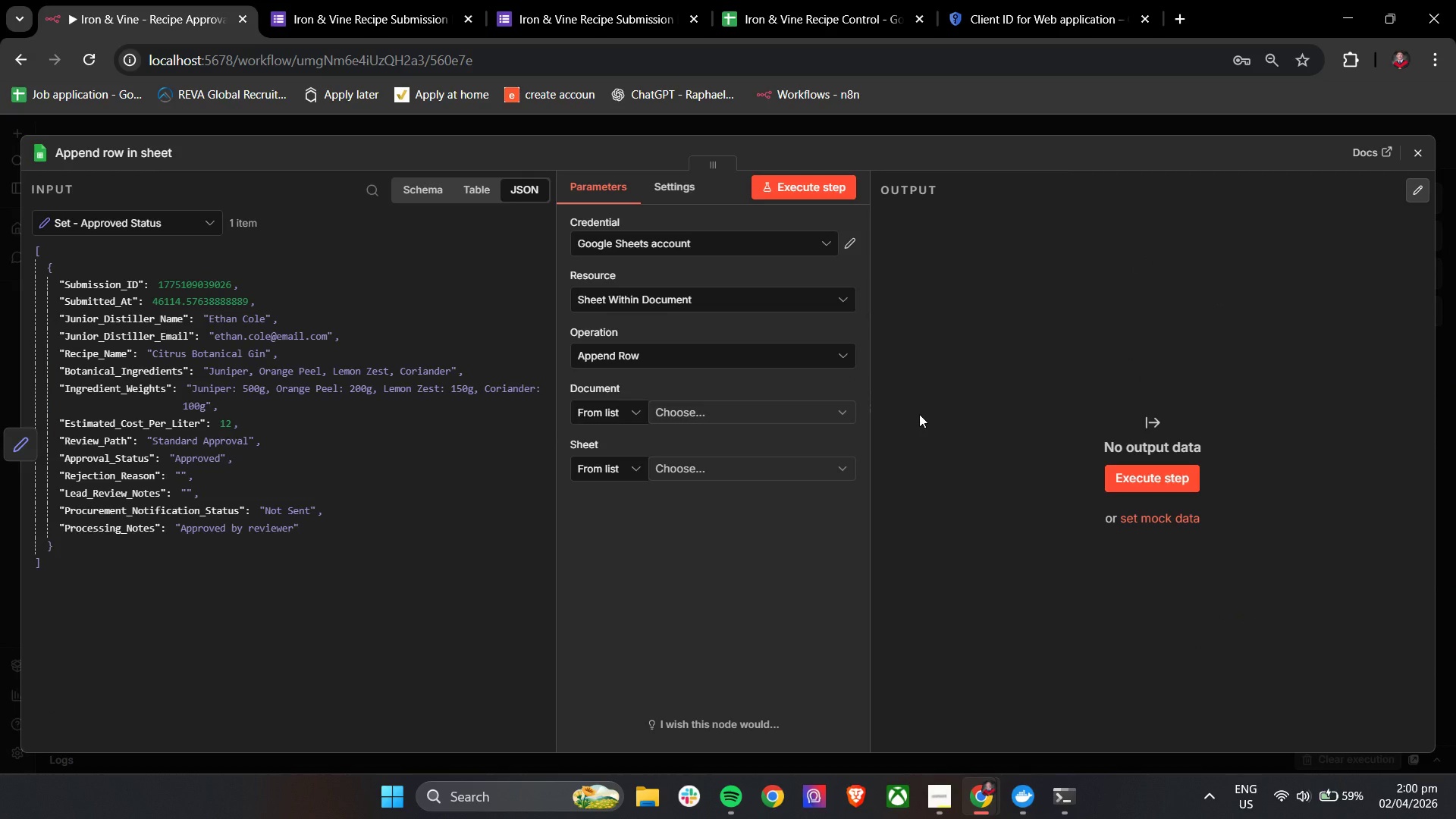 
wait(6.39)
 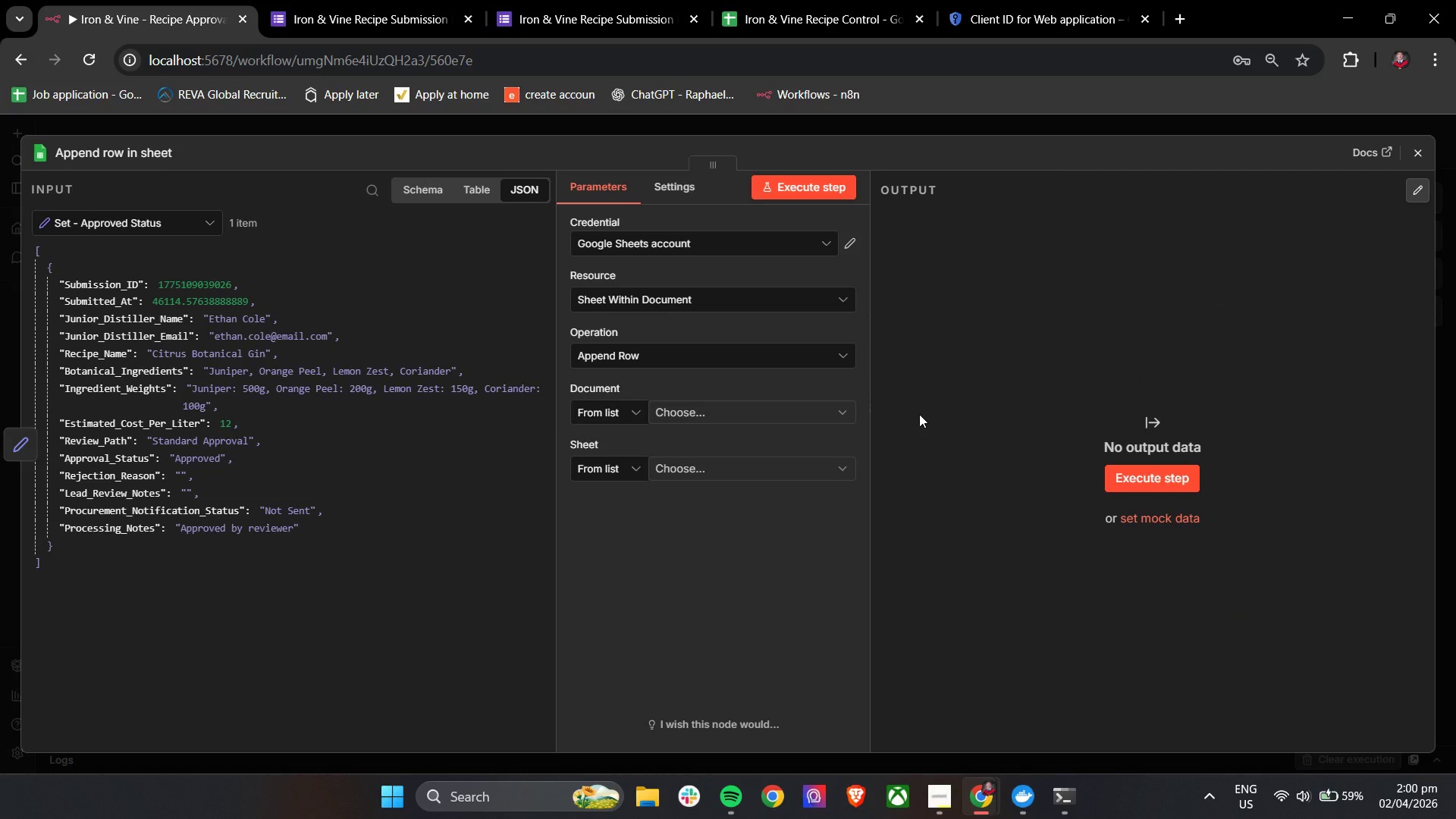 
left_click([753, 408])
 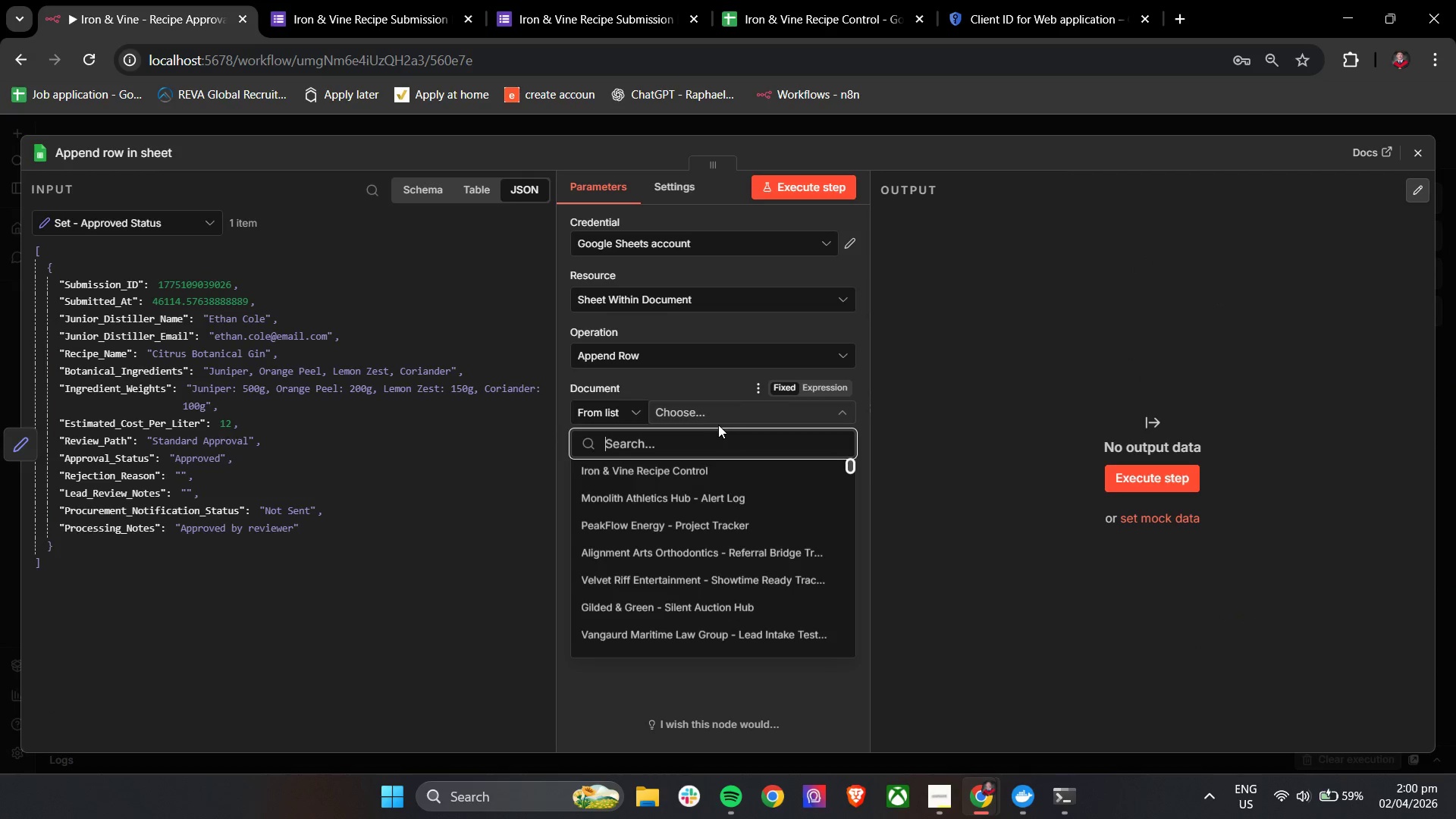 
left_click([675, 475])
 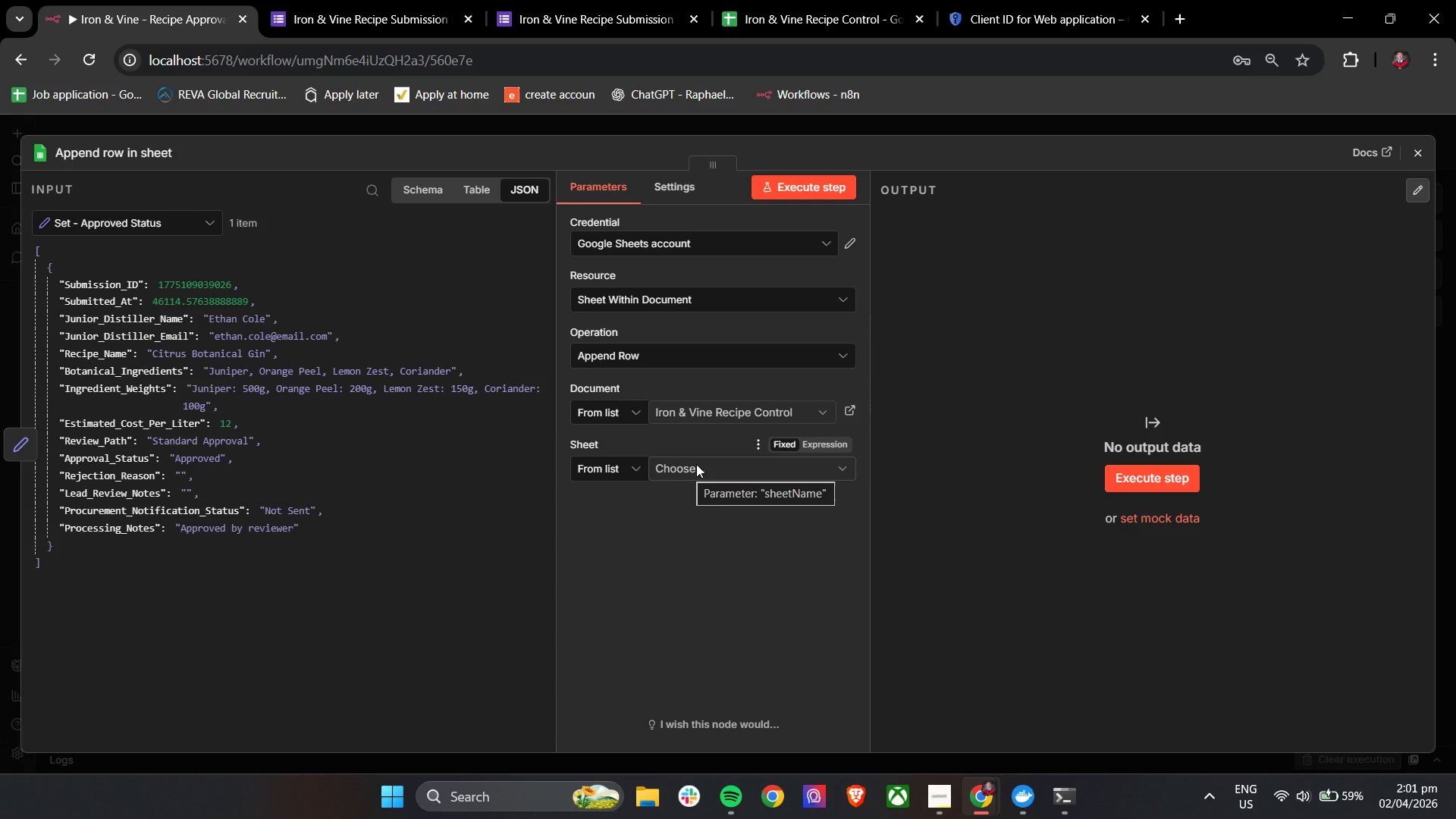 
left_click([696, 464])
 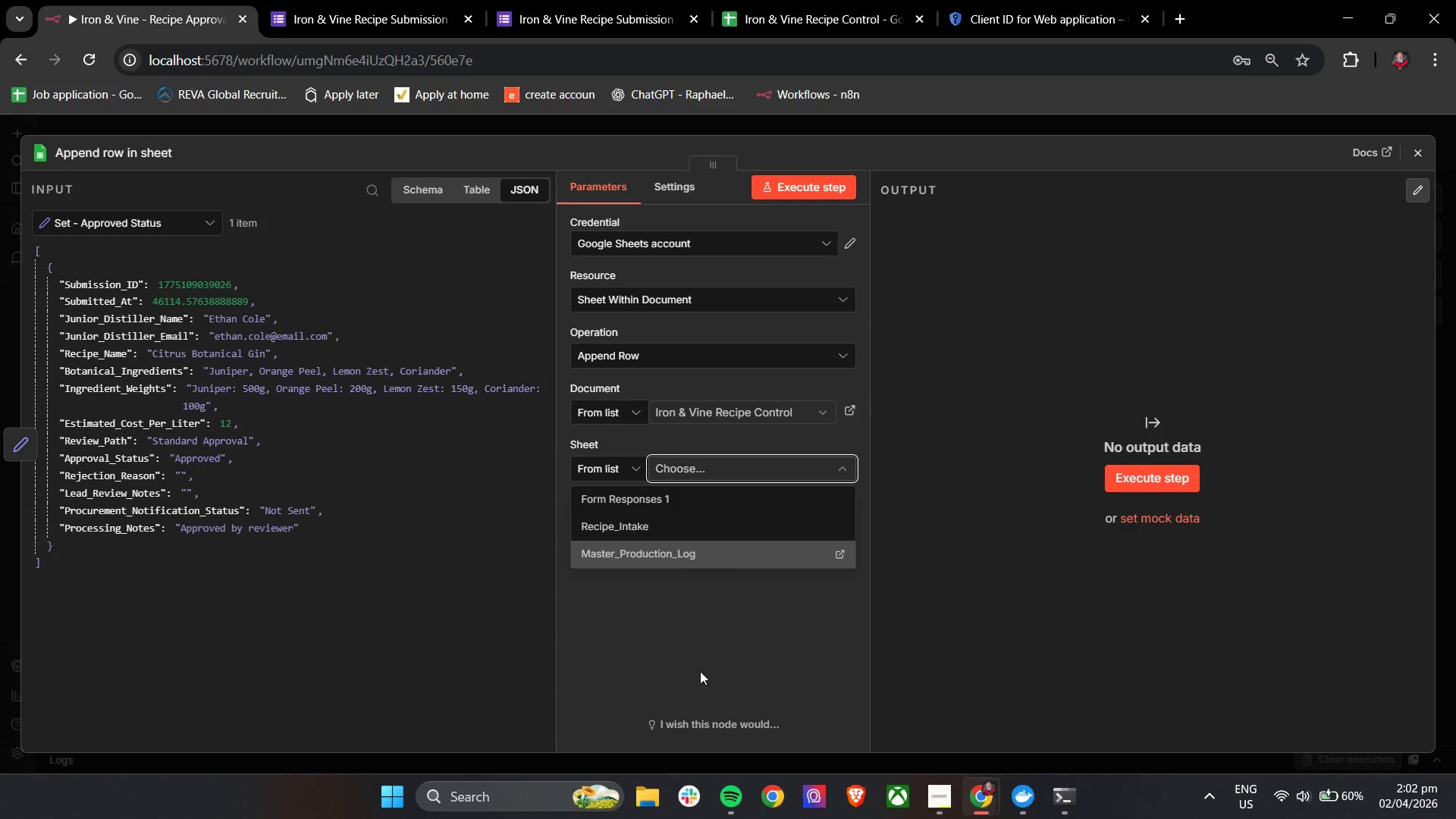 
wait(70.22)
 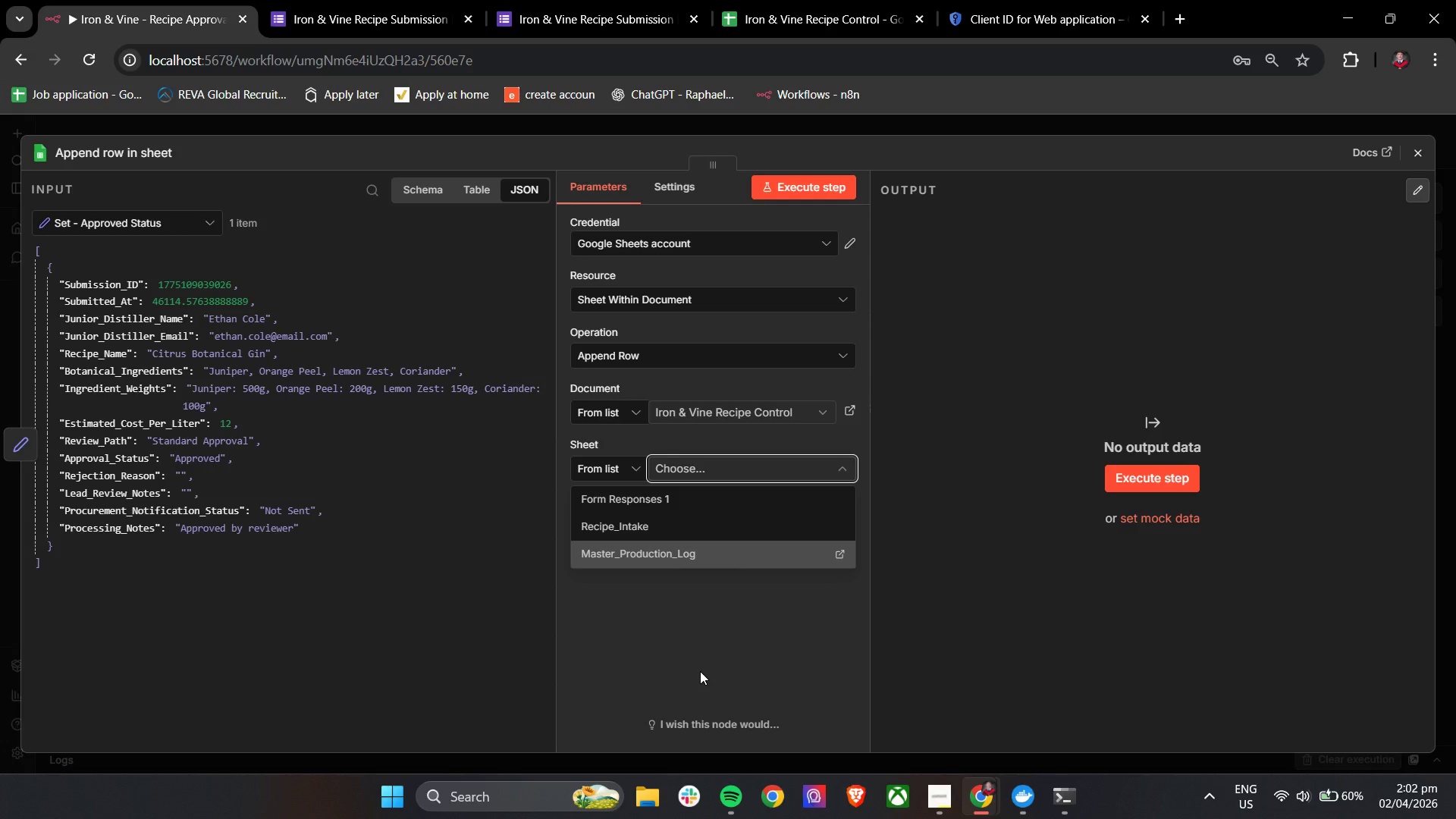 
left_click([626, 351])
 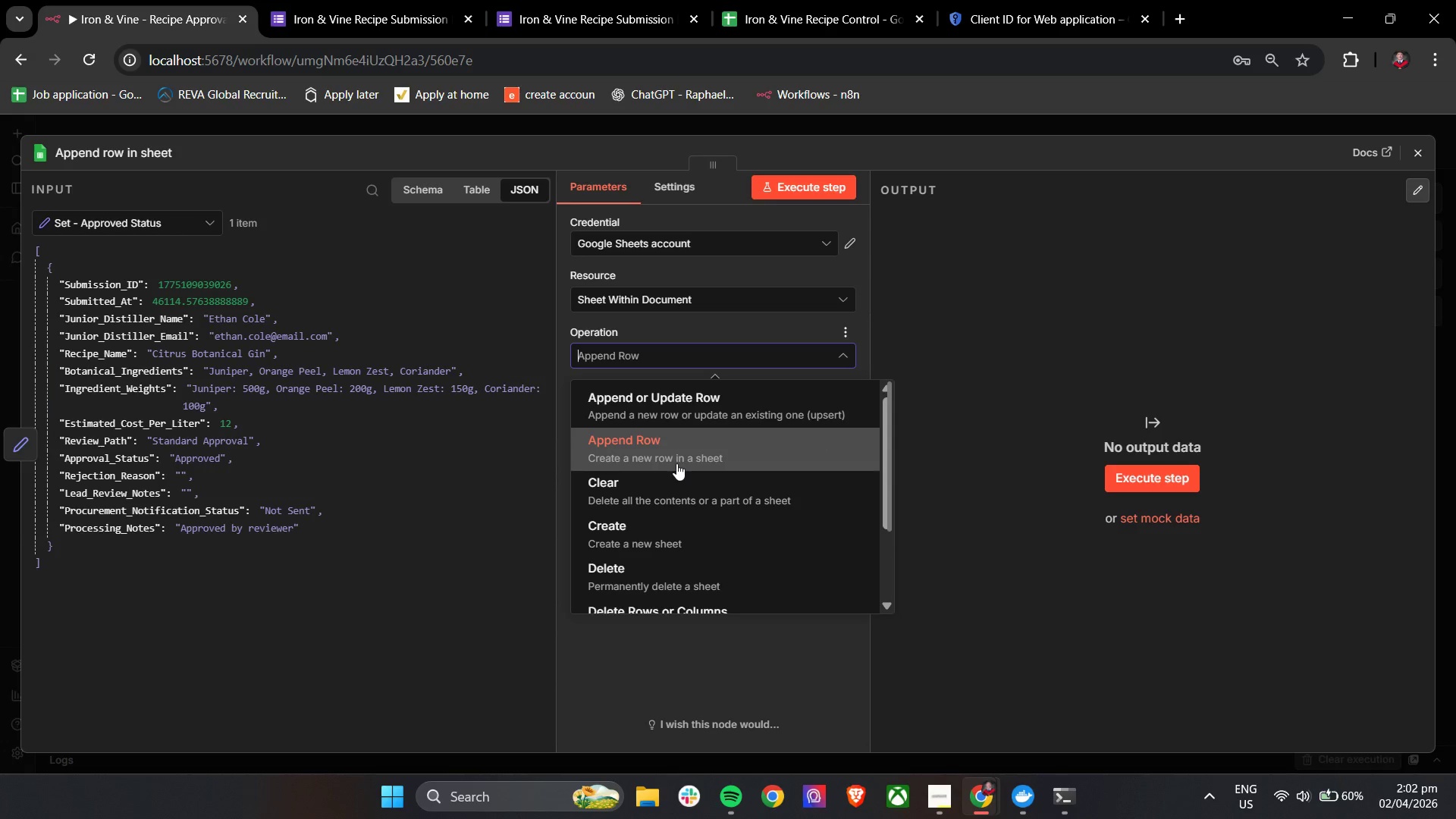 
scroll: coordinate [672, 520], scroll_direction: down, amount: 3.0
 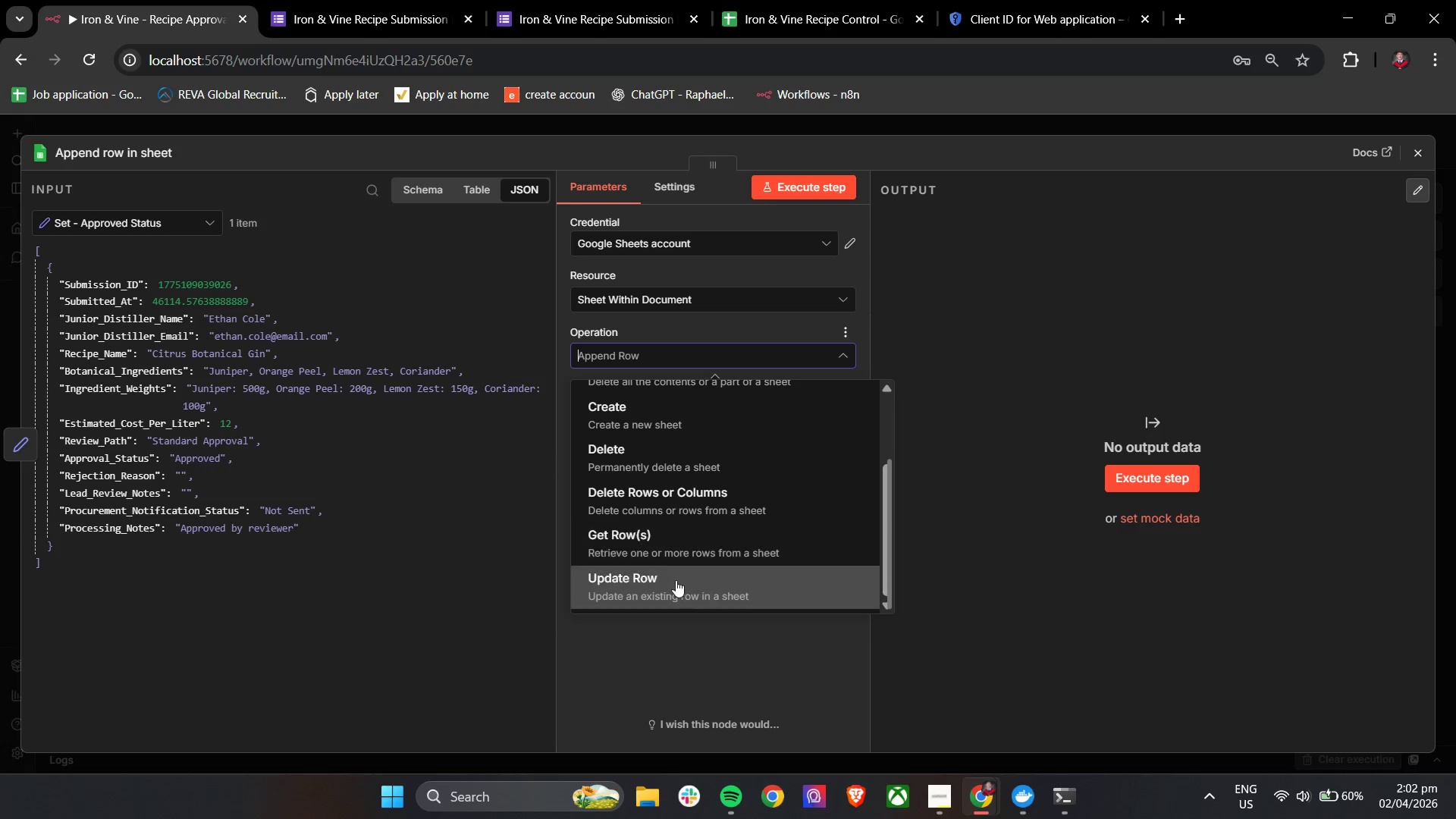 
left_click([676, 580])
 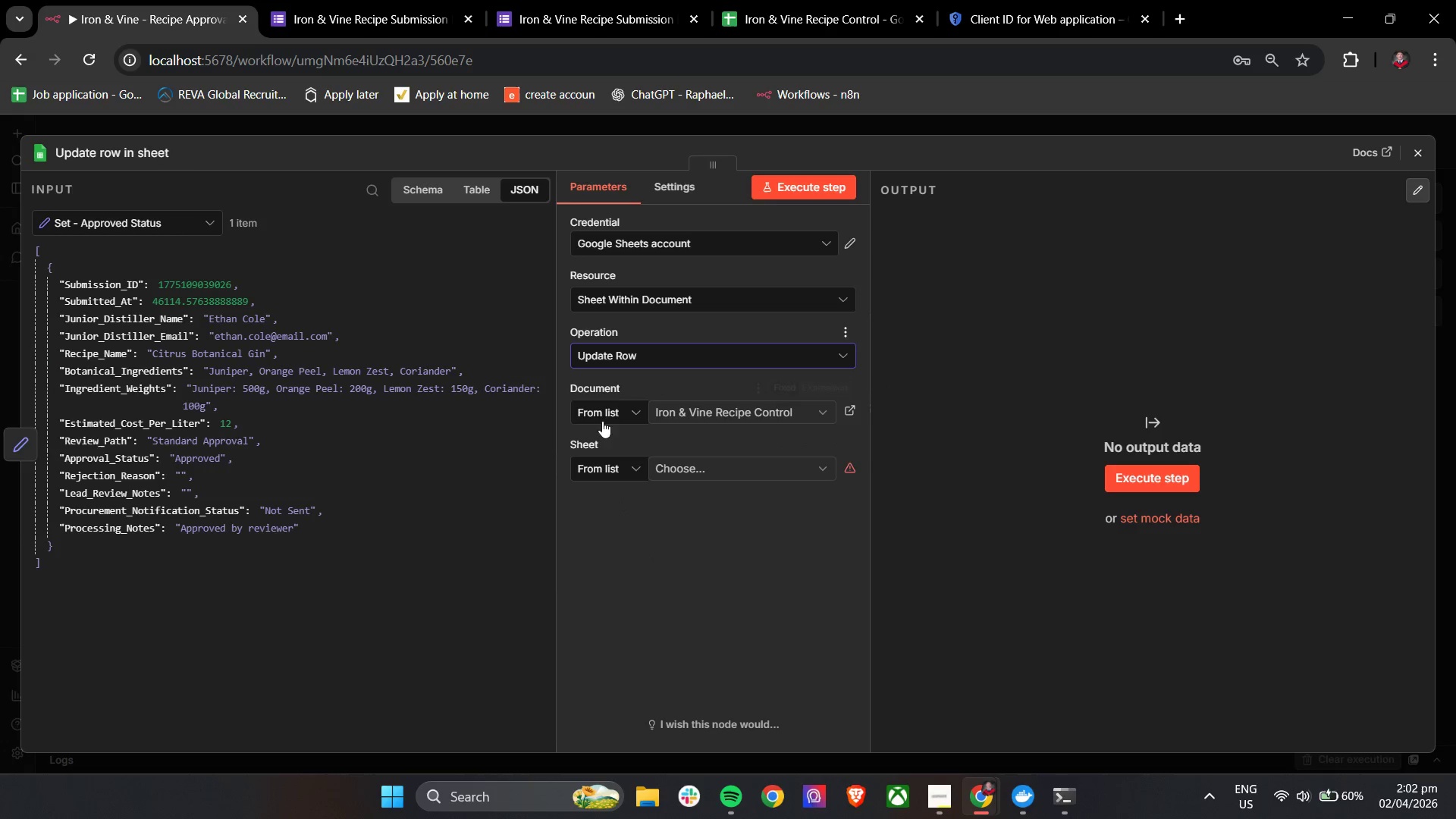 
left_click([672, 469])
 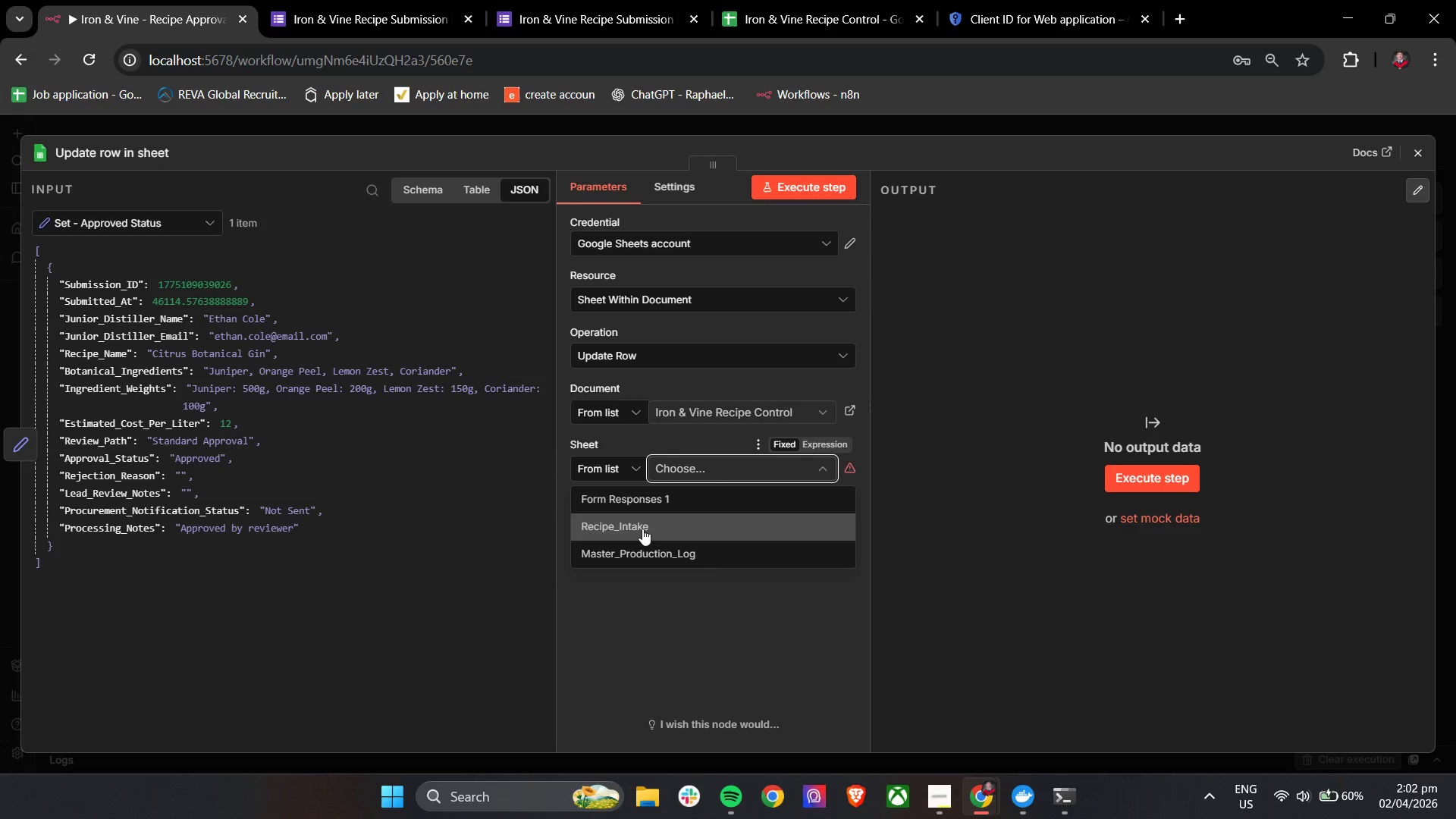 
left_click([640, 530])
 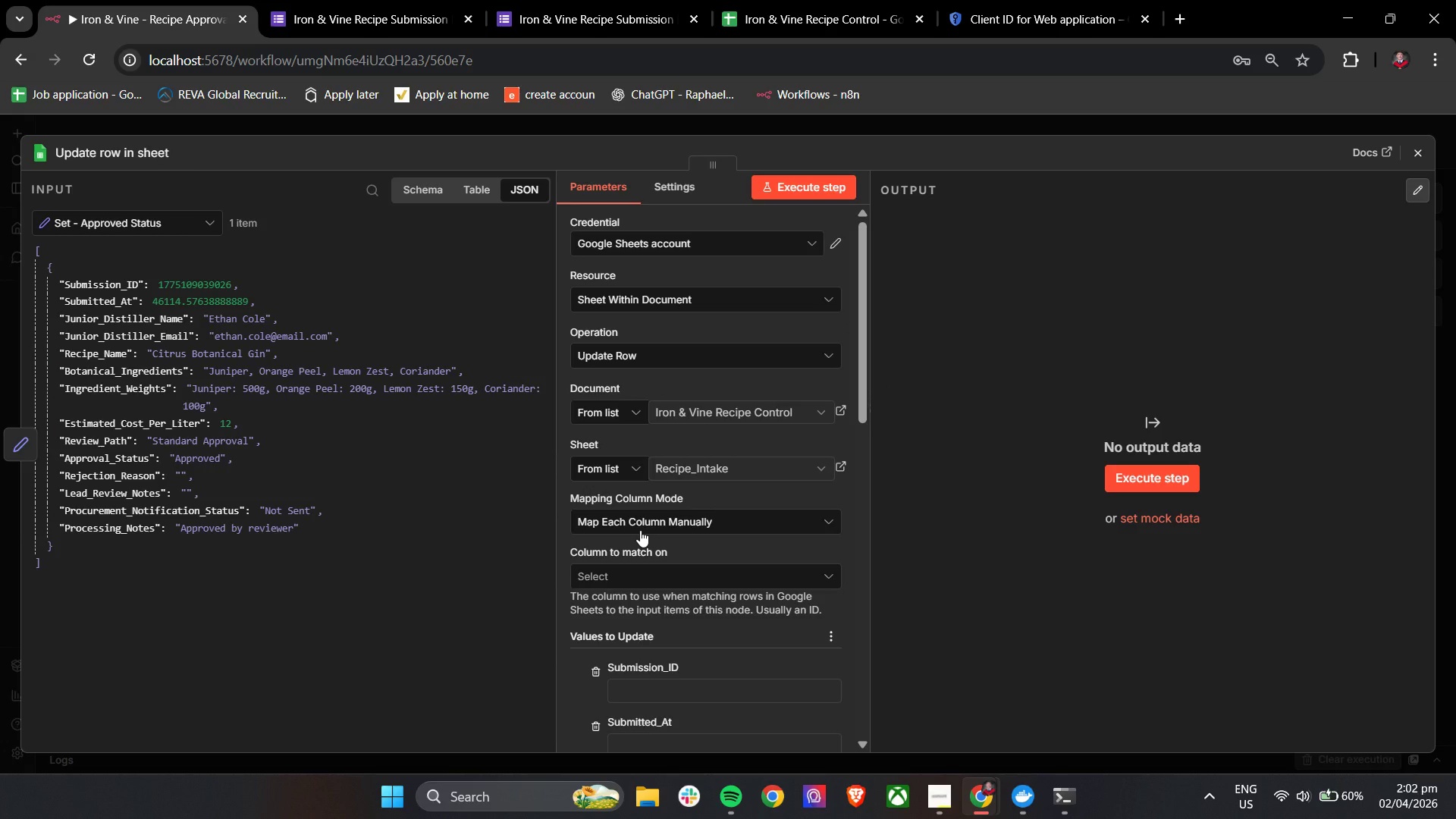 
scroll: coordinate [725, 464], scroll_direction: down, amount: 2.0
 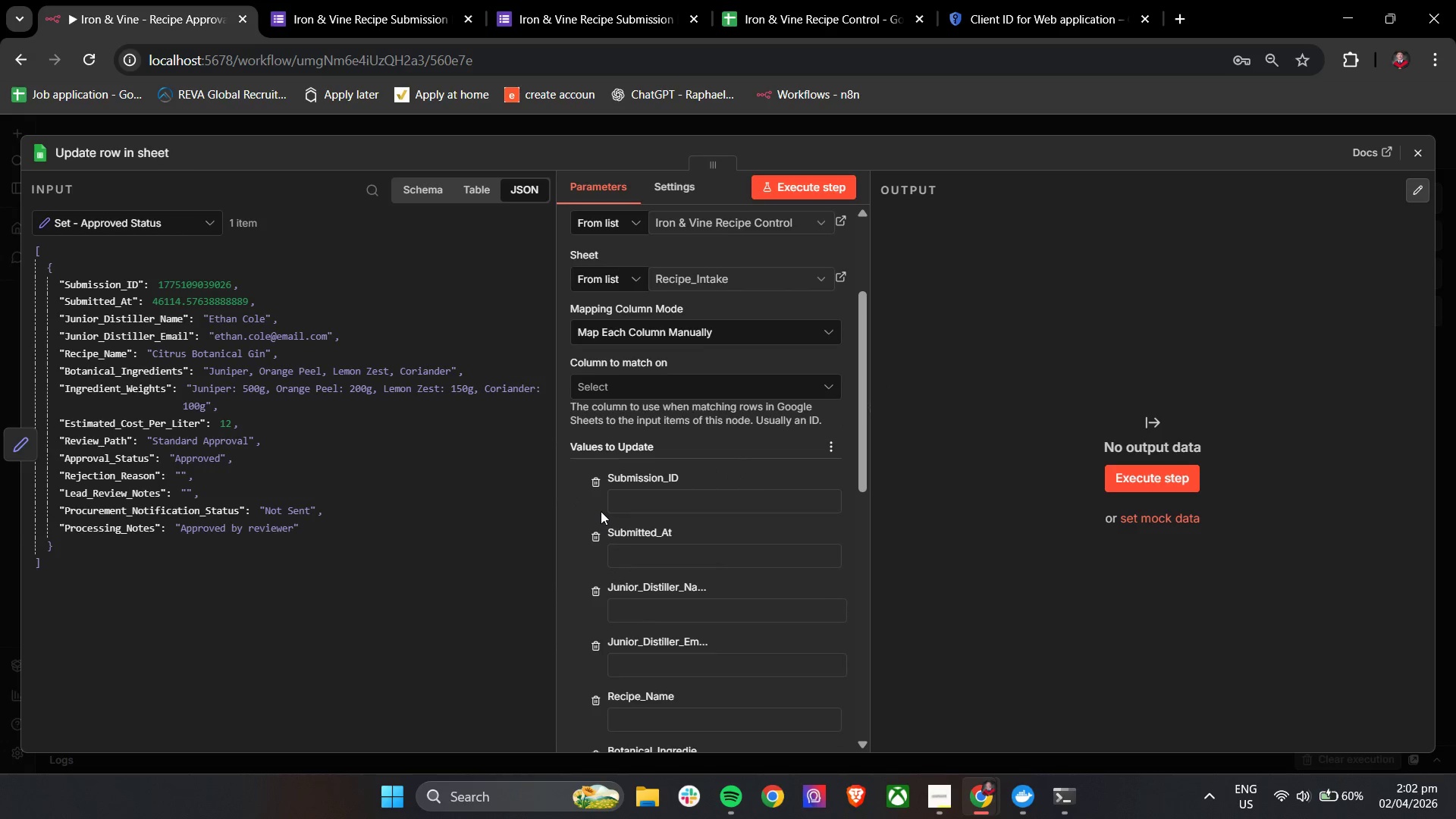 
left_click([633, 505])
 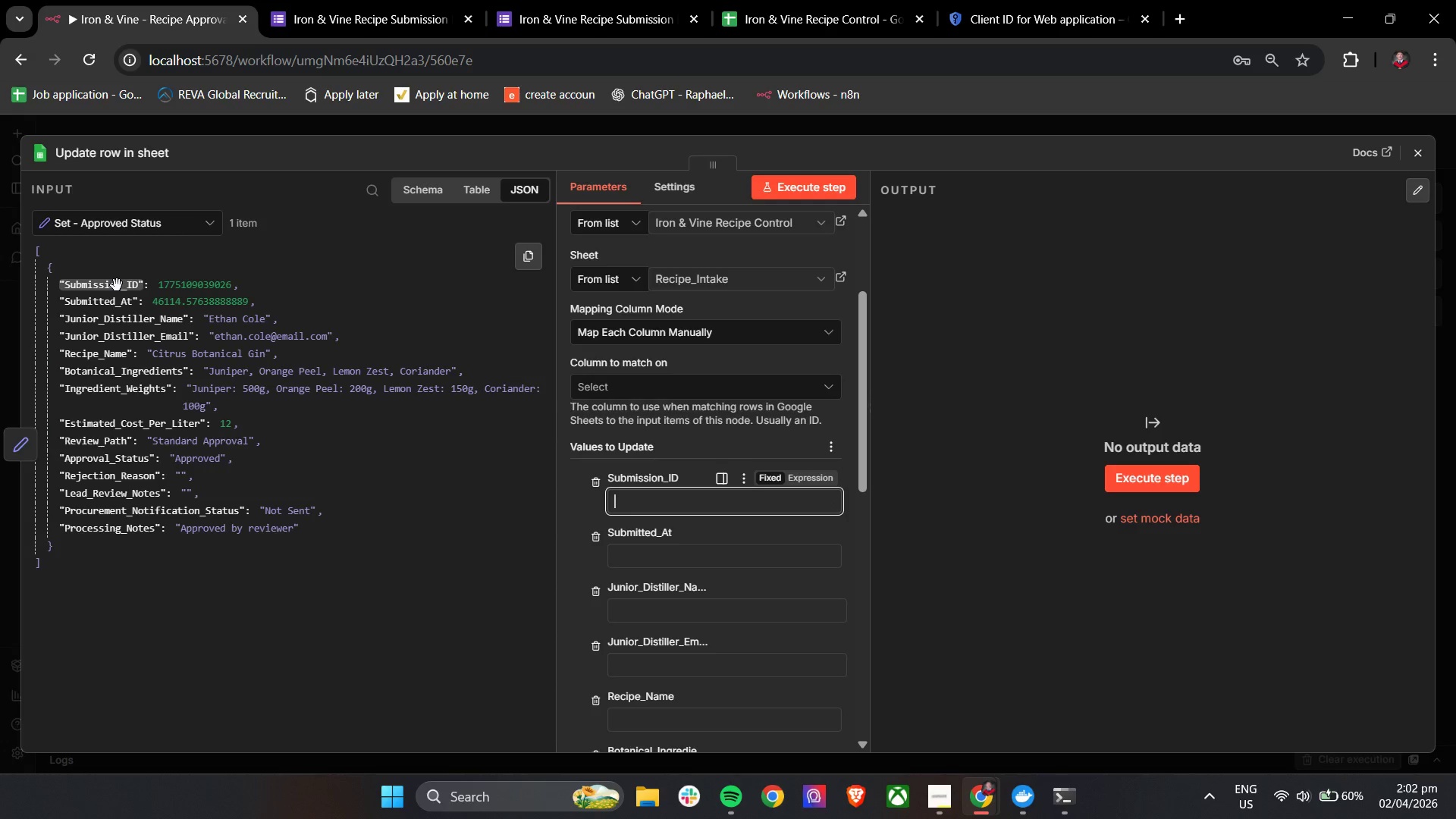 
left_click([614, 390])
 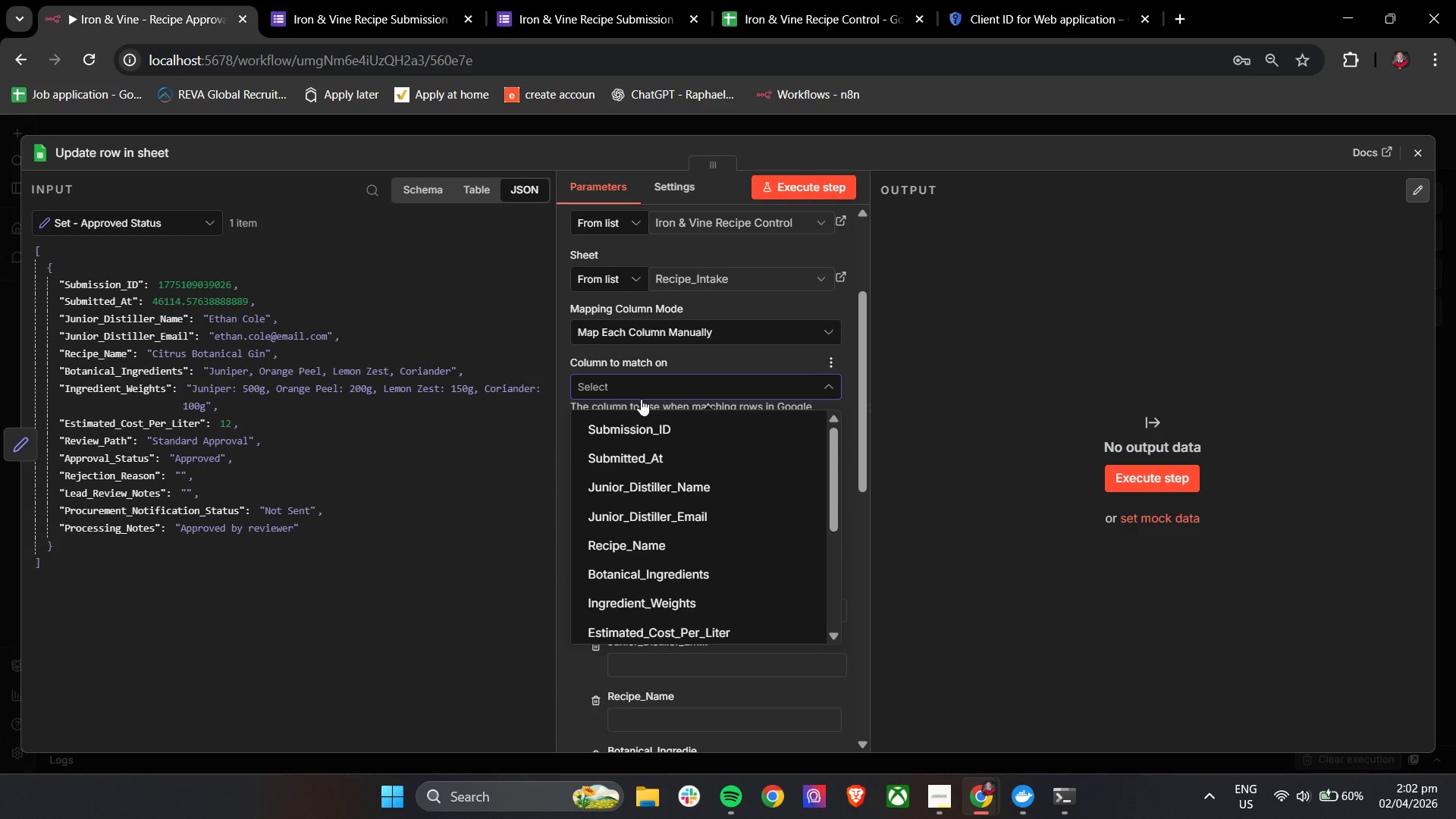 
left_click([641, 426])
 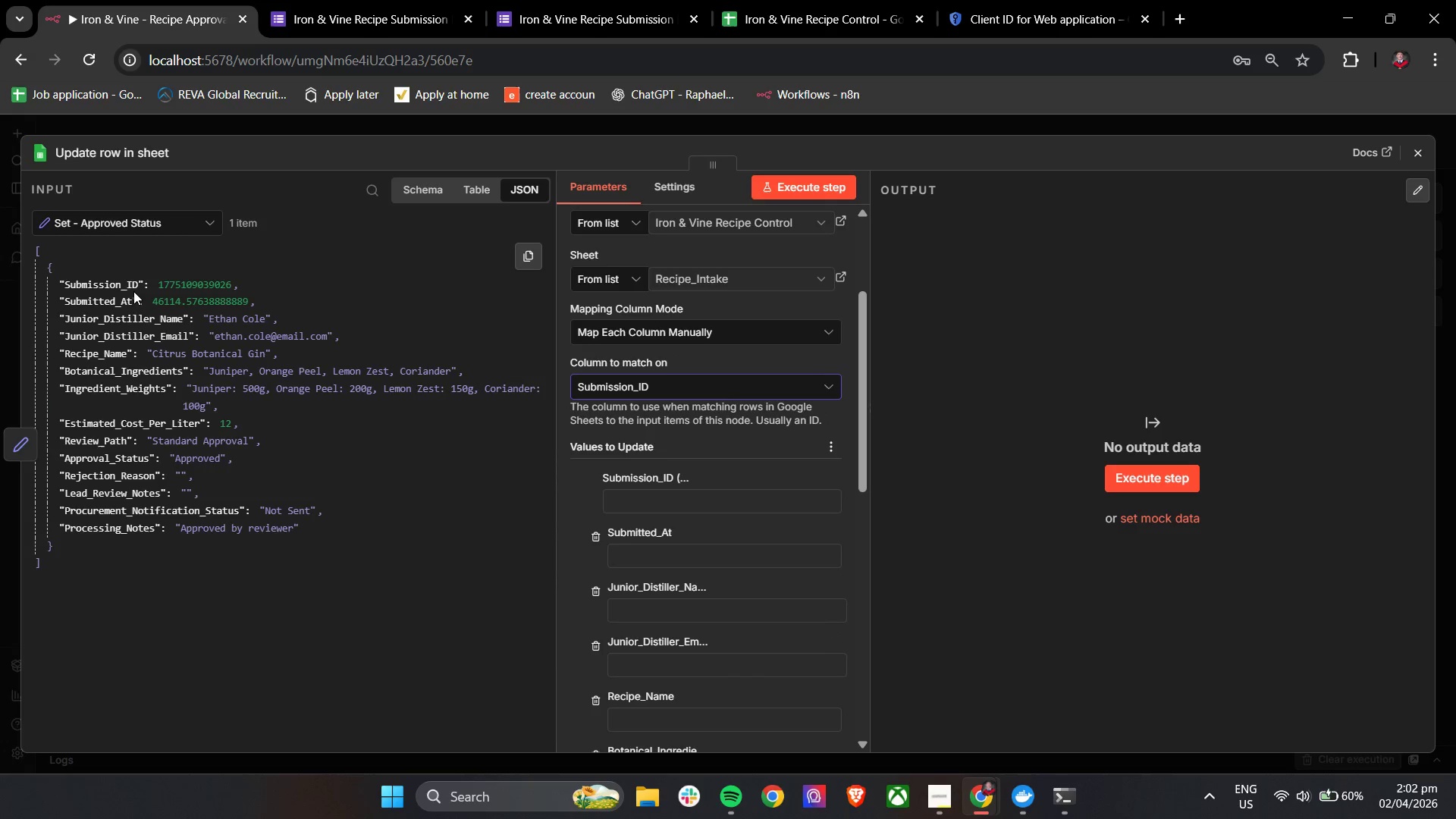 
left_click_drag(start_coordinate=[109, 286], to_coordinate=[698, 510])
 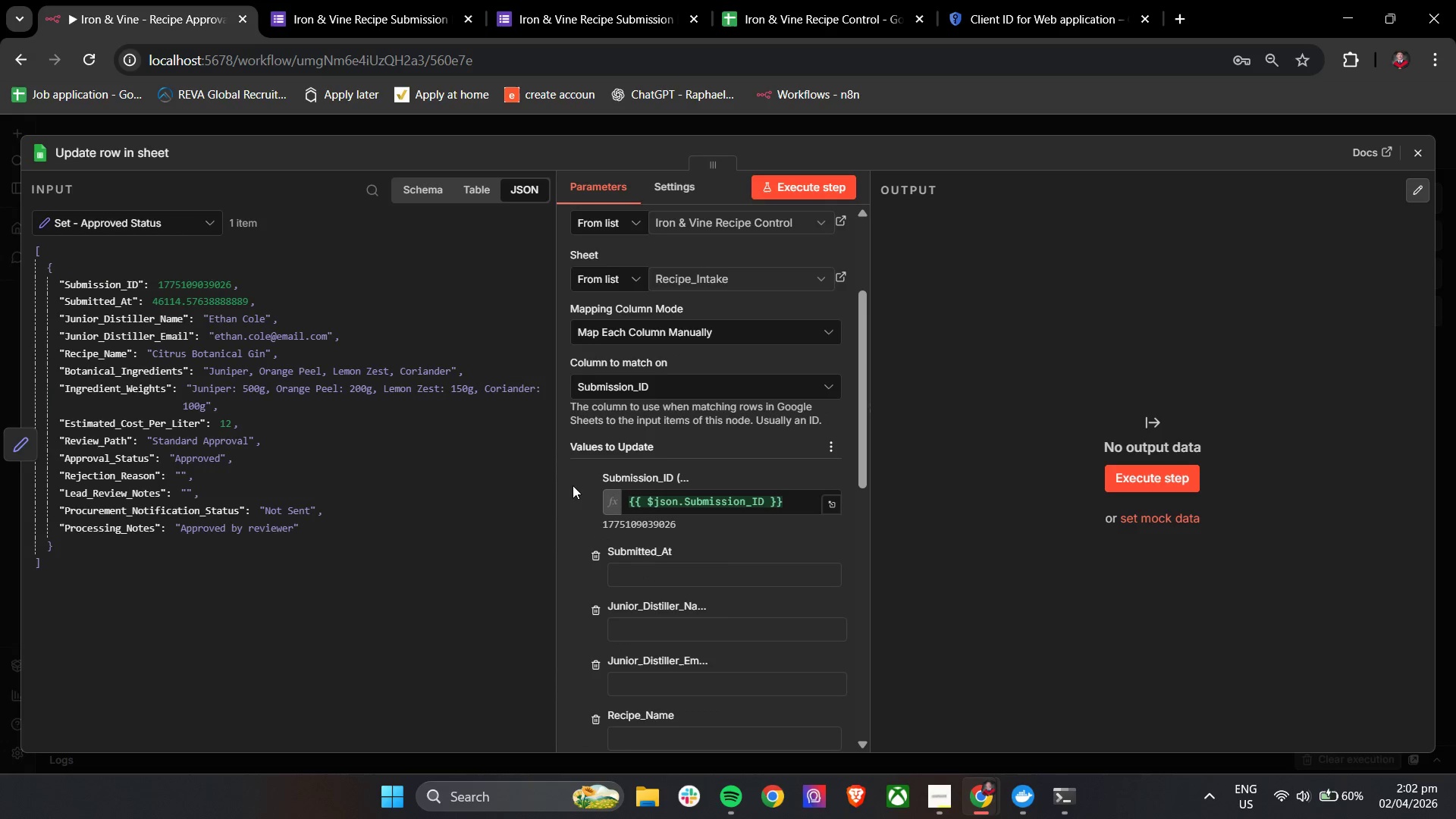 
left_click([573, 480])
 